 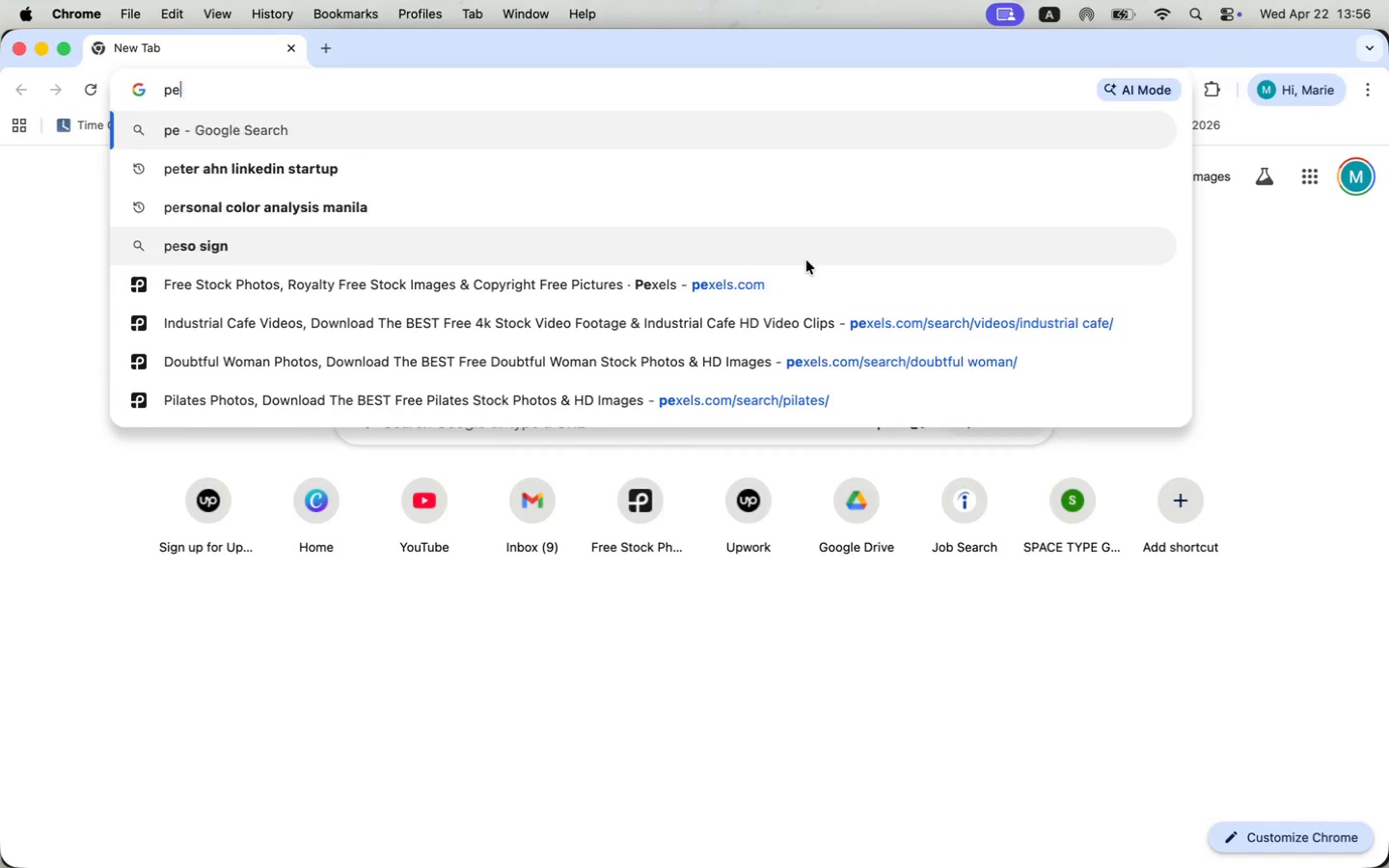 
key(Enter)
 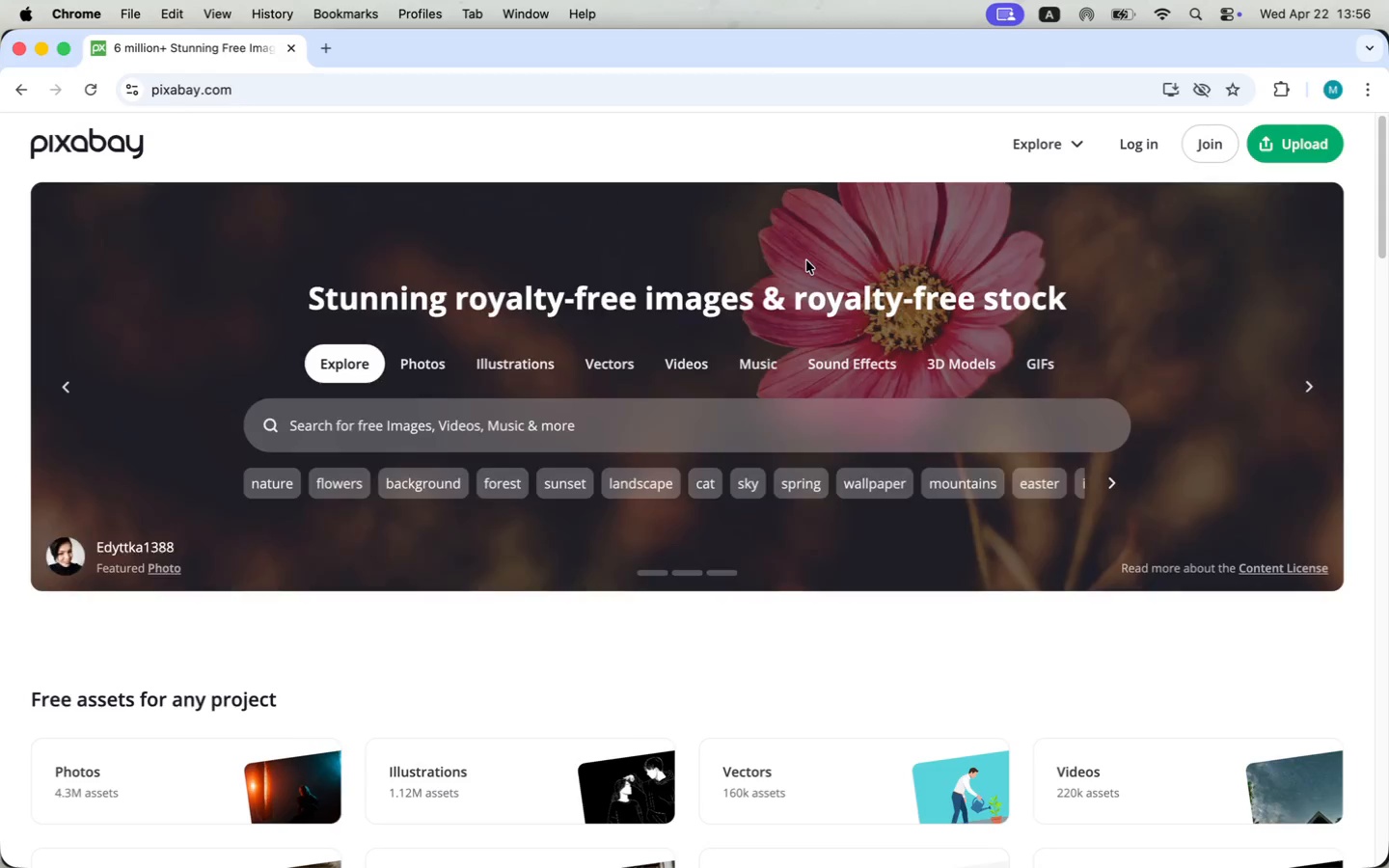 
wait(6.02)
 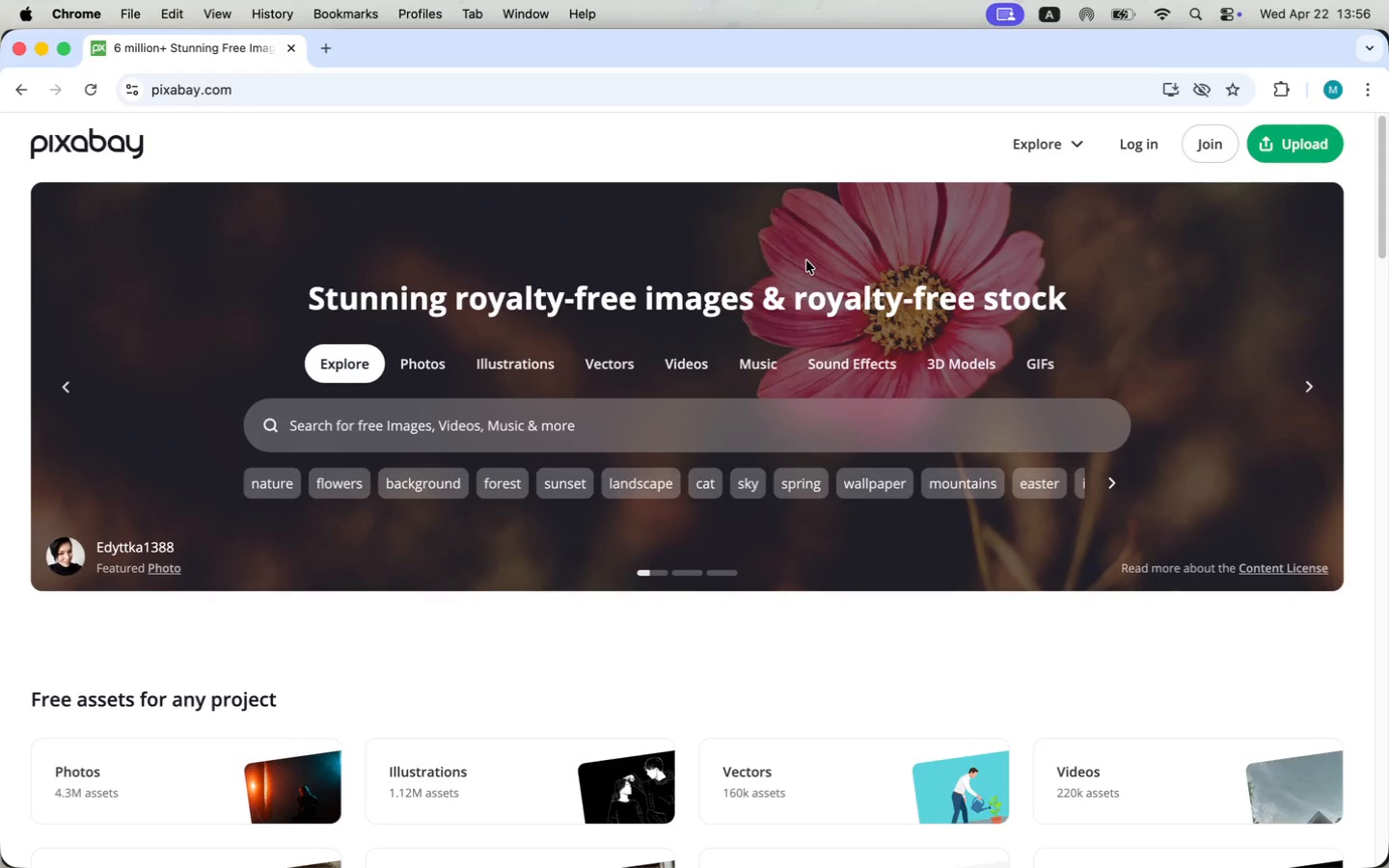 
left_click([885, 367])
 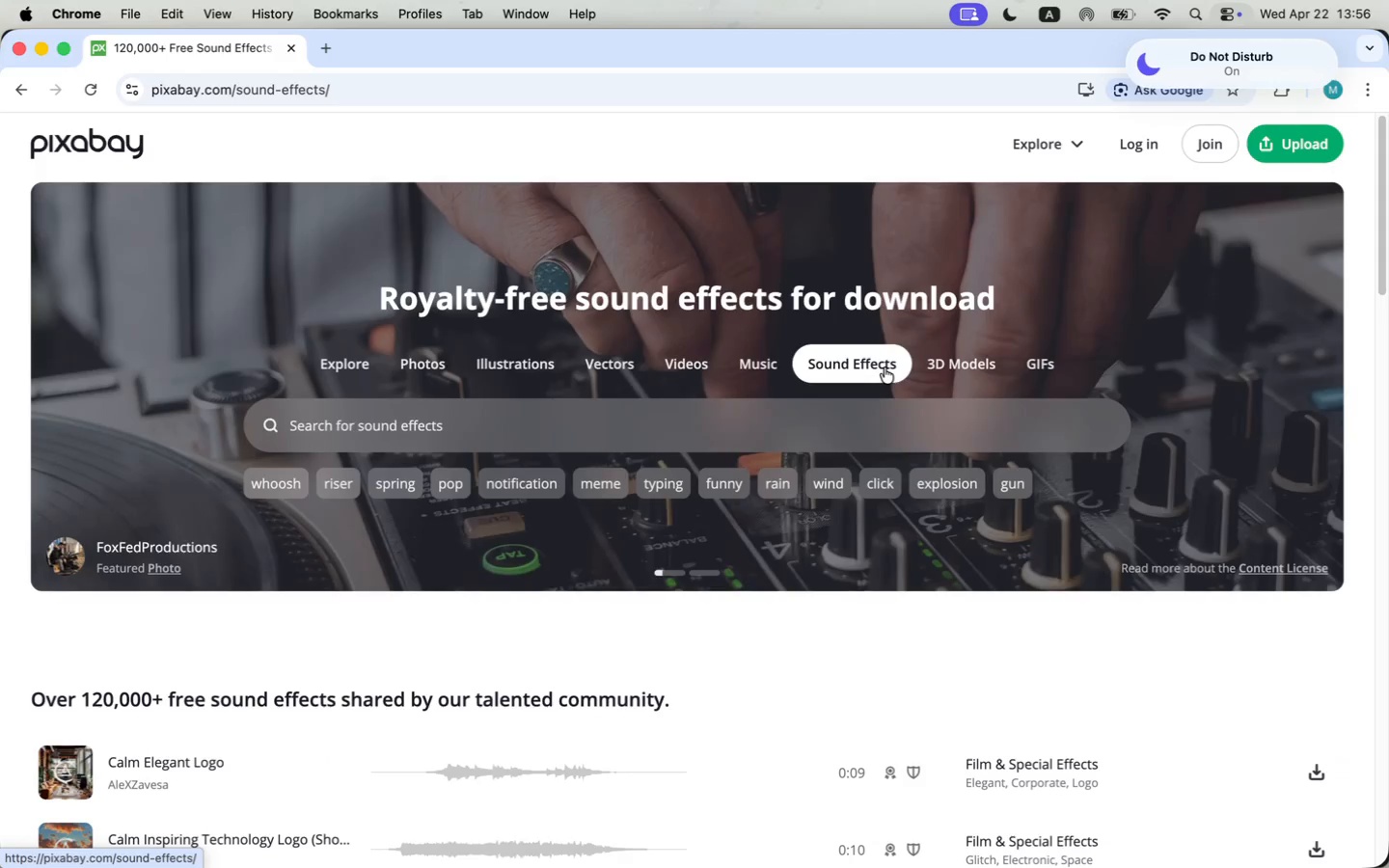 
left_click([870, 417])
 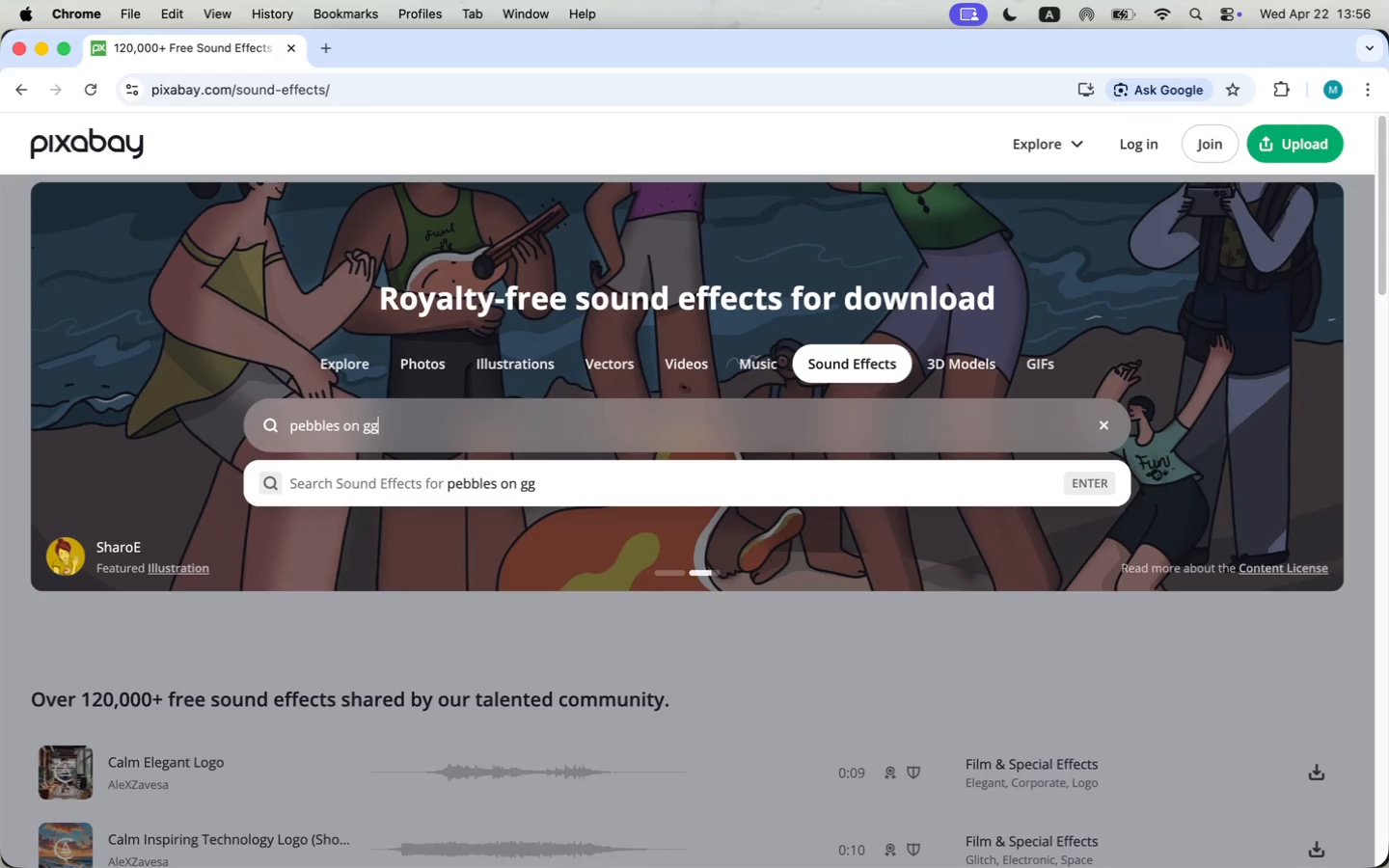 
type(pell)
key(Backspace)
key(Backspace)
type(bbles on gg)
key(Backspace)
type(lass)
 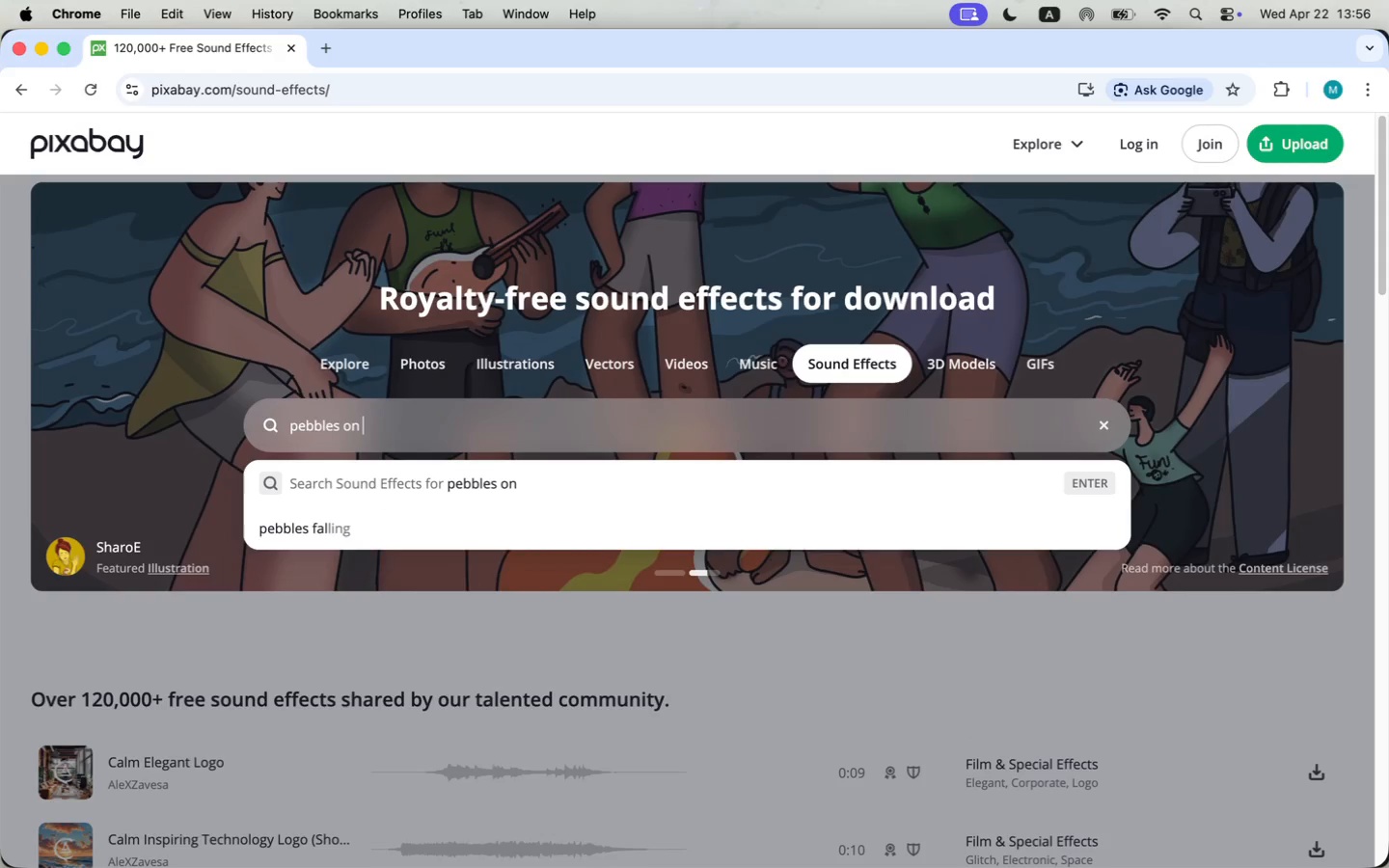 
key(Enter)
 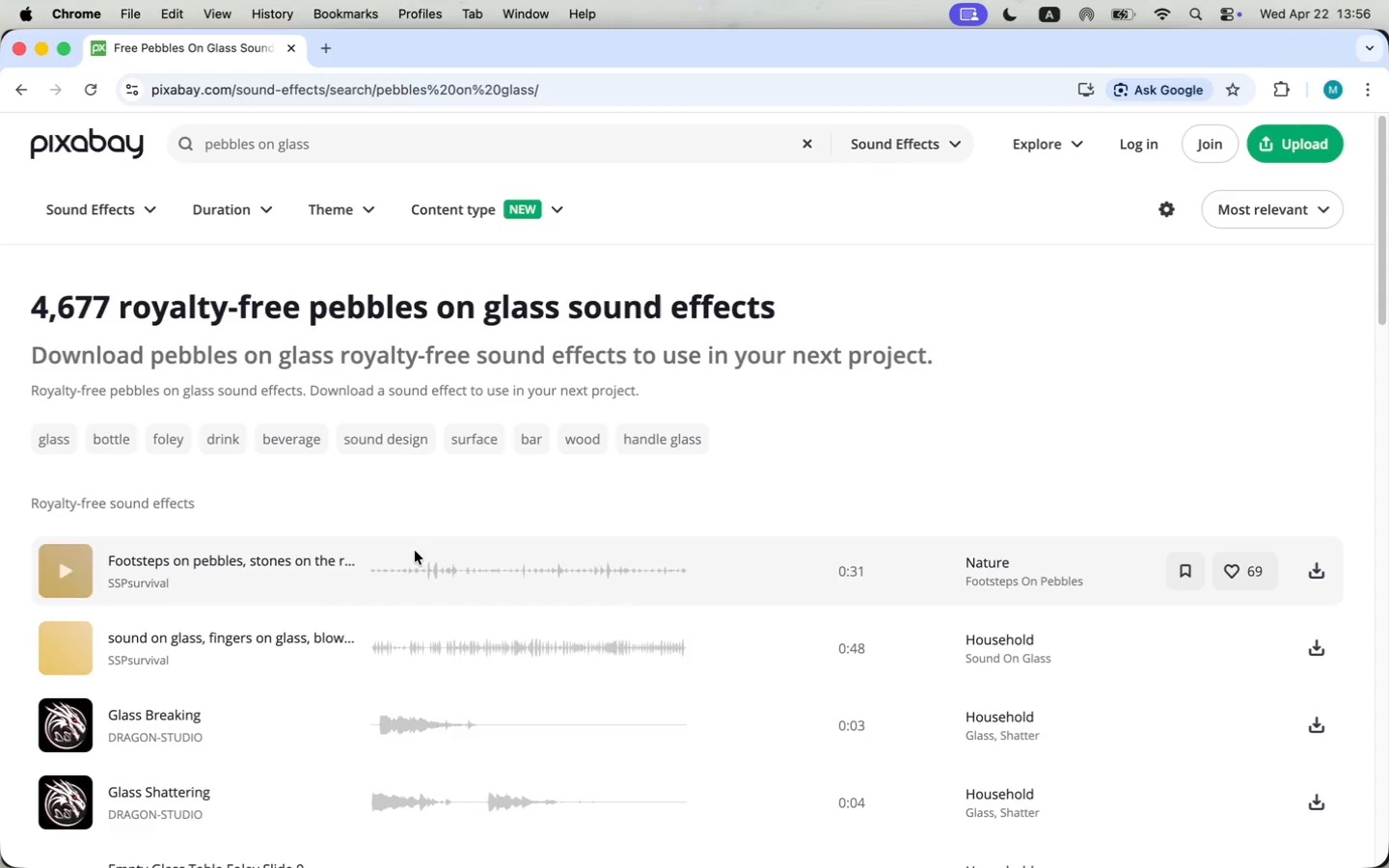 
left_click([59, 658])
 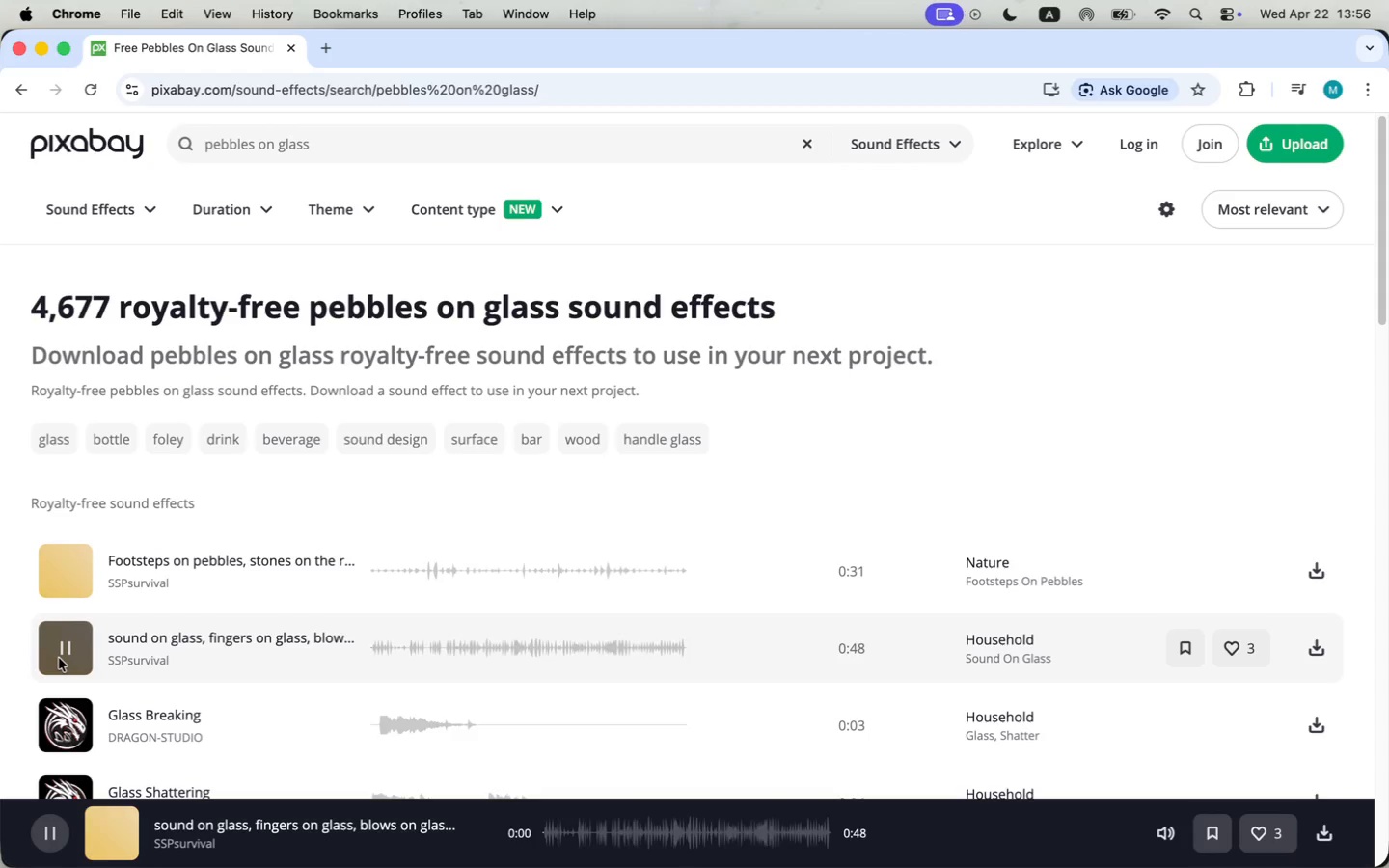 
scroll: coordinate [361, 664], scroll_direction: down, amount: 35.0
 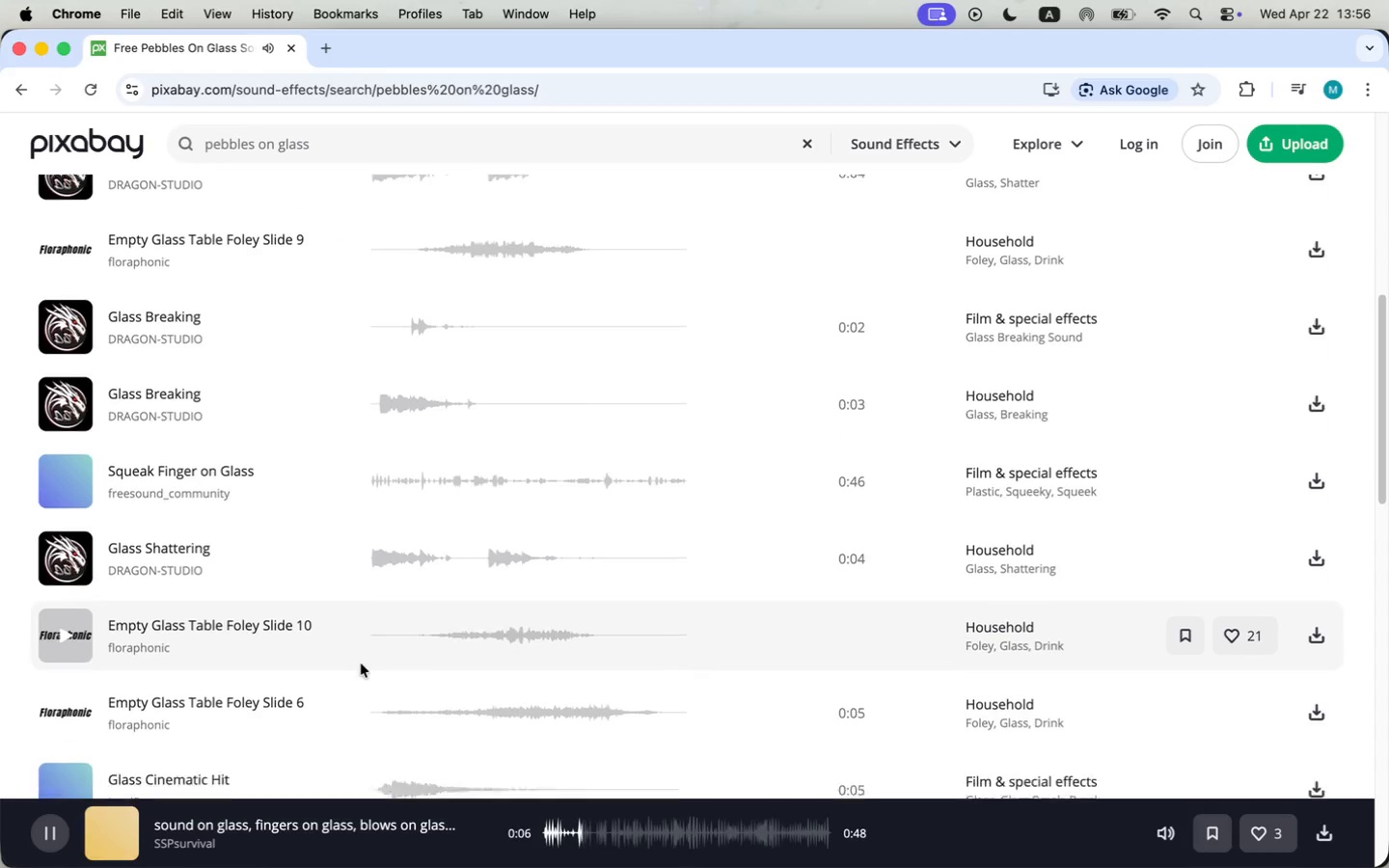 
scroll: coordinate [361, 664], scroll_direction: up, amount: 17.0
 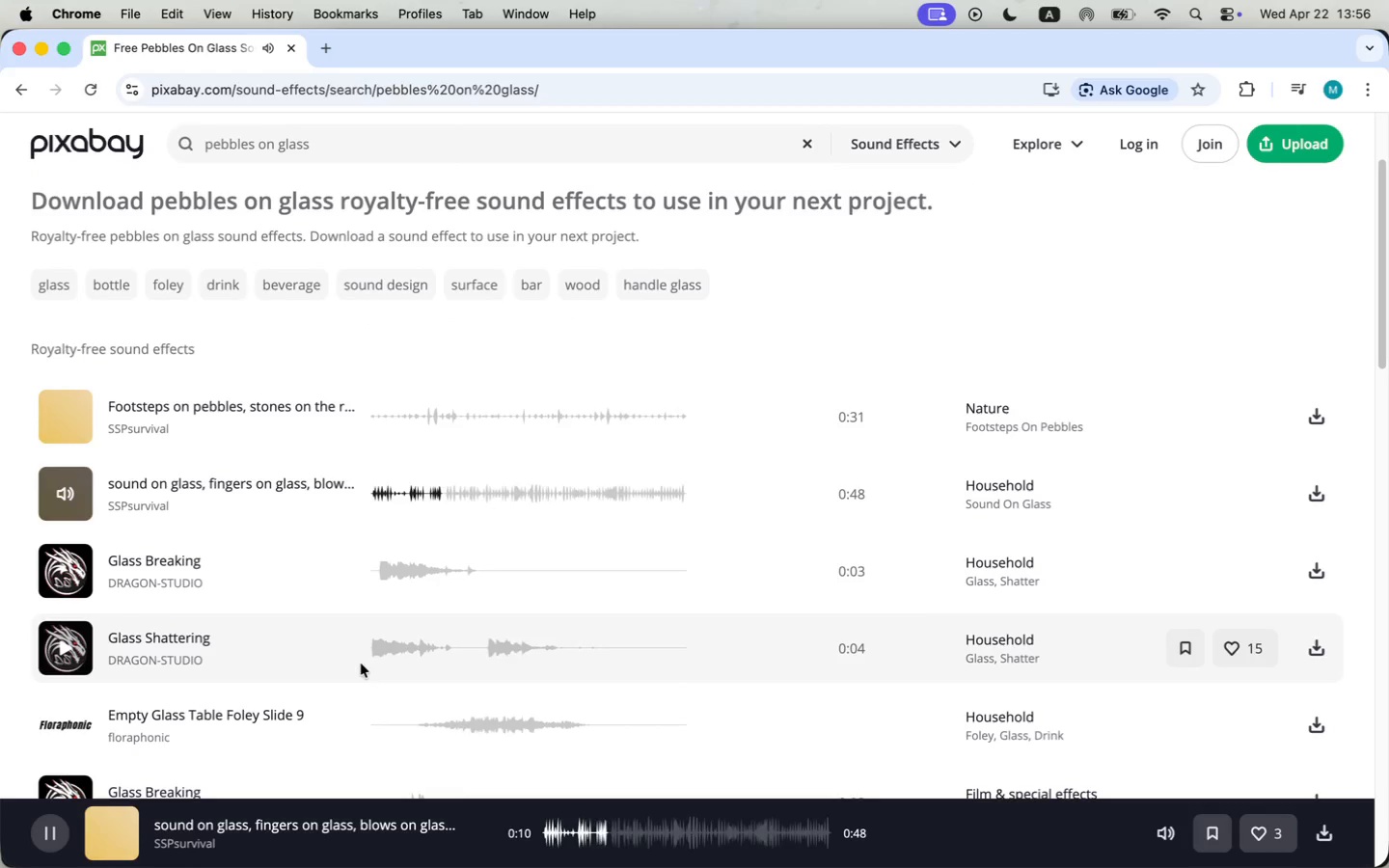 
left_click([67, 409])
 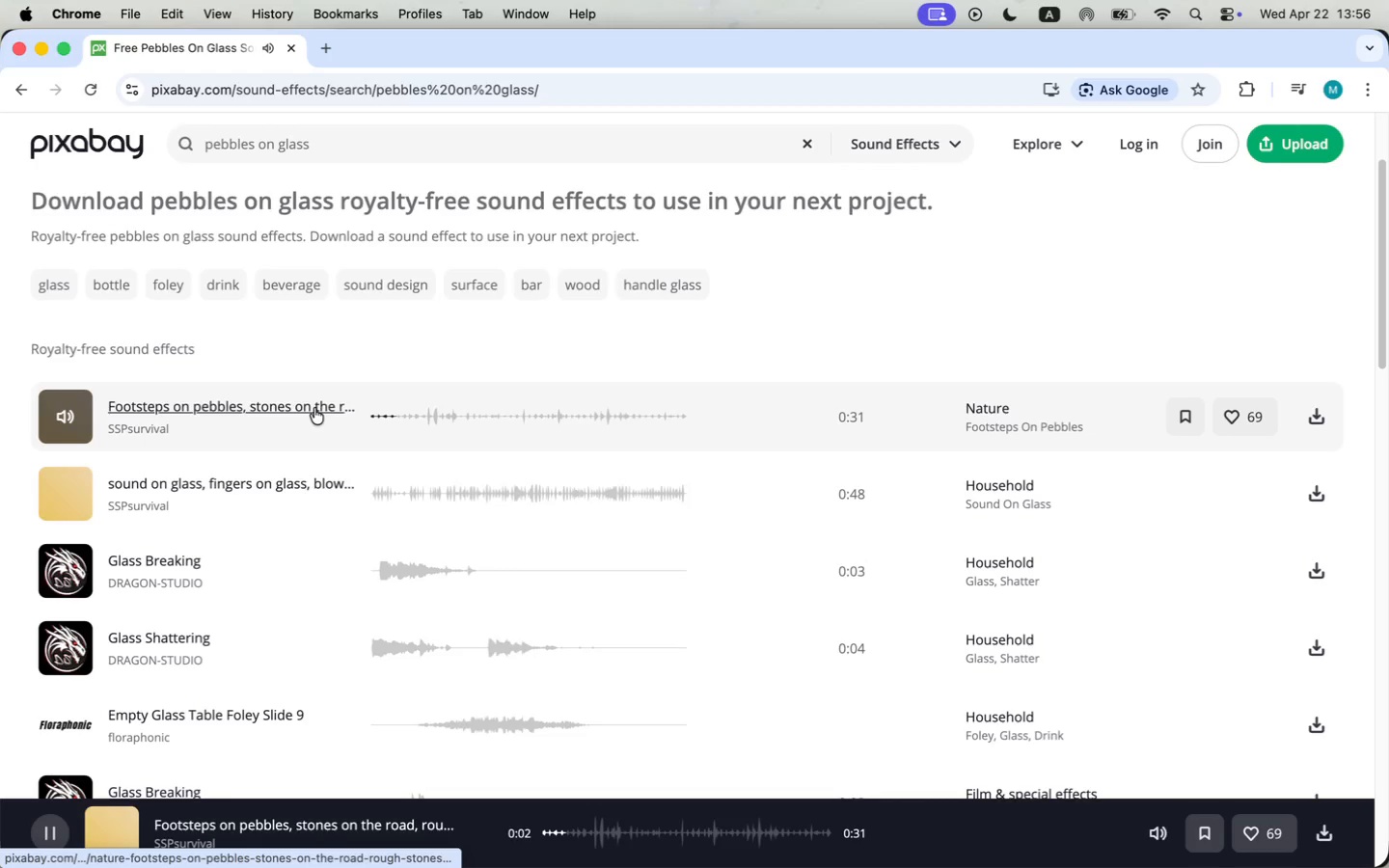 
left_click([430, 410])
 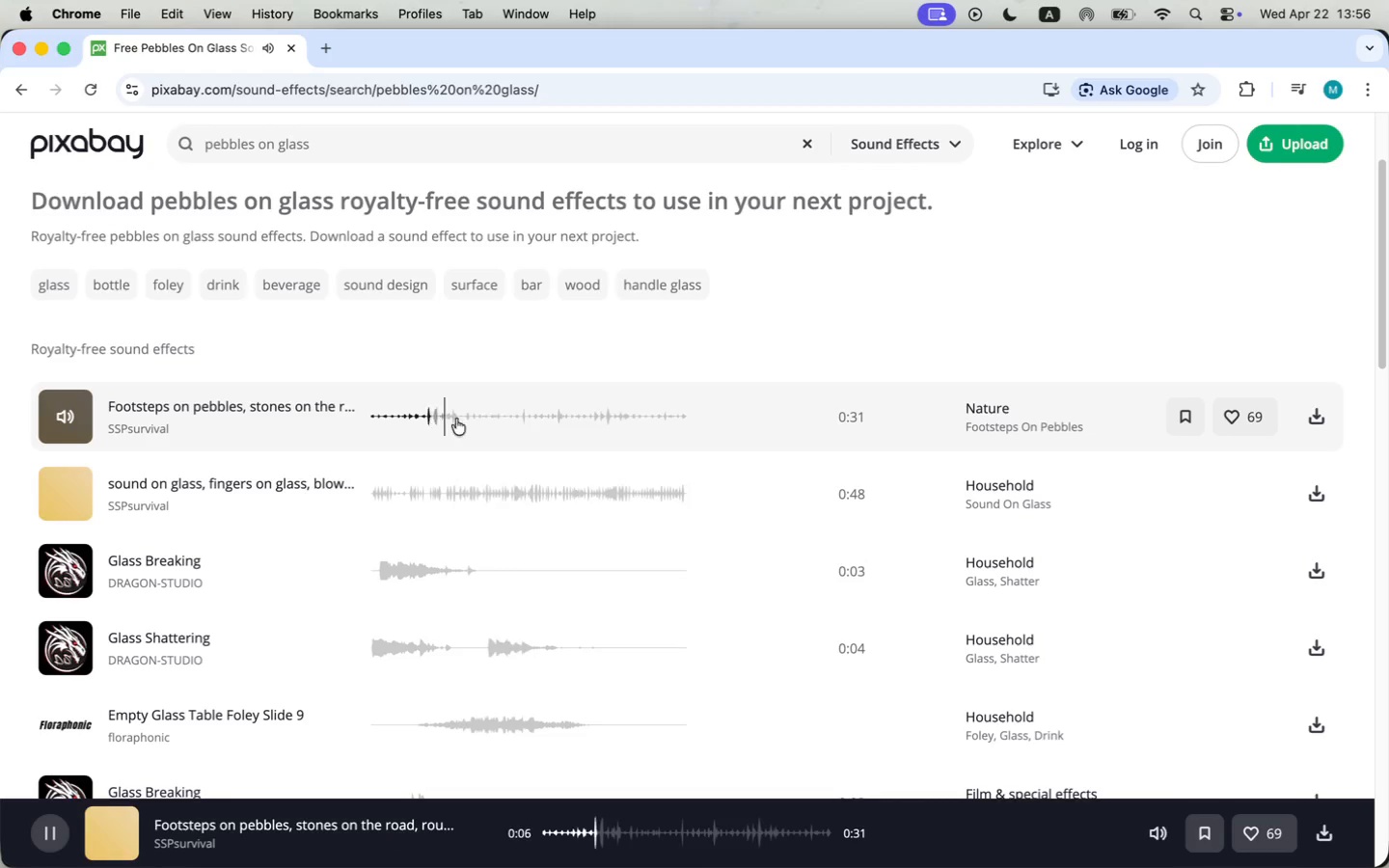 
key(Space)
 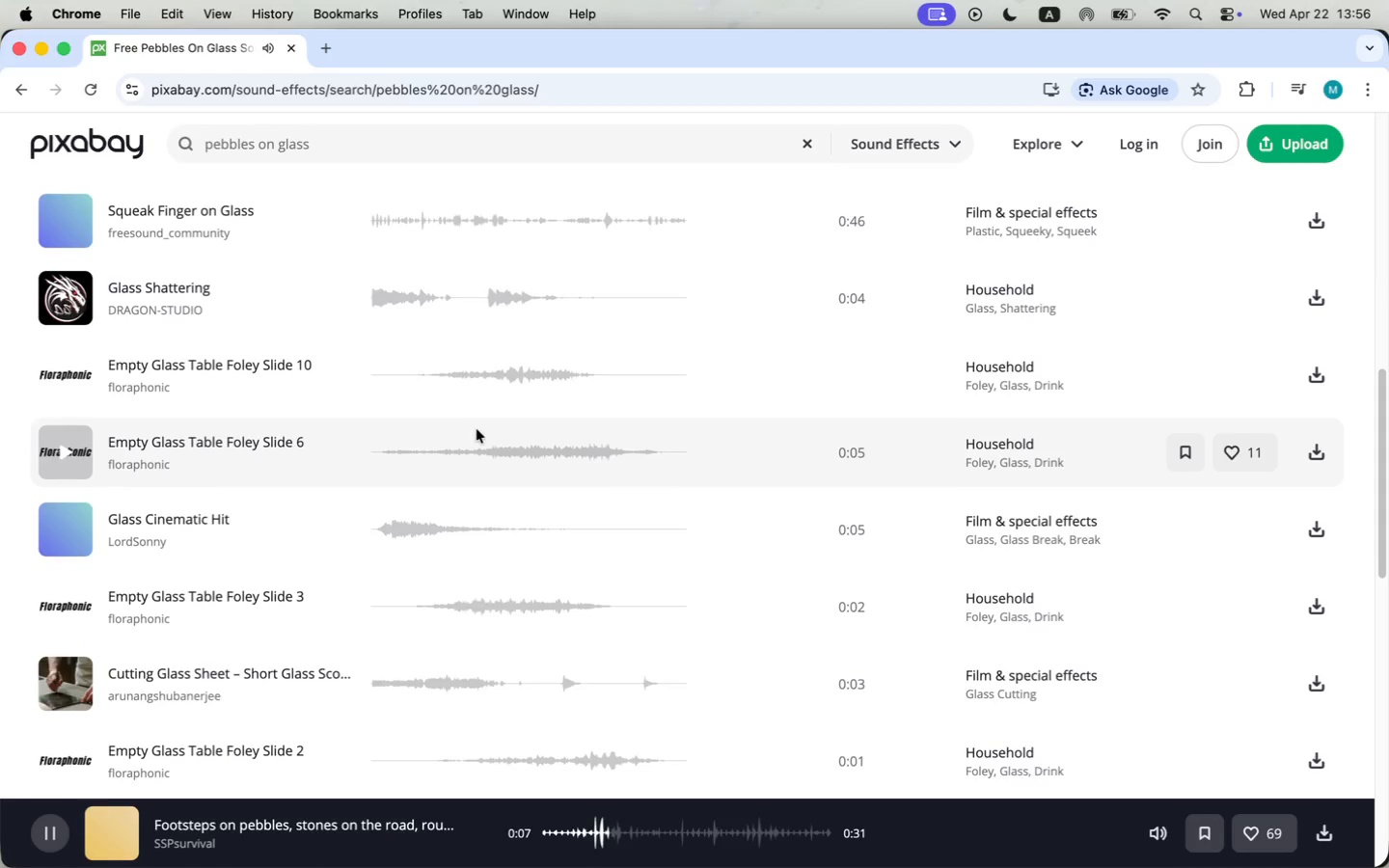 
scroll: coordinate [477, 429], scroll_direction: down, amount: 15.0
 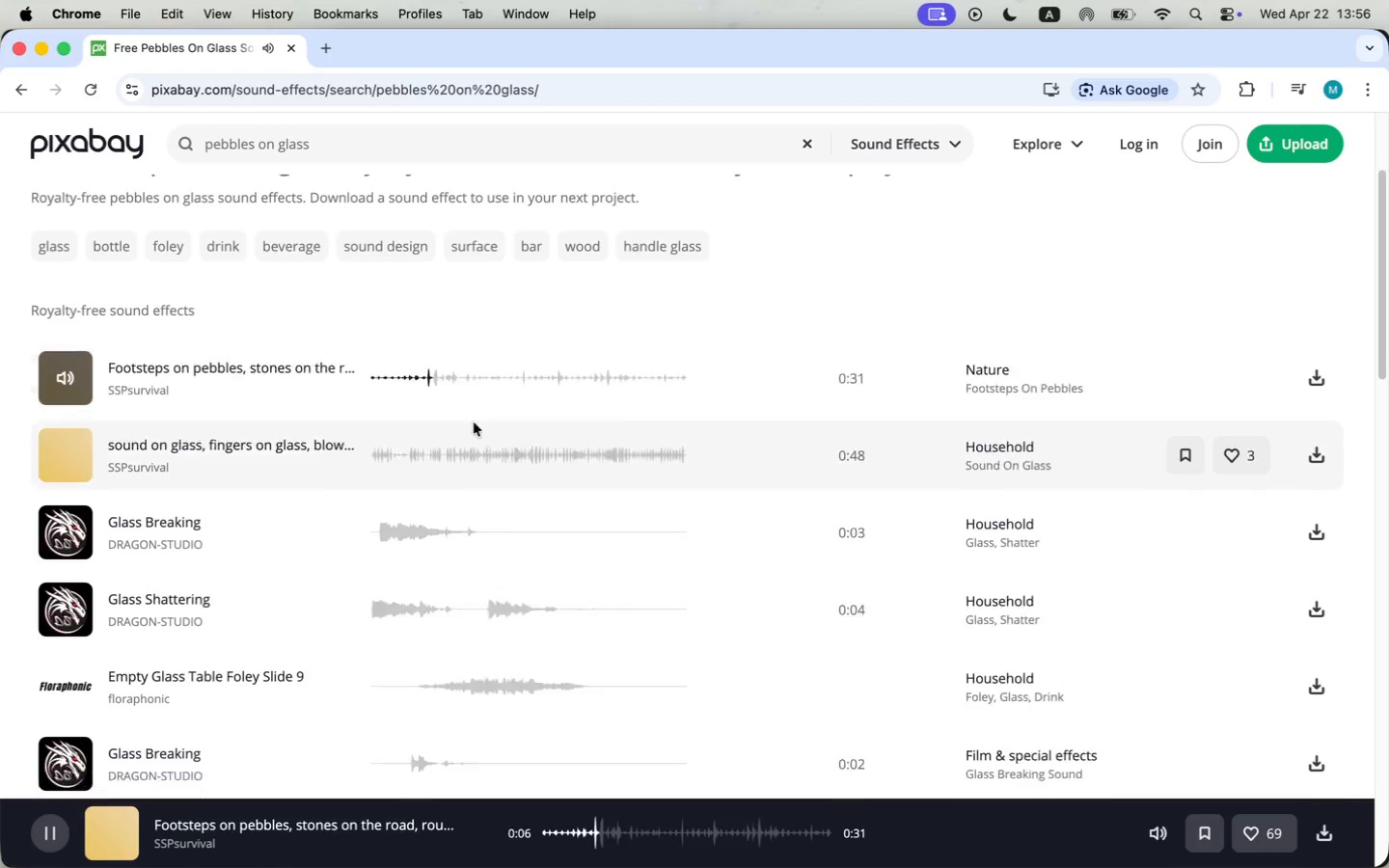 
scroll: coordinate [476, 433], scroll_direction: up, amount: 58.0
 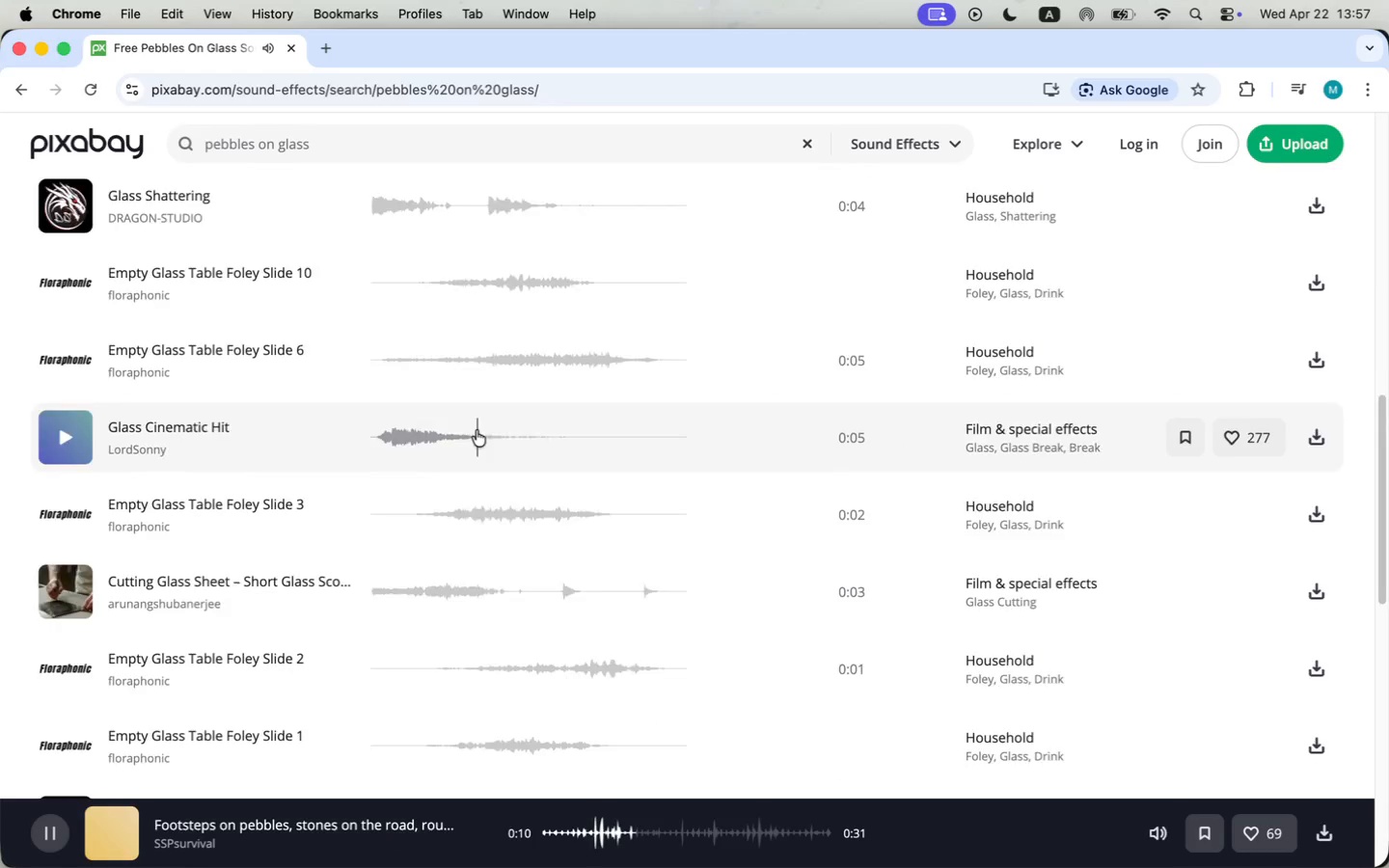 
double_click([313, 150])
 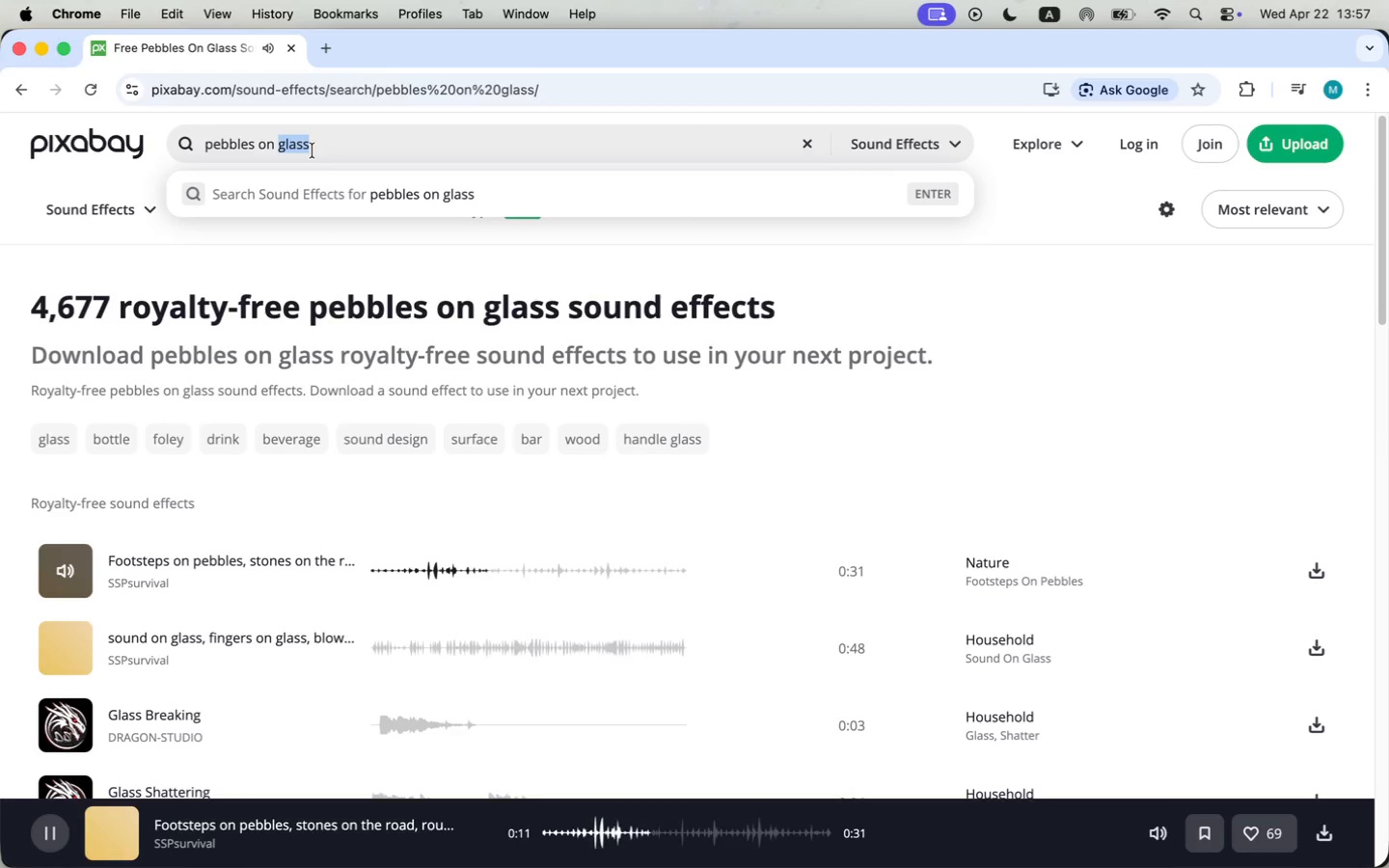 
triple_click([313, 150])
 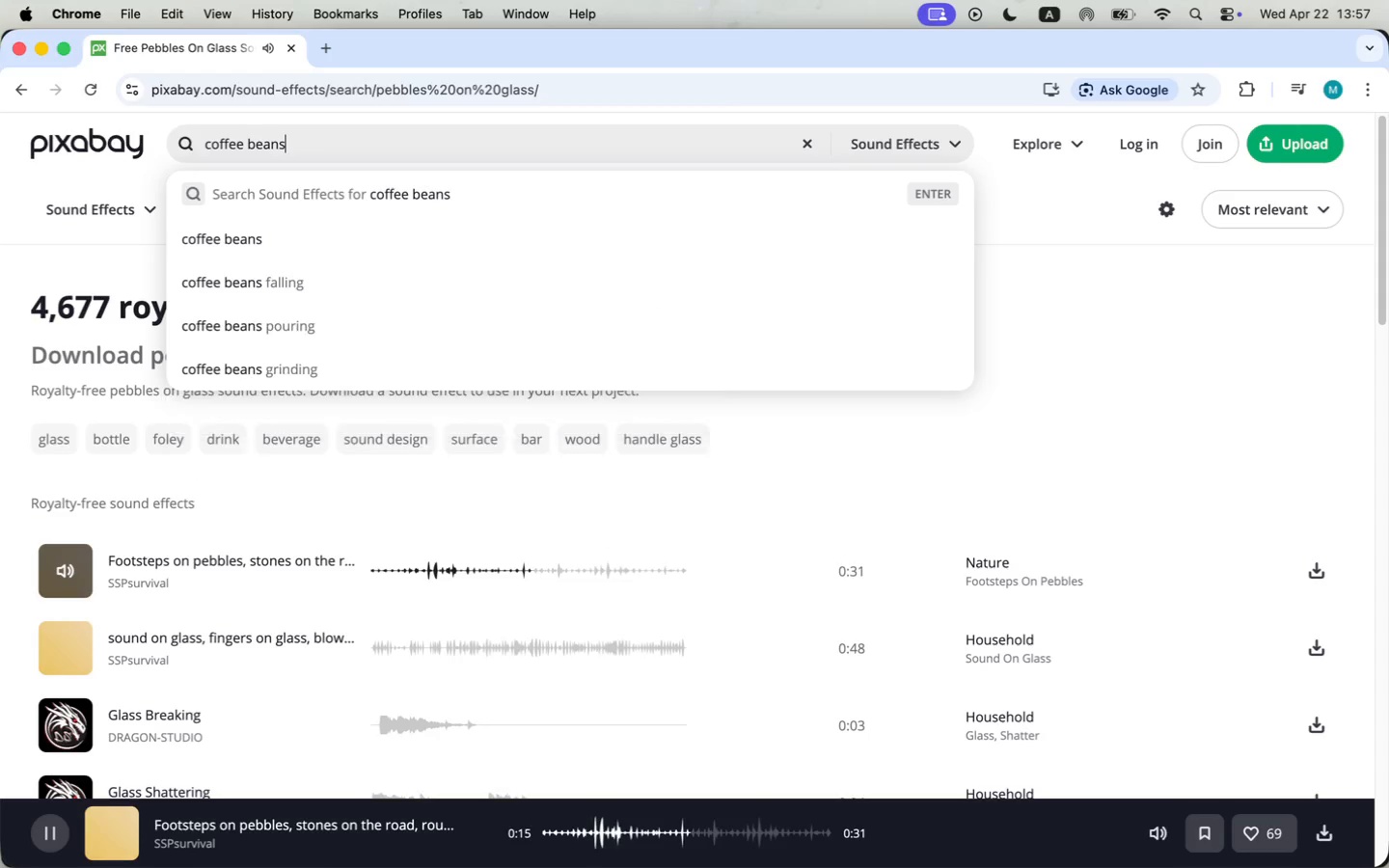 
type(v)
key(Backspace)
type(coof)
key(Backspace)
key(Backspace)
type(ffee beans on glass)
 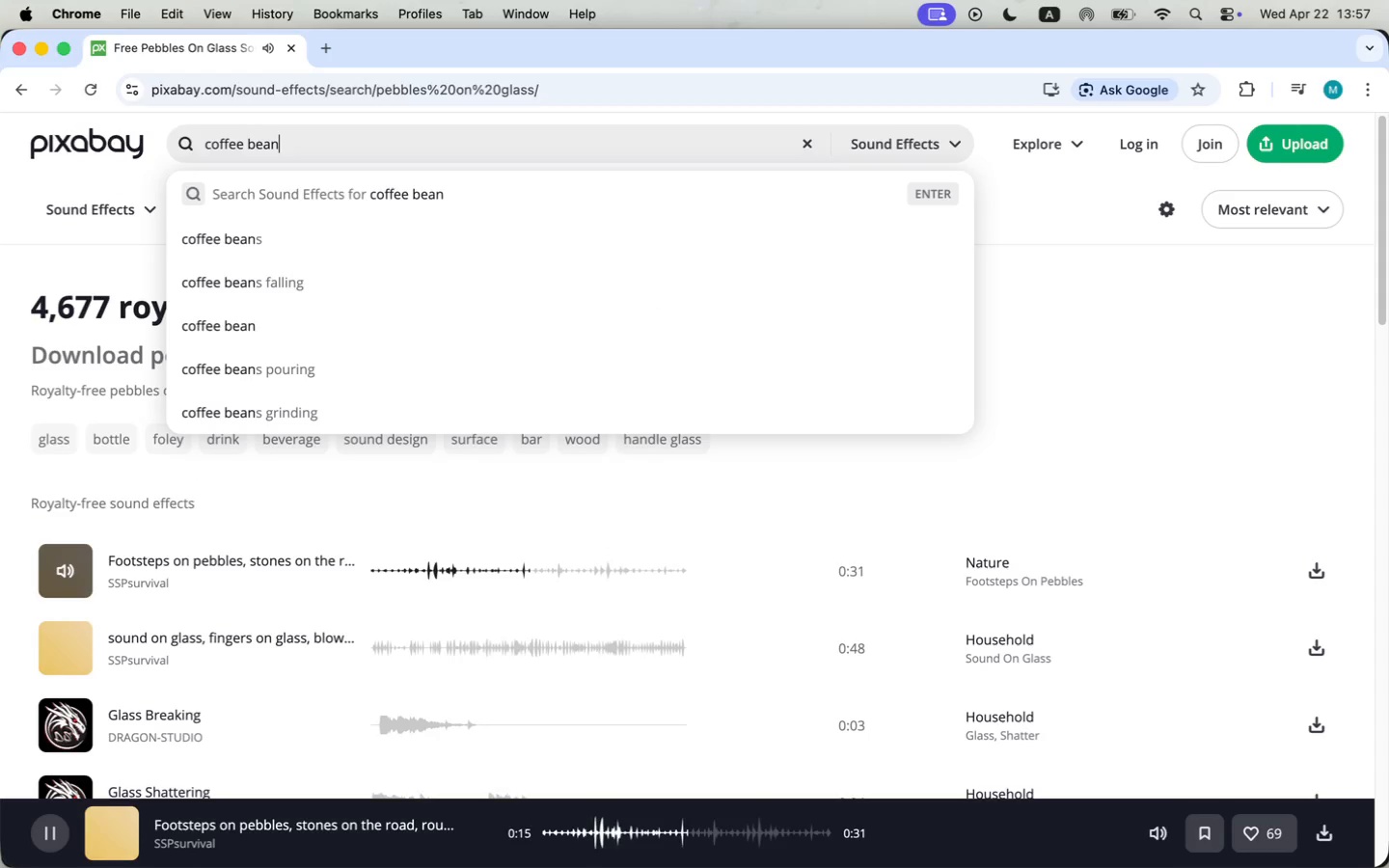 
key(Enter)
 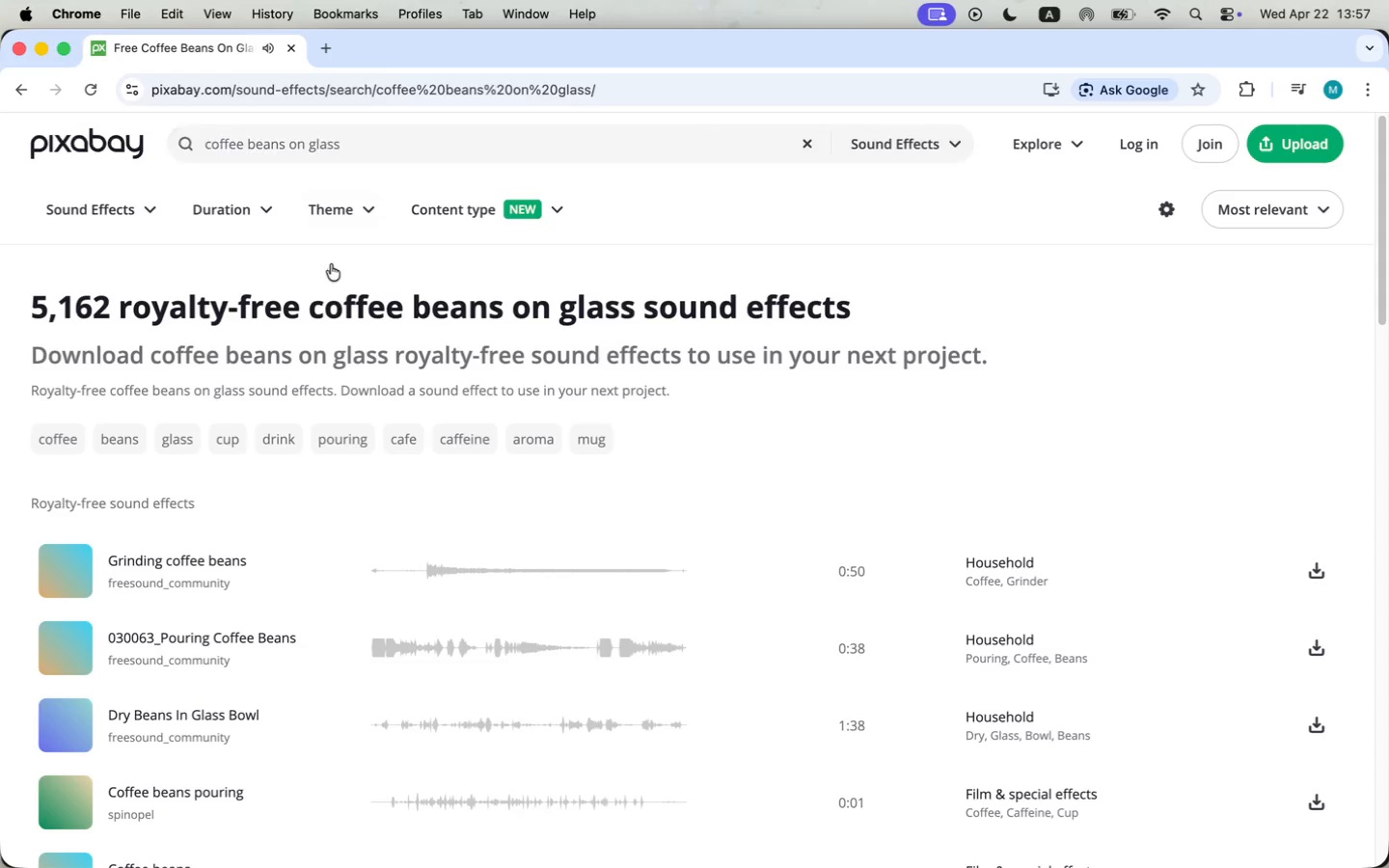 
wait(5.42)
 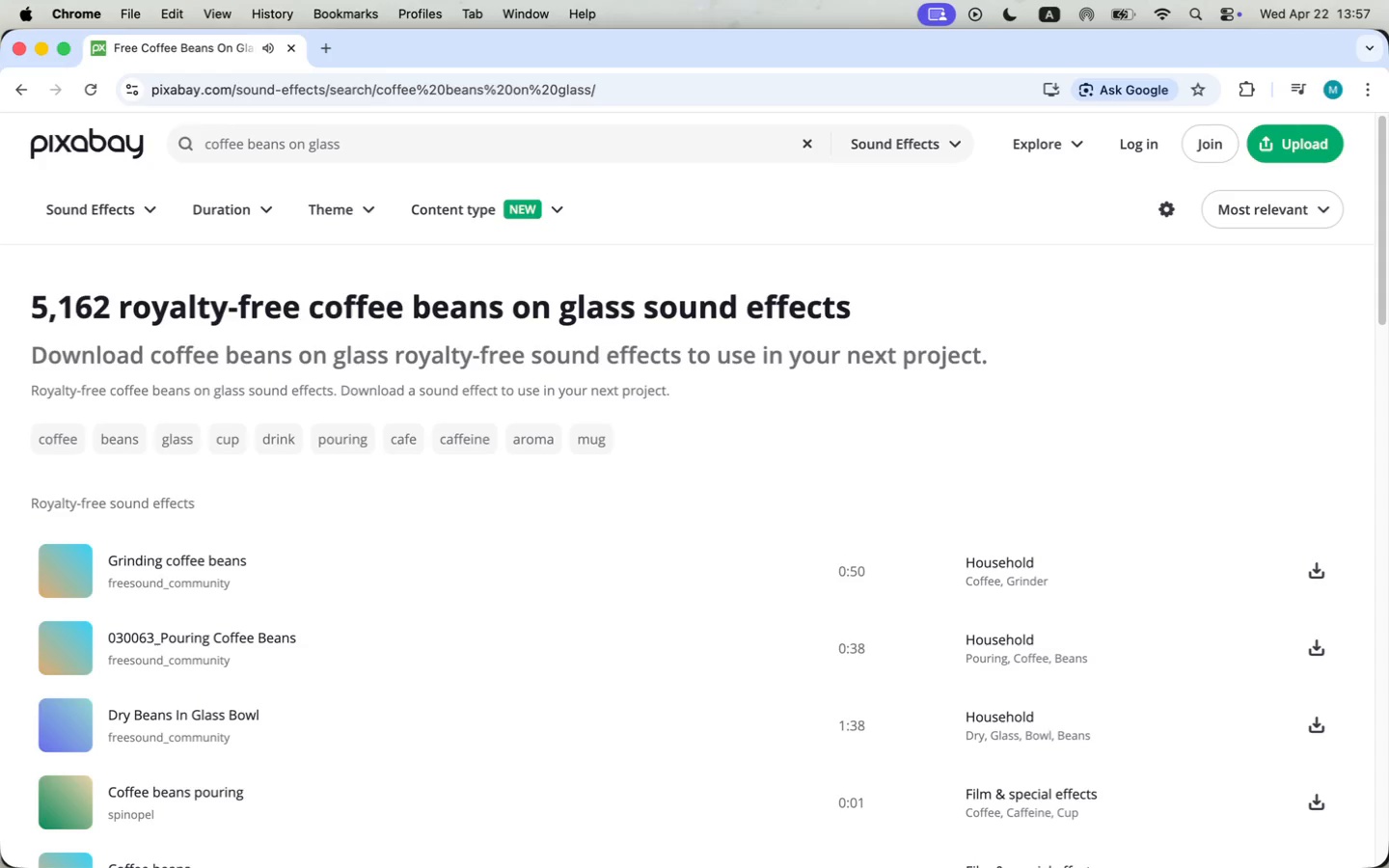 
scroll: coordinate [228, 577], scroll_direction: down, amount: 3.0
 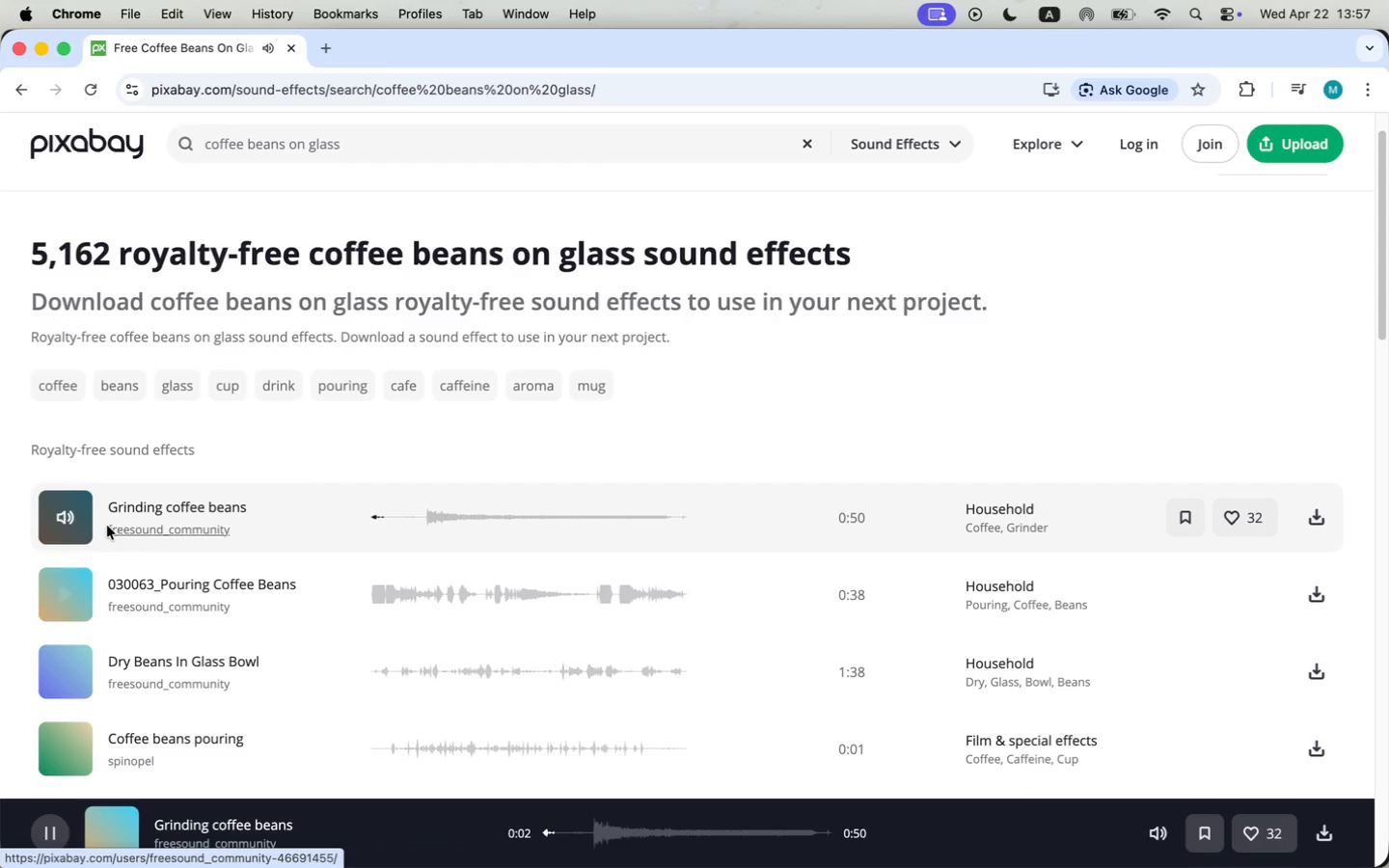 
left_click([69, 520])
 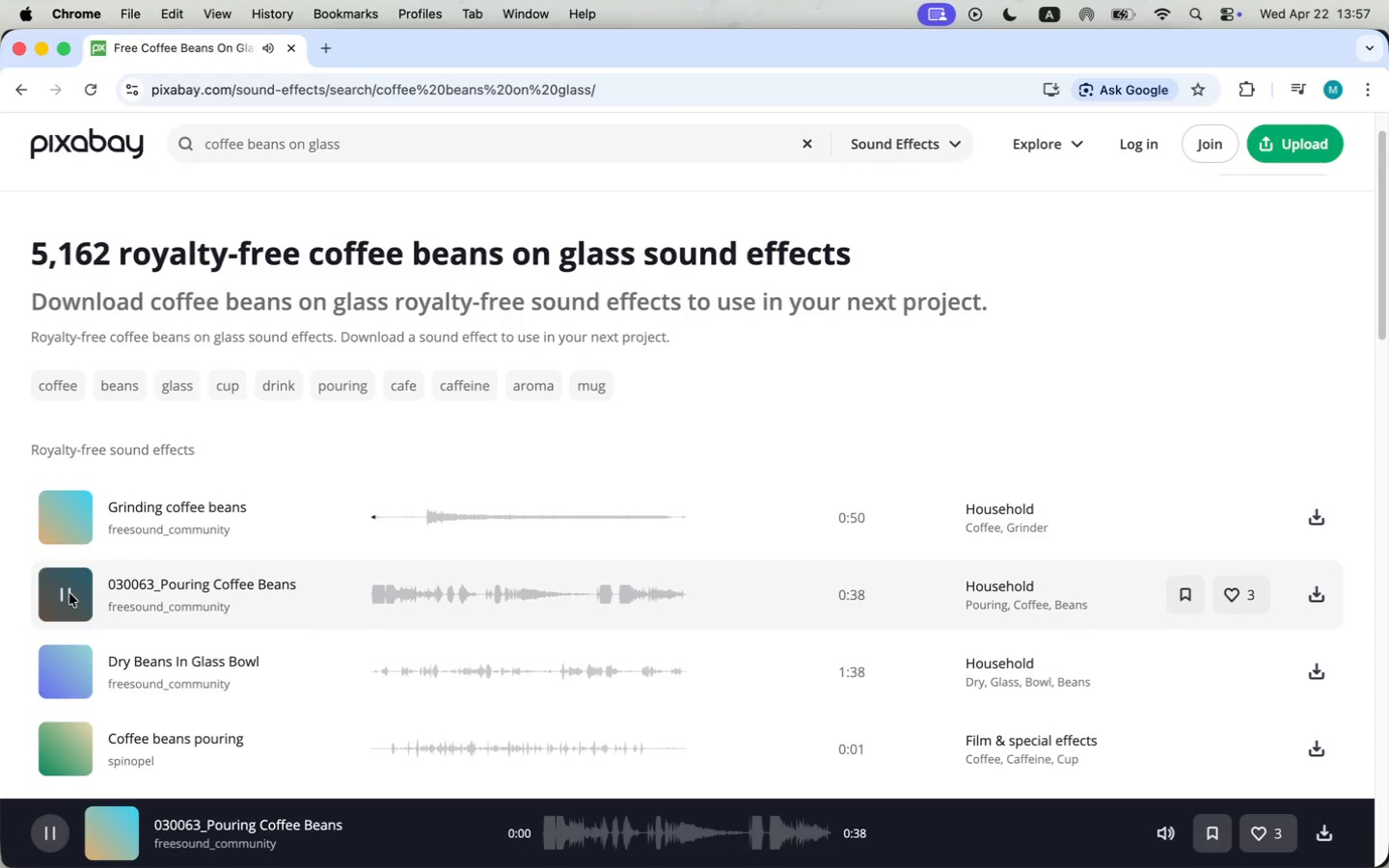 
left_click([69, 593])
 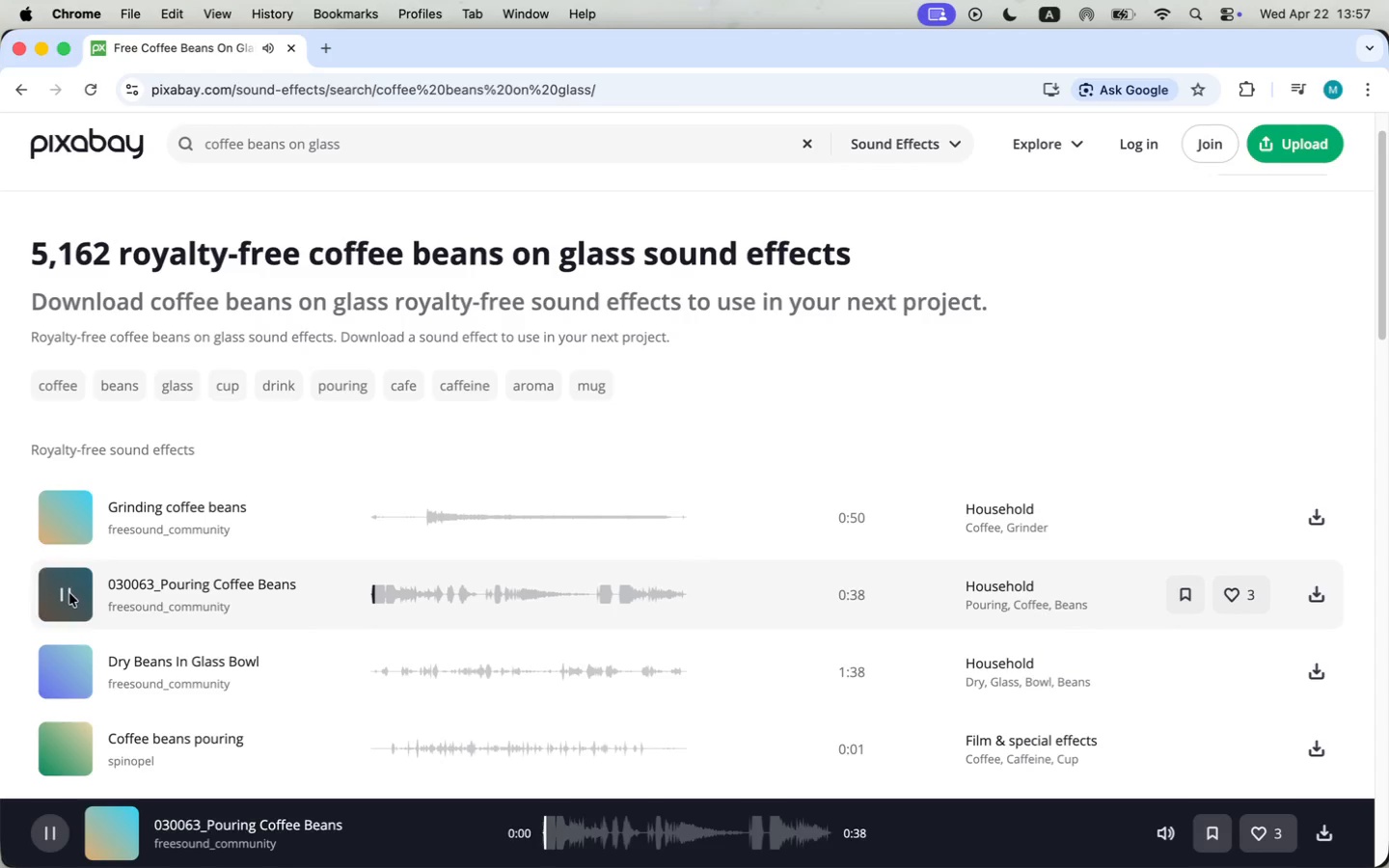 
left_click([411, 595])
 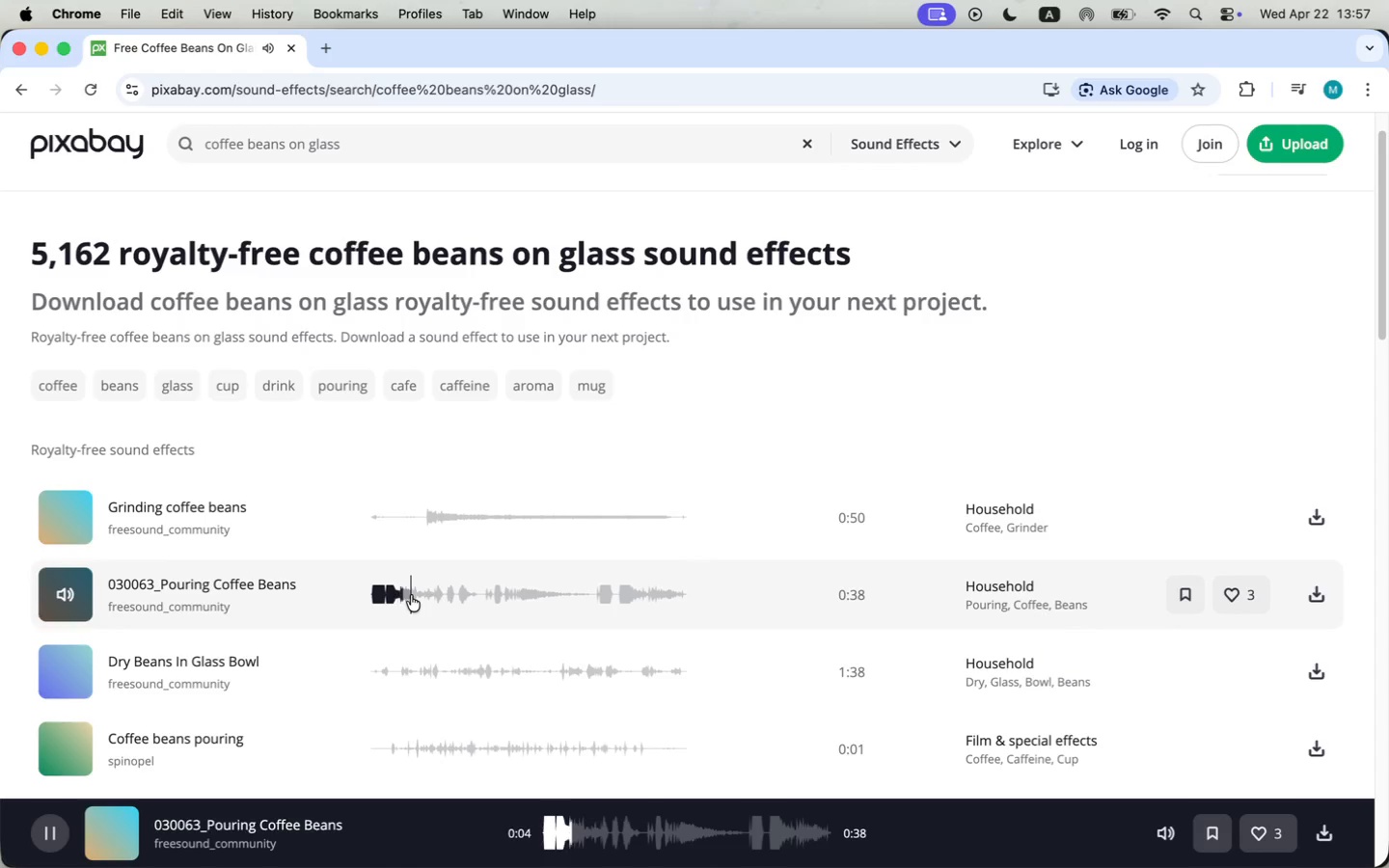 
key(Space)
 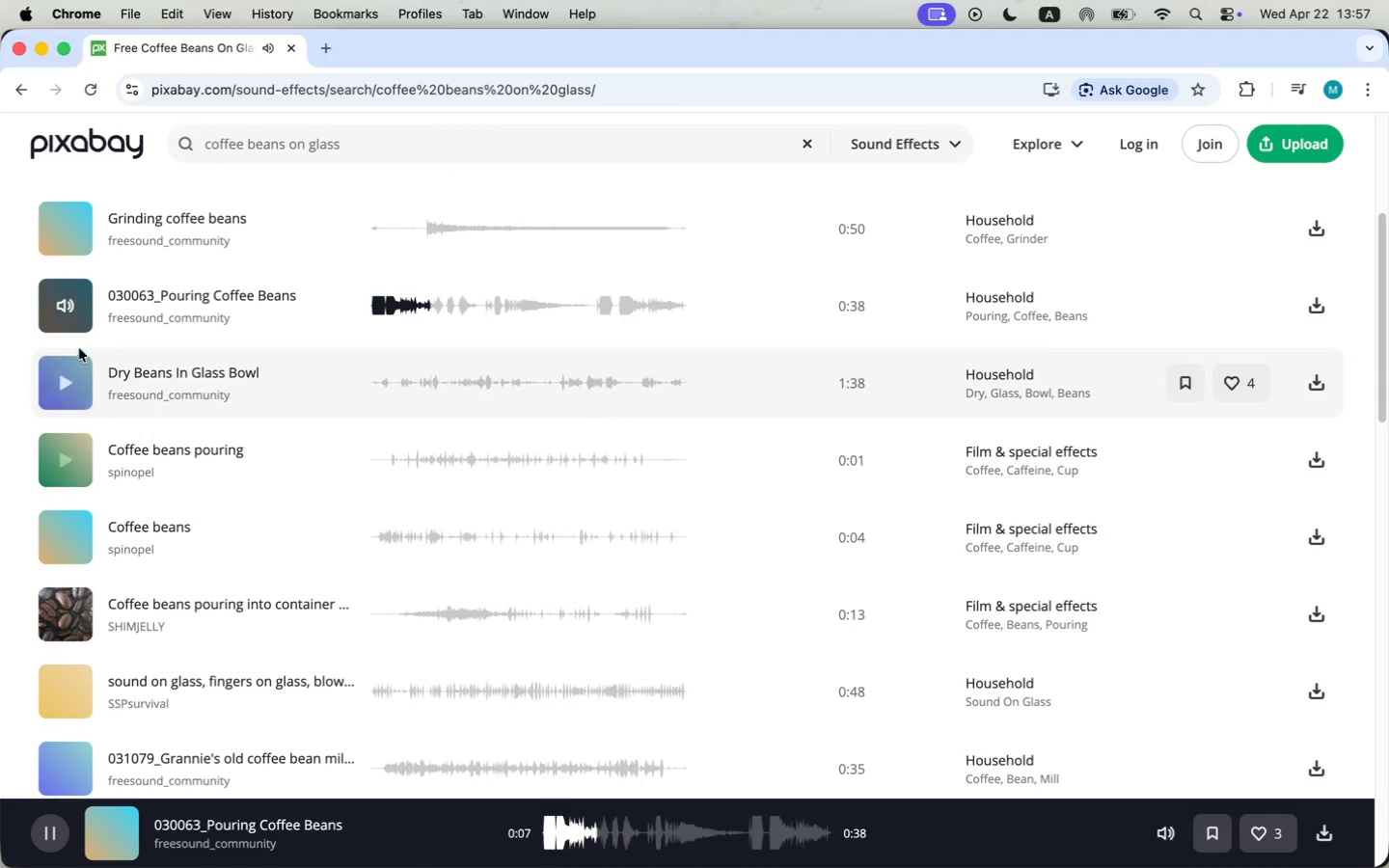 
scroll: coordinate [114, 493], scroll_direction: up, amount: 12.0
 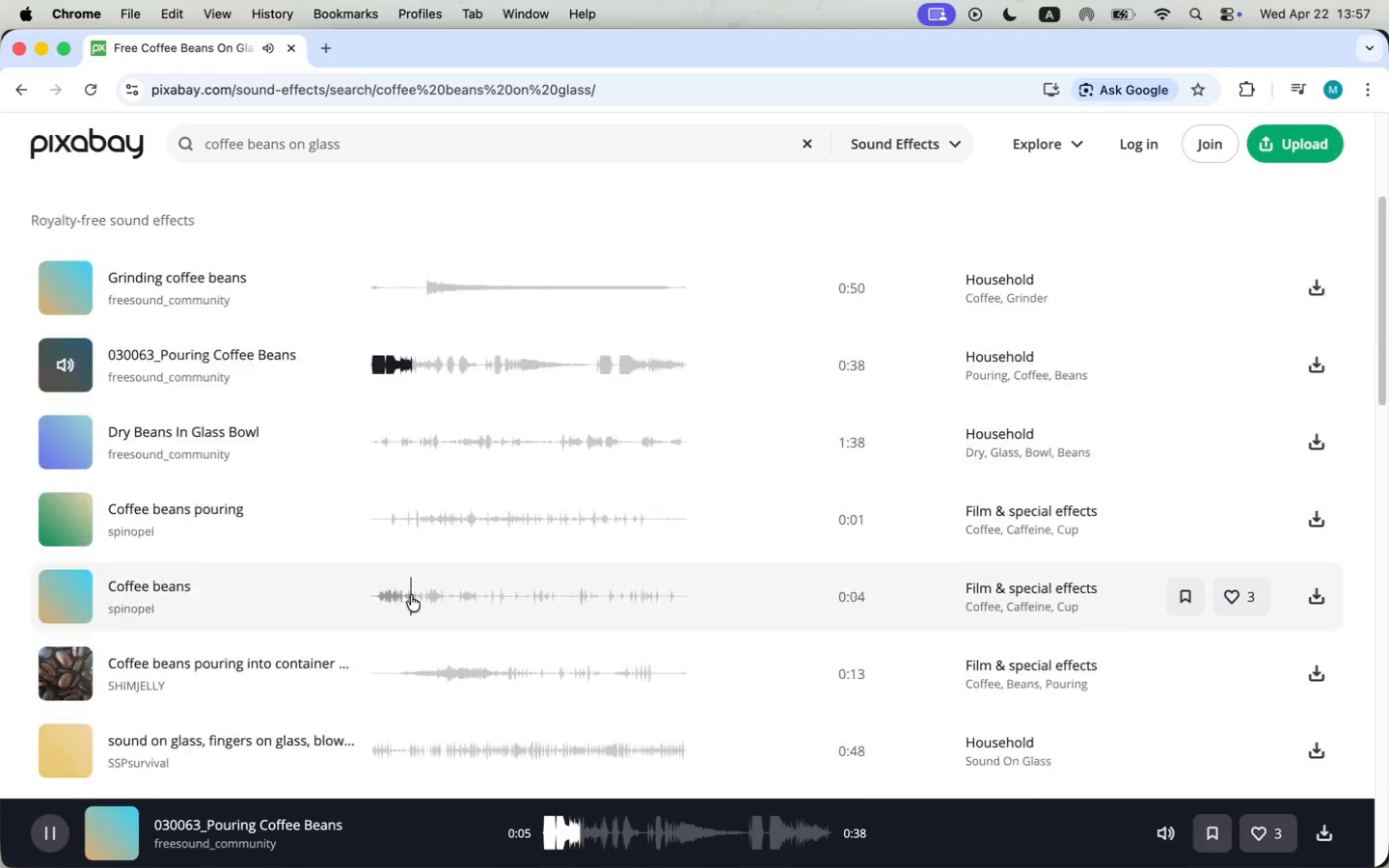 
left_click([63, 302])
 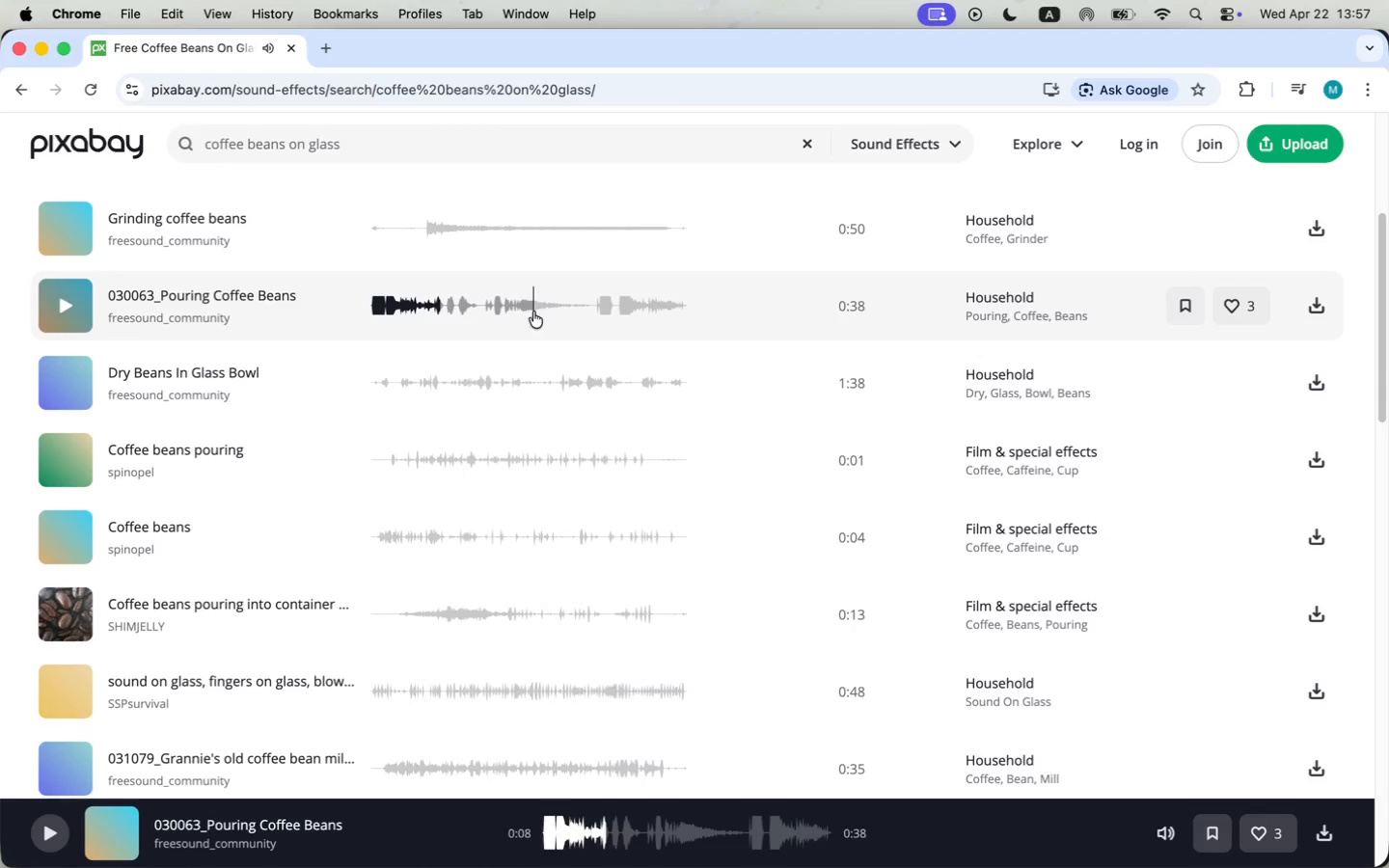 
left_click([544, 302])
 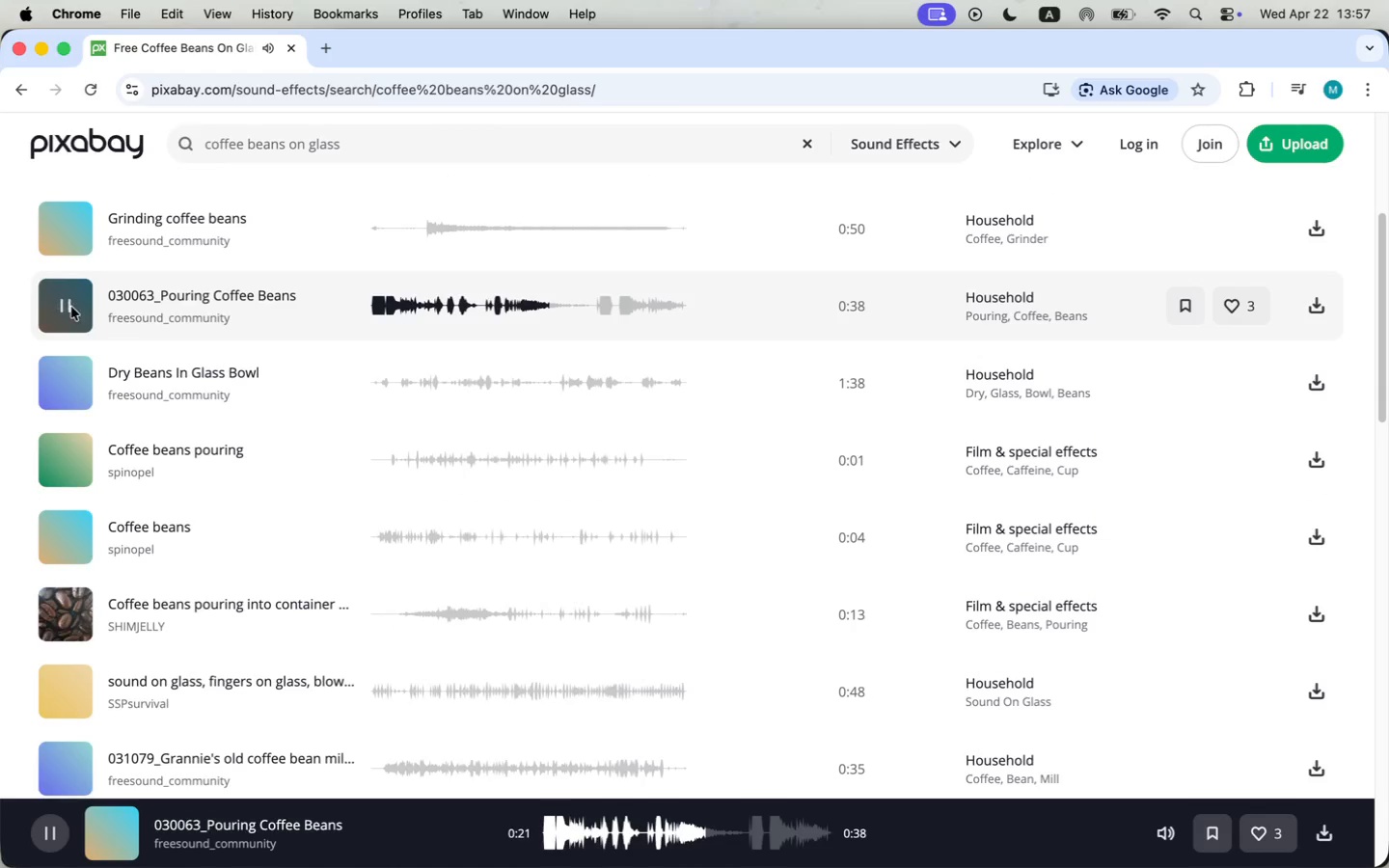 
left_click([69, 307])
 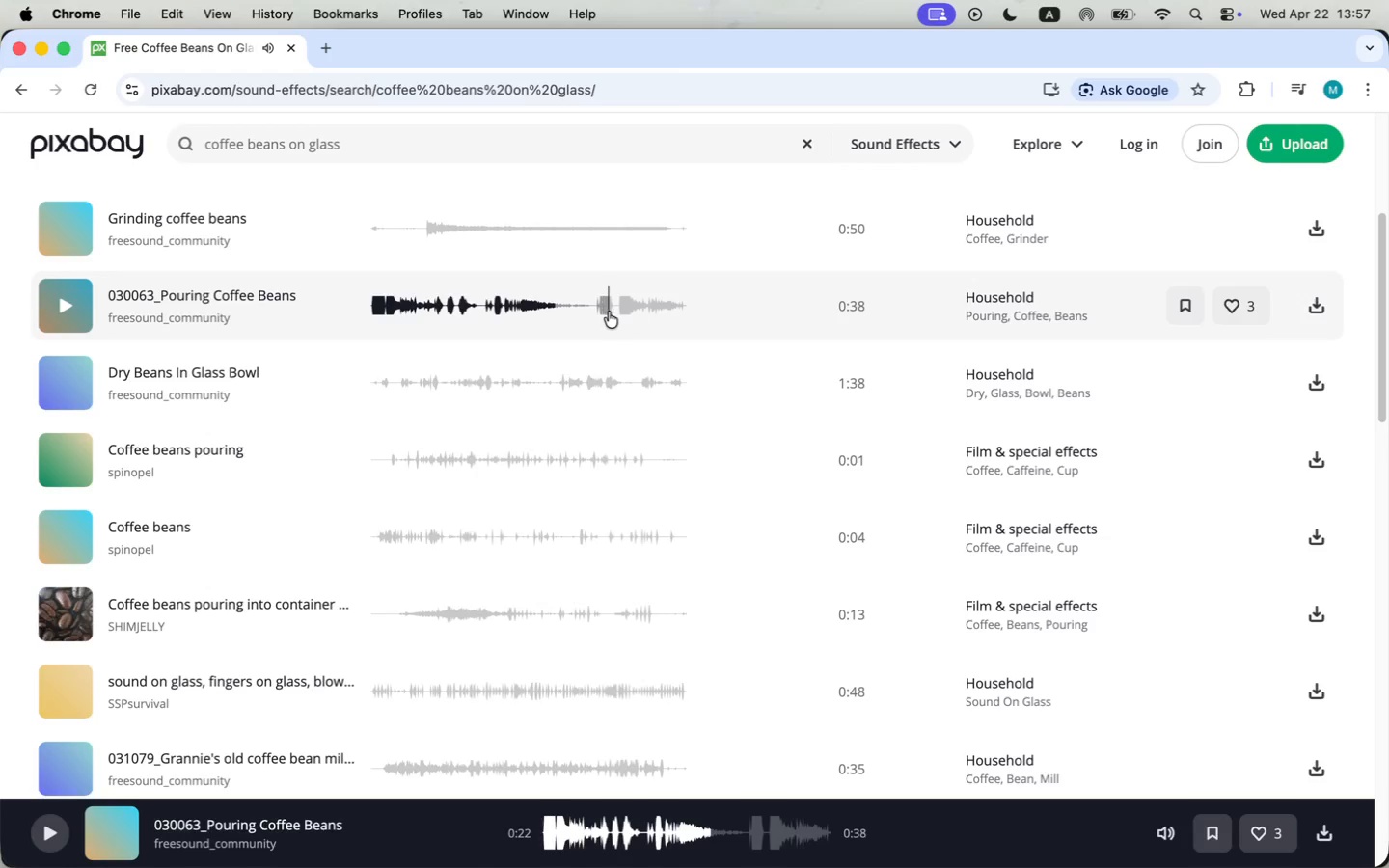 
left_click([637, 306])
 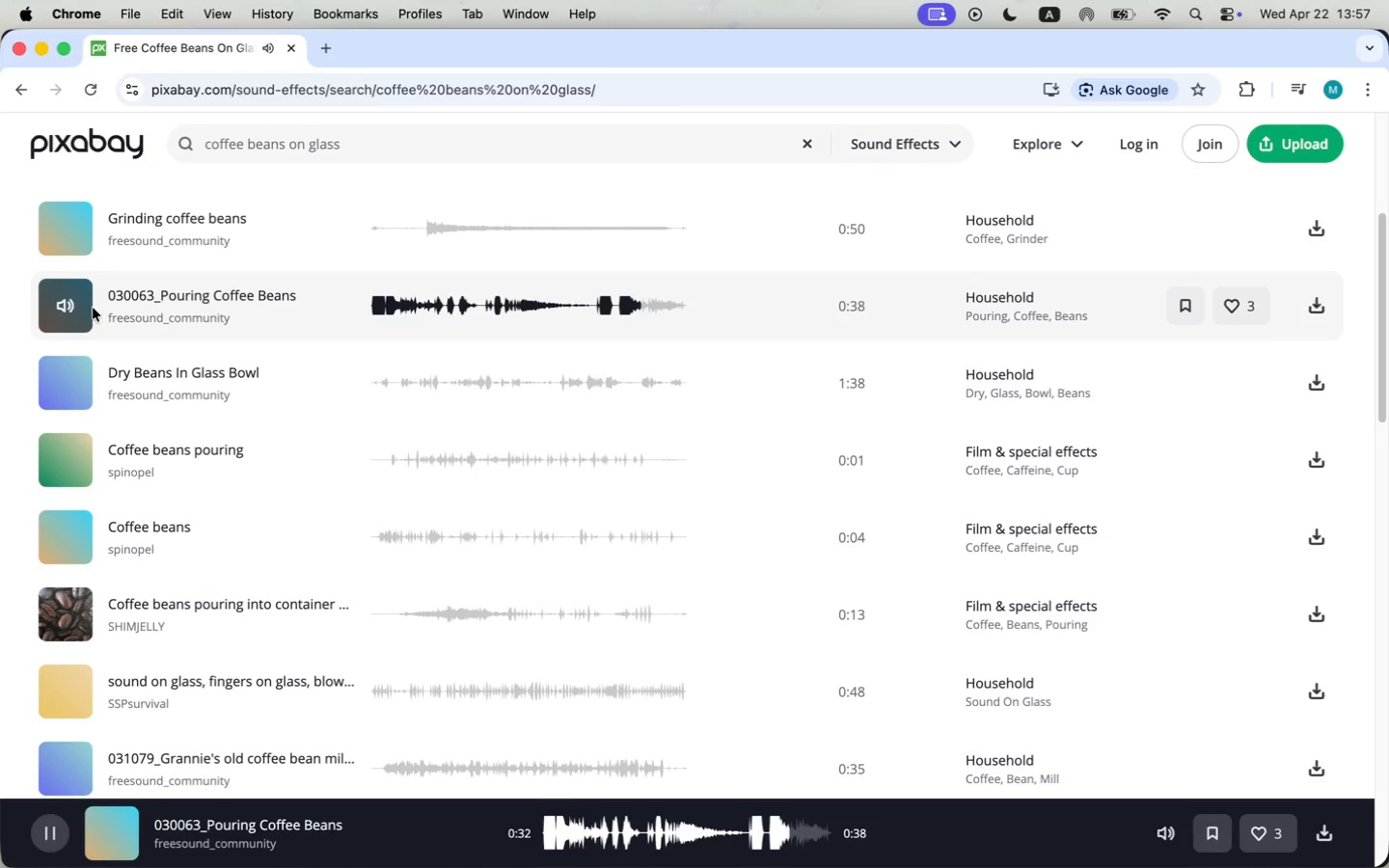 
left_click([75, 308])
 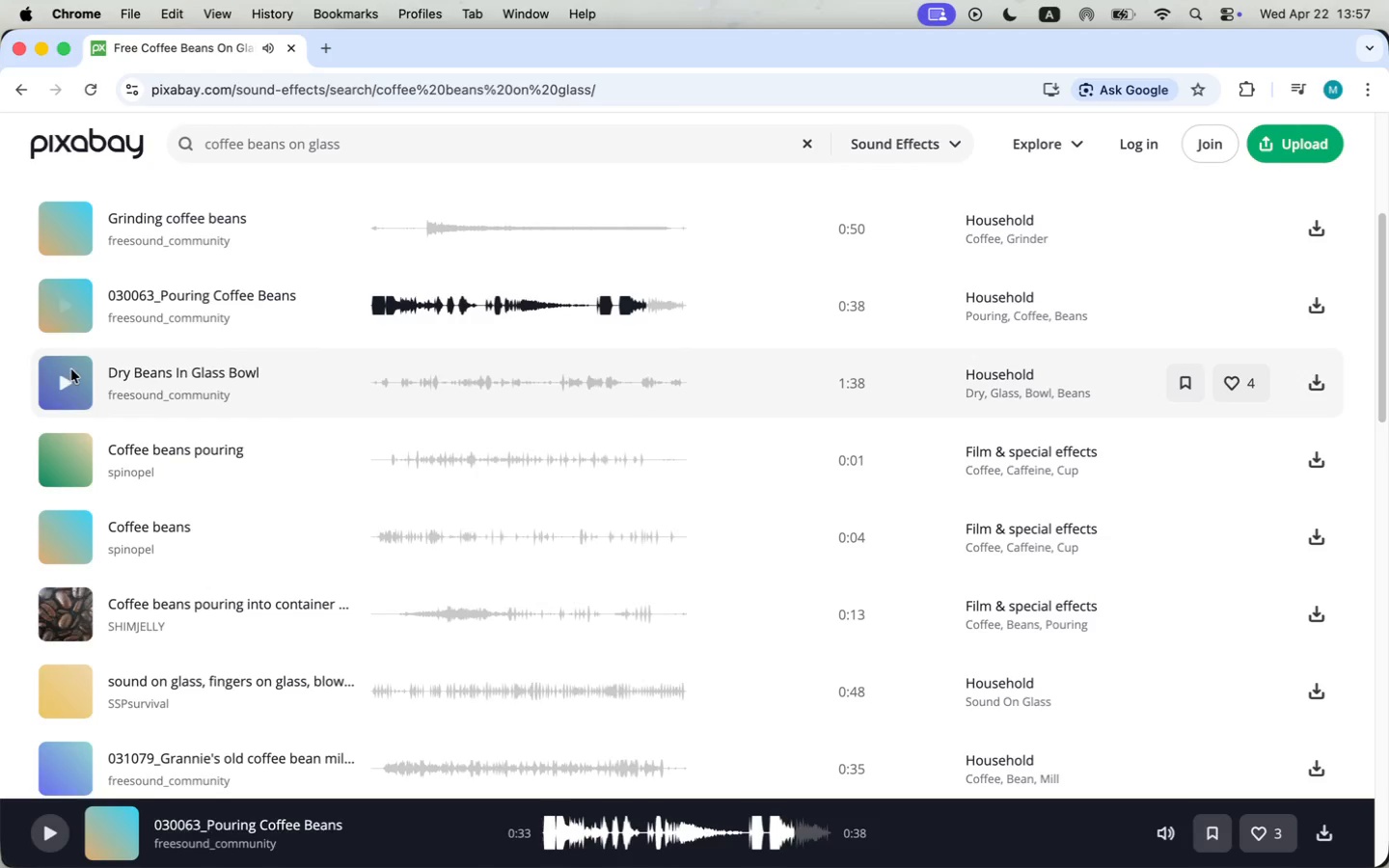 
left_click([63, 389])
 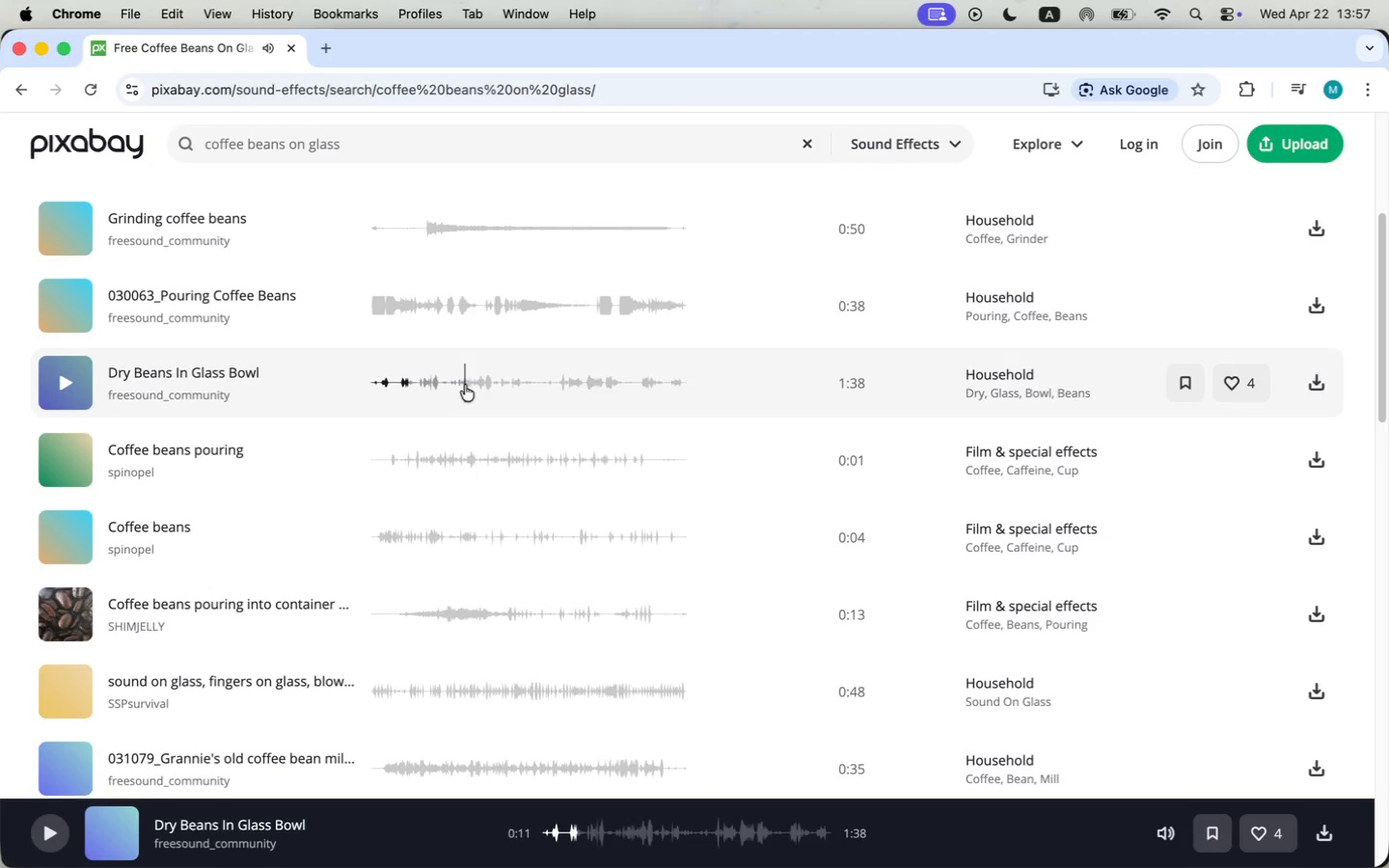 
wait(15.99)
 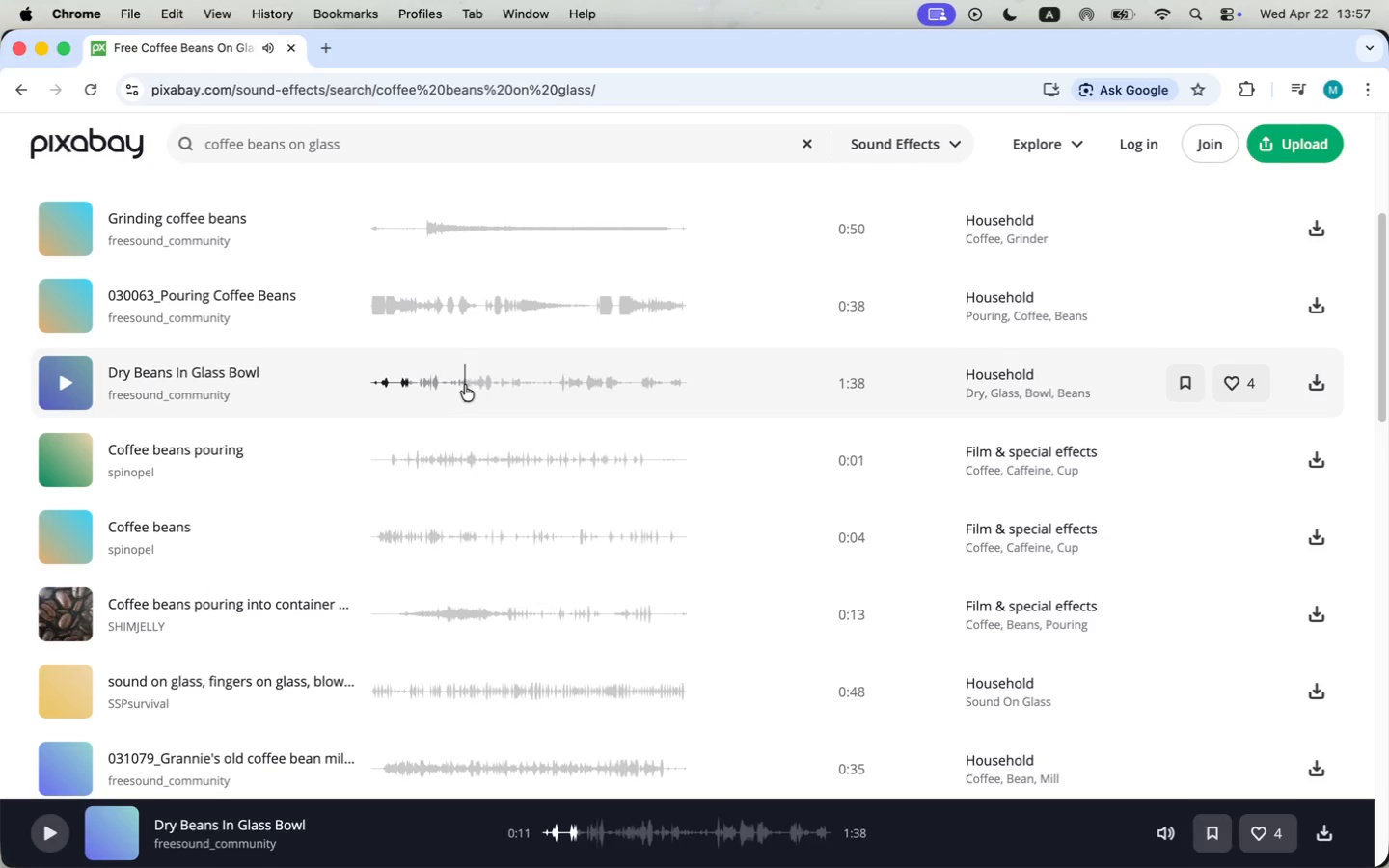 
left_click([1325, 378])
 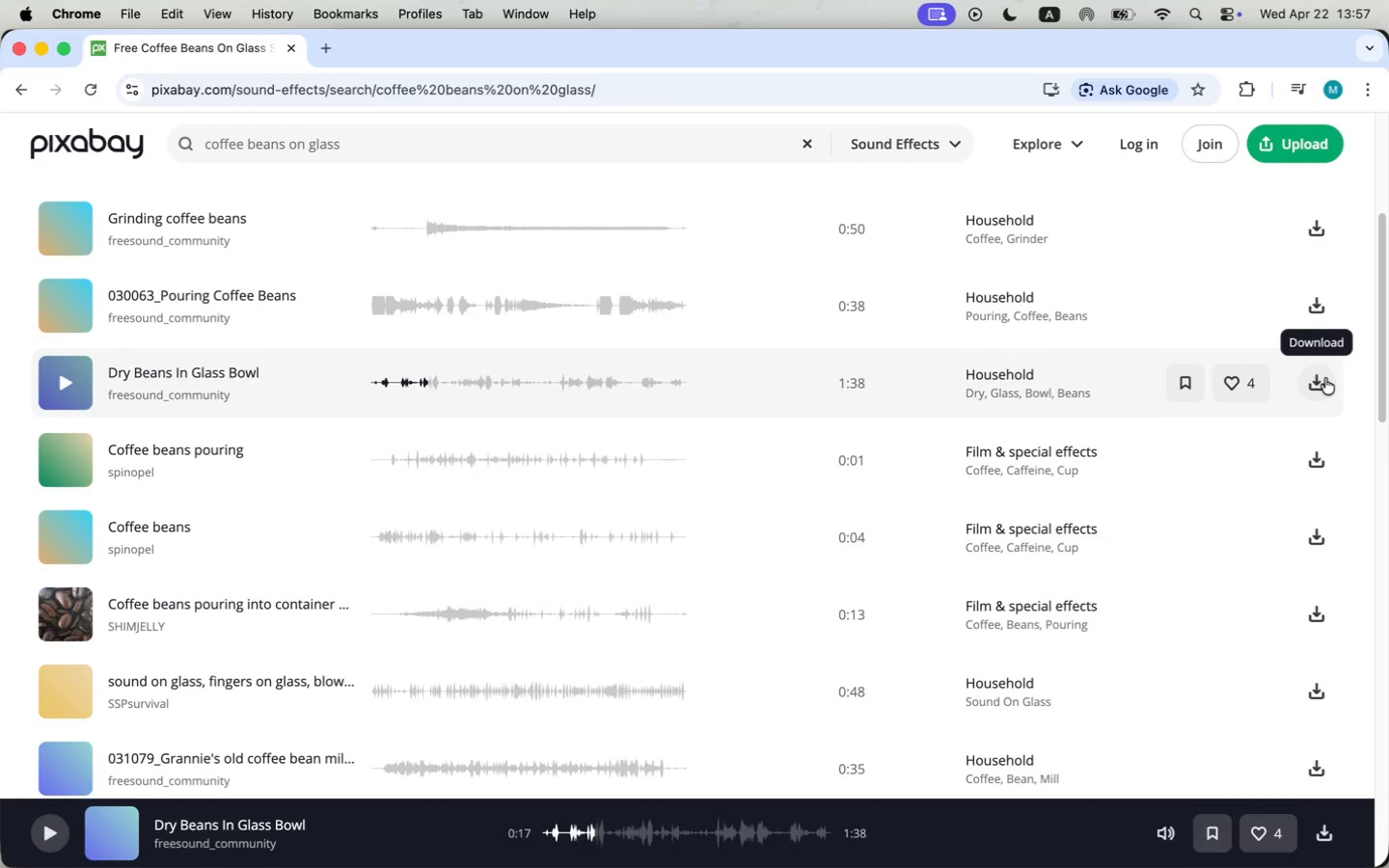 
mouse_move([1050, 383])
 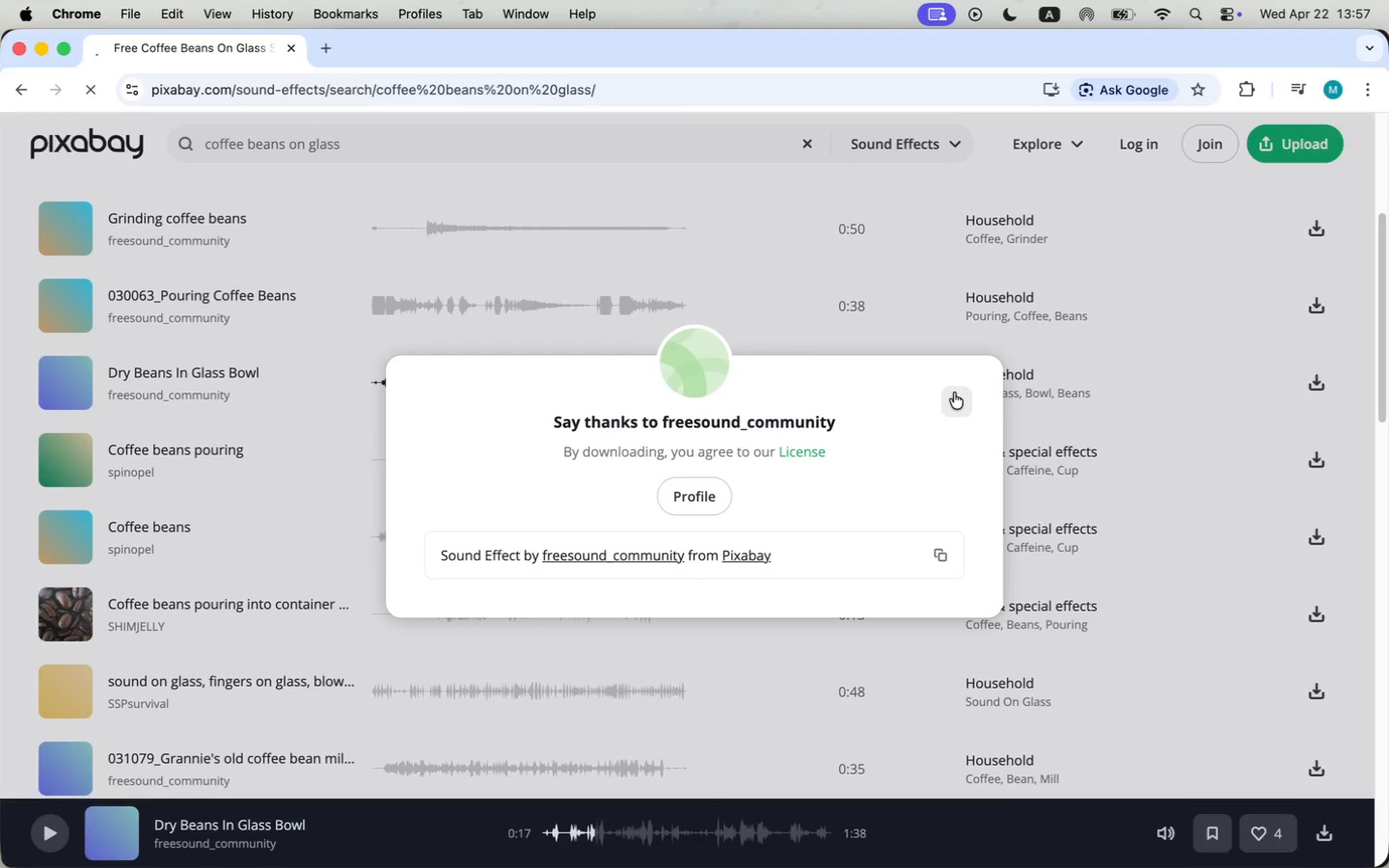 
left_click([954, 393])
 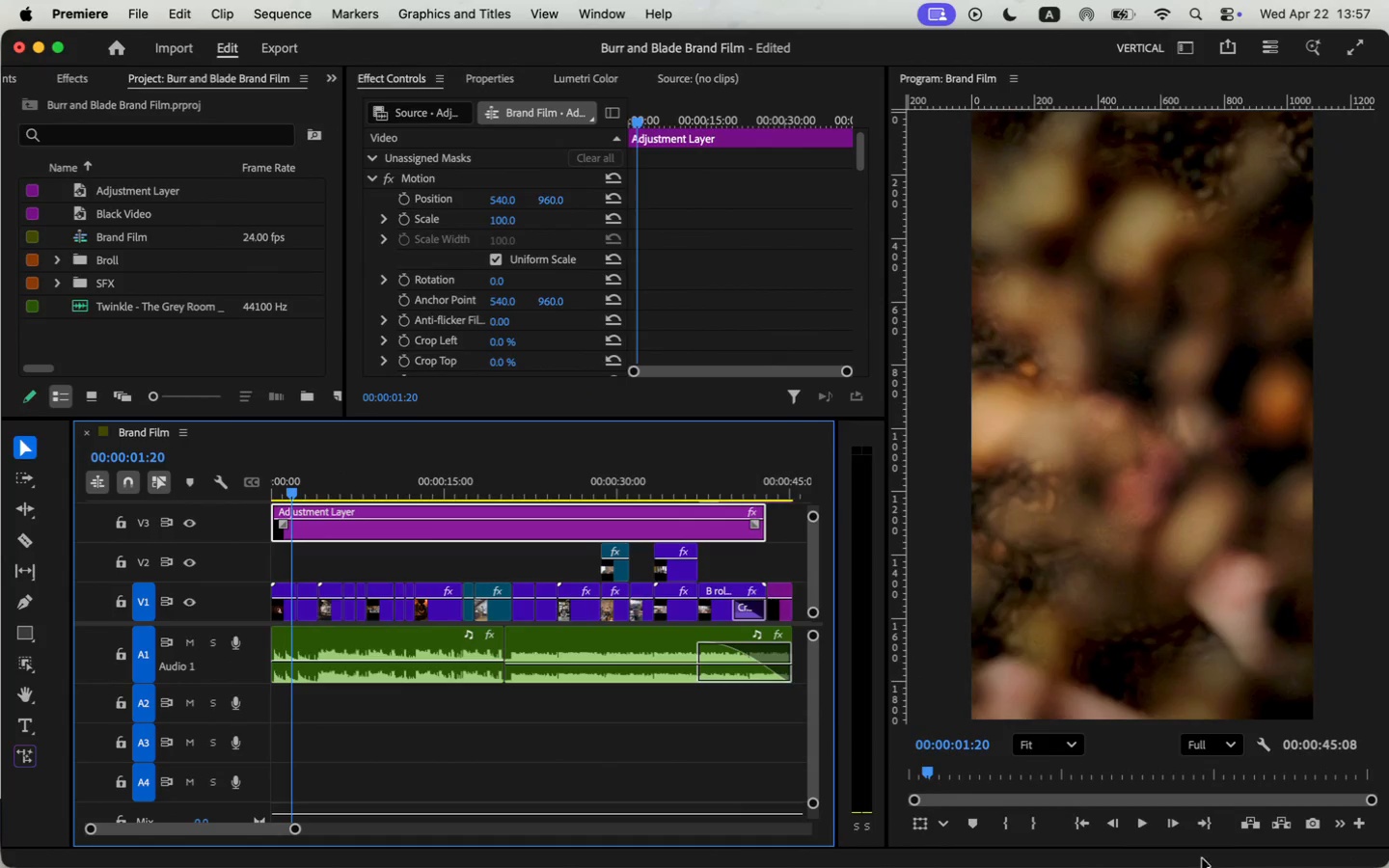 
wait(8.19)
 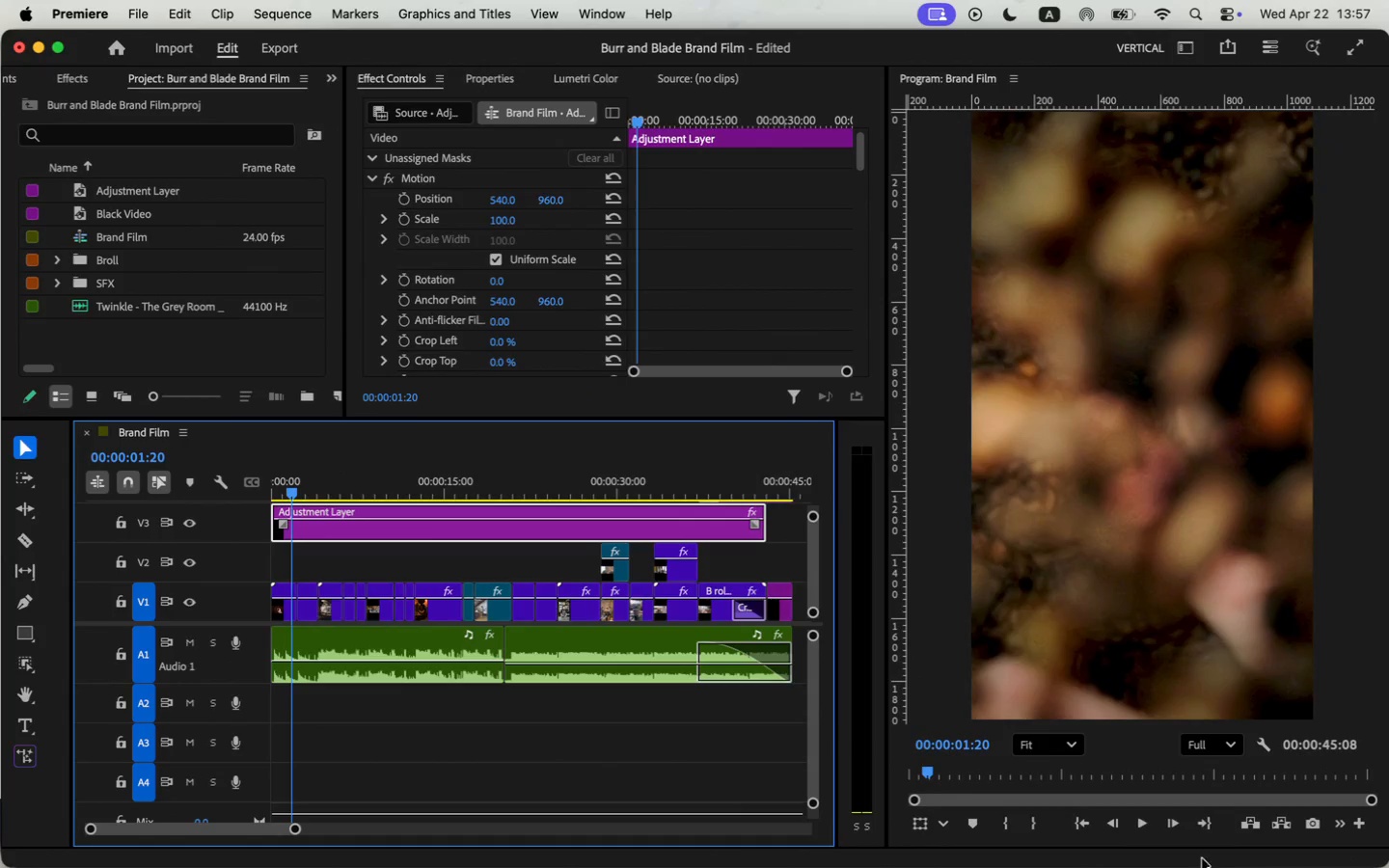 
left_click([1140, 826])
 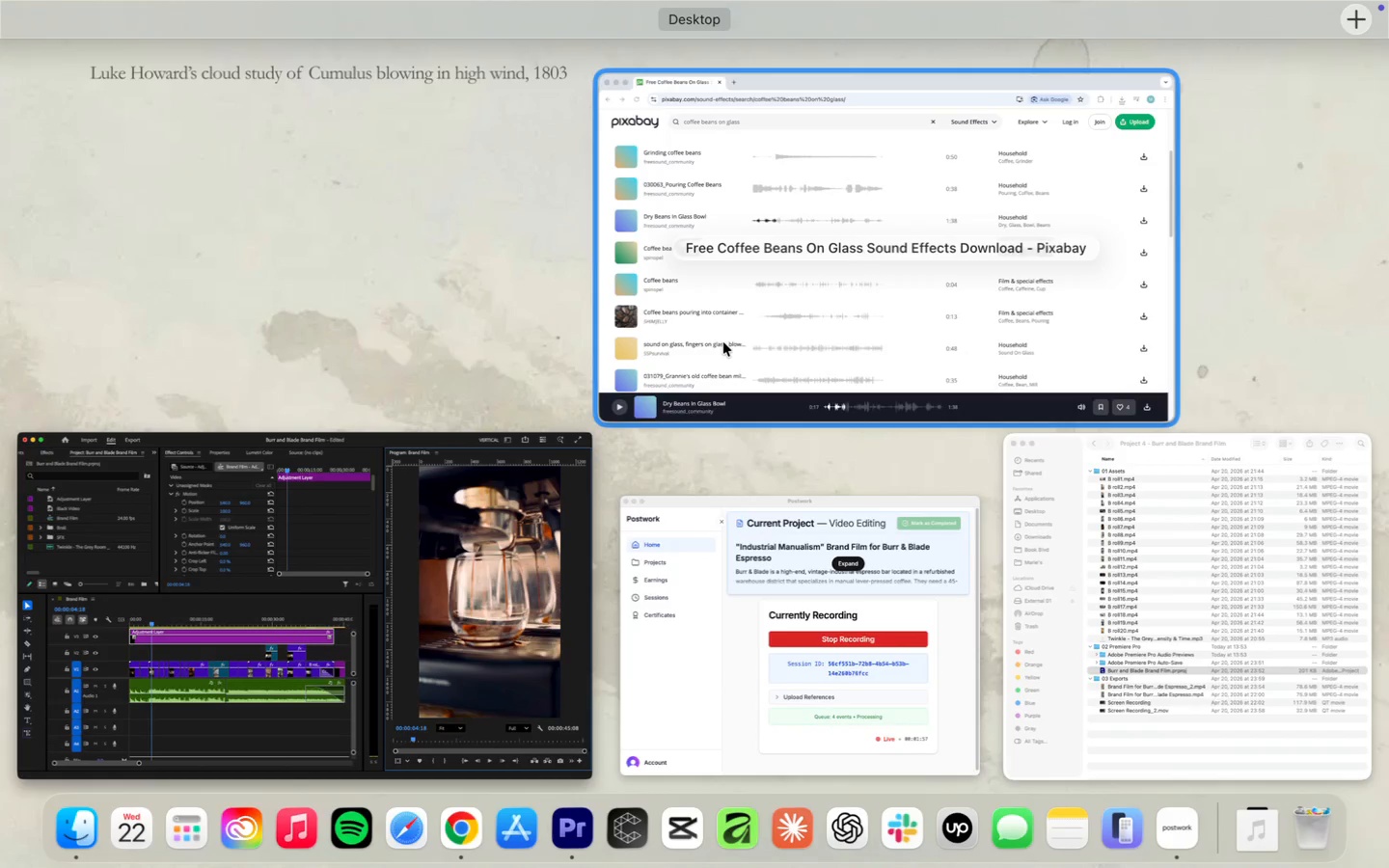 
left_click([723, 342])
 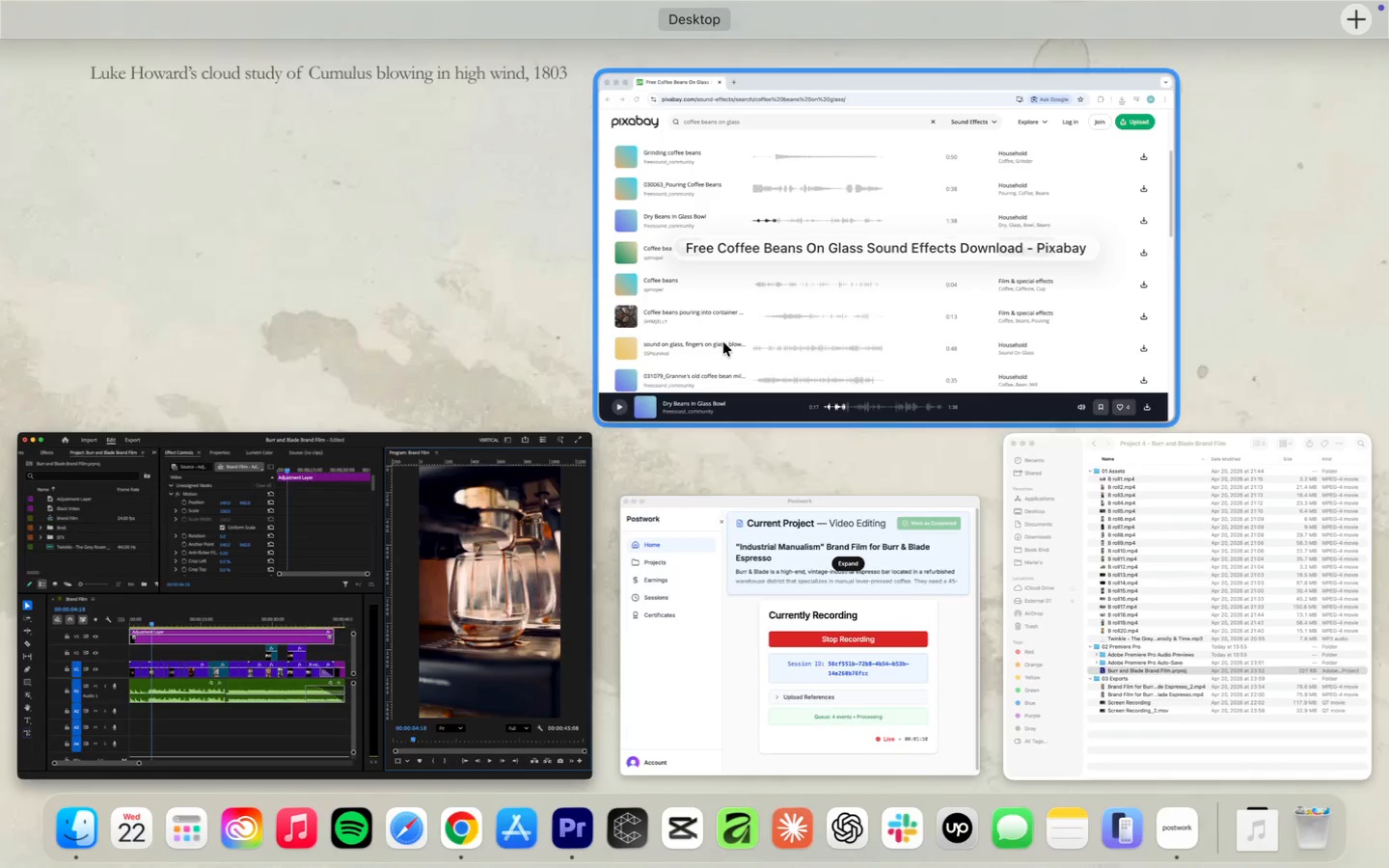 
scroll: coordinate [314, 406], scroll_direction: up, amount: 4.0
 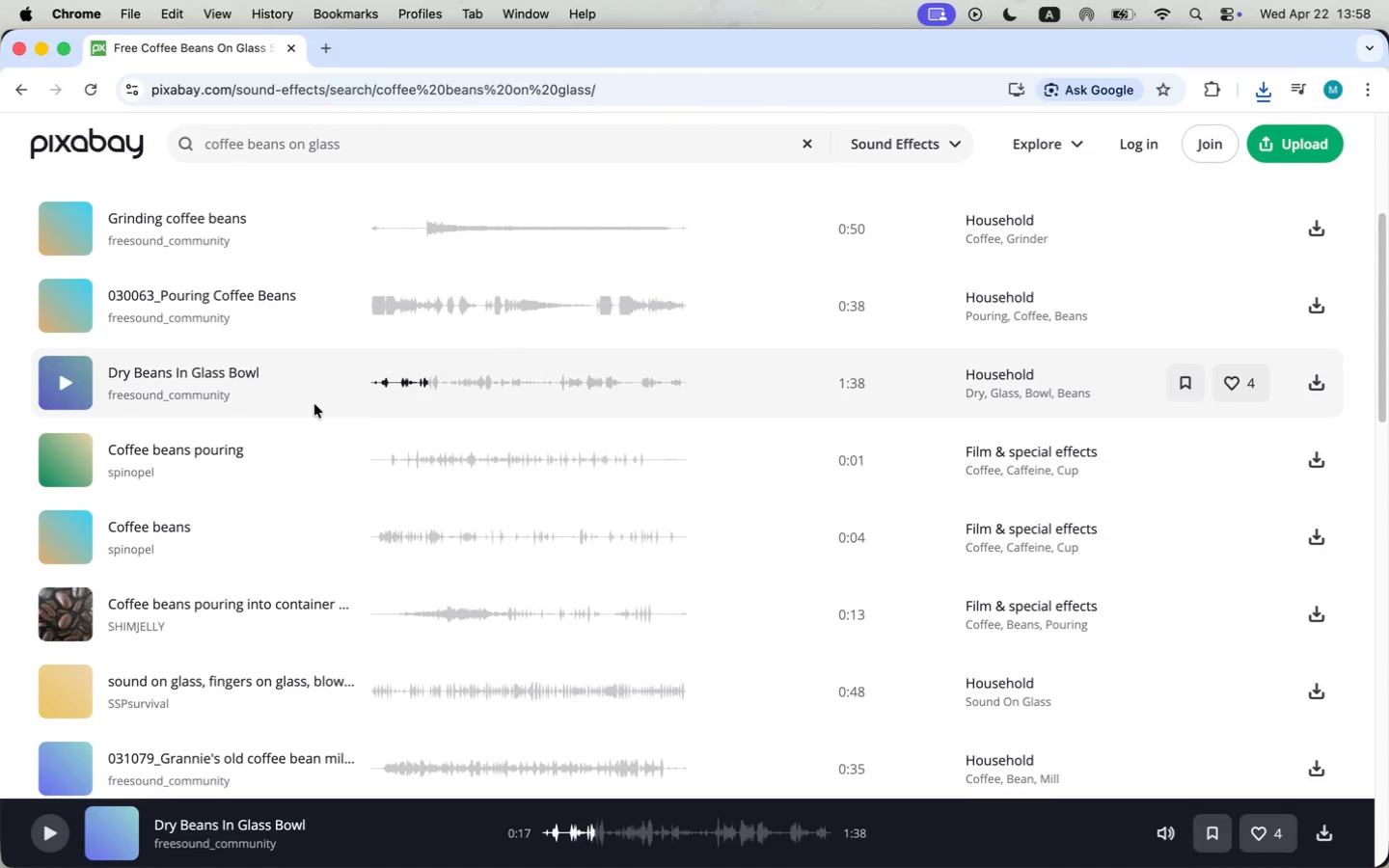 
double_click([321, 137])
 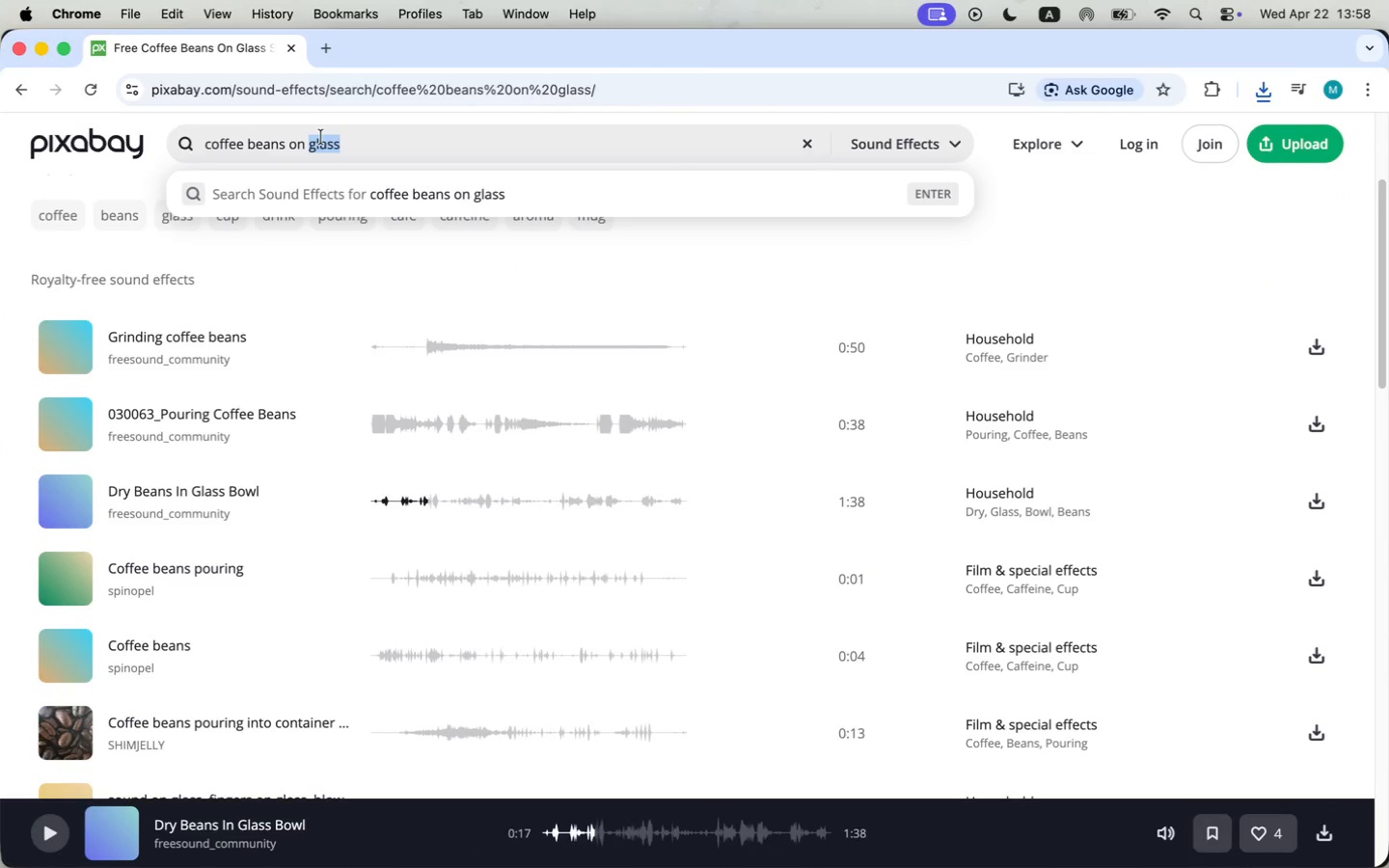 
triple_click([321, 137])
 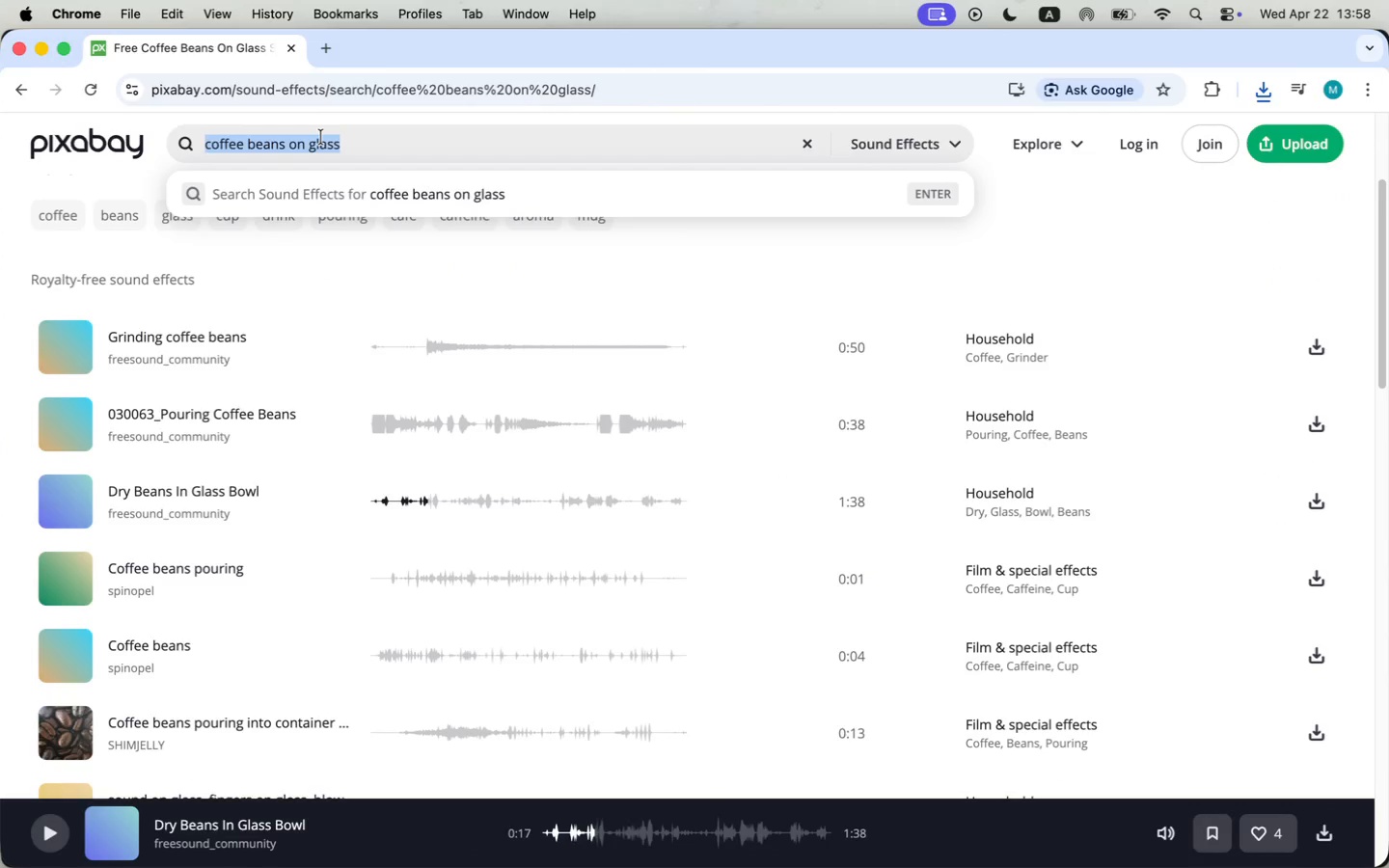 
triple_click([321, 137])
 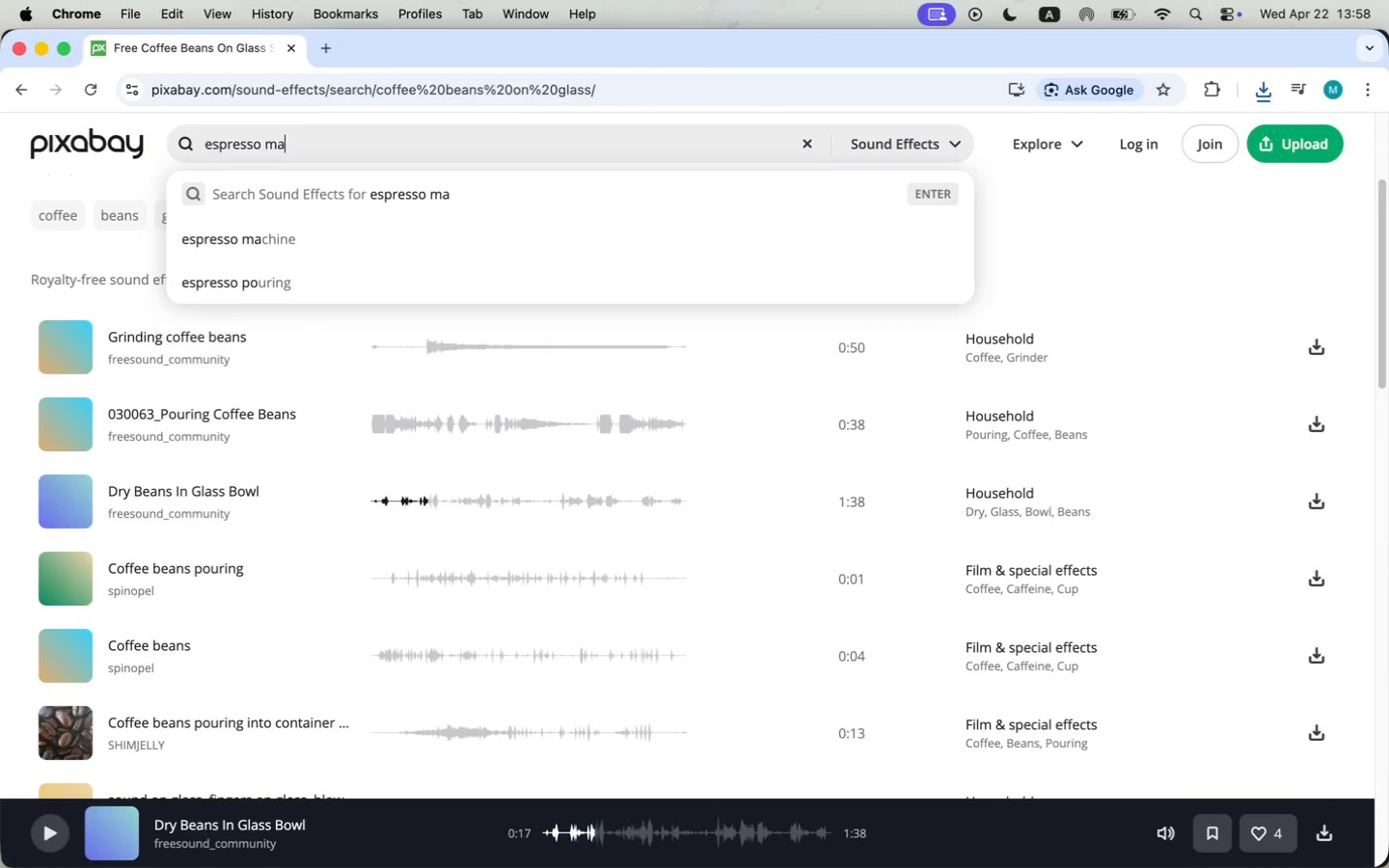 
type(espresso machine)
 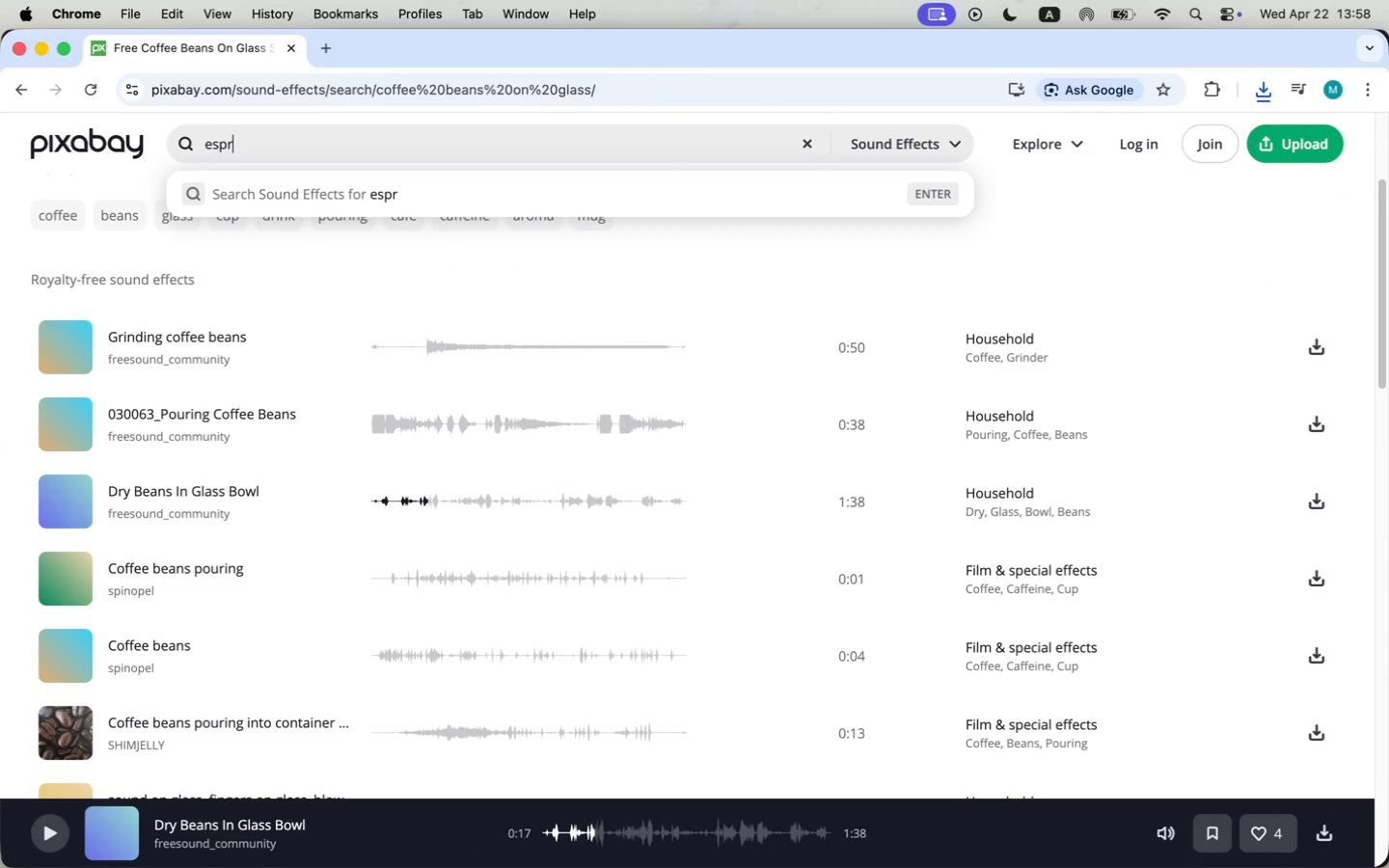 
key(Enter)
 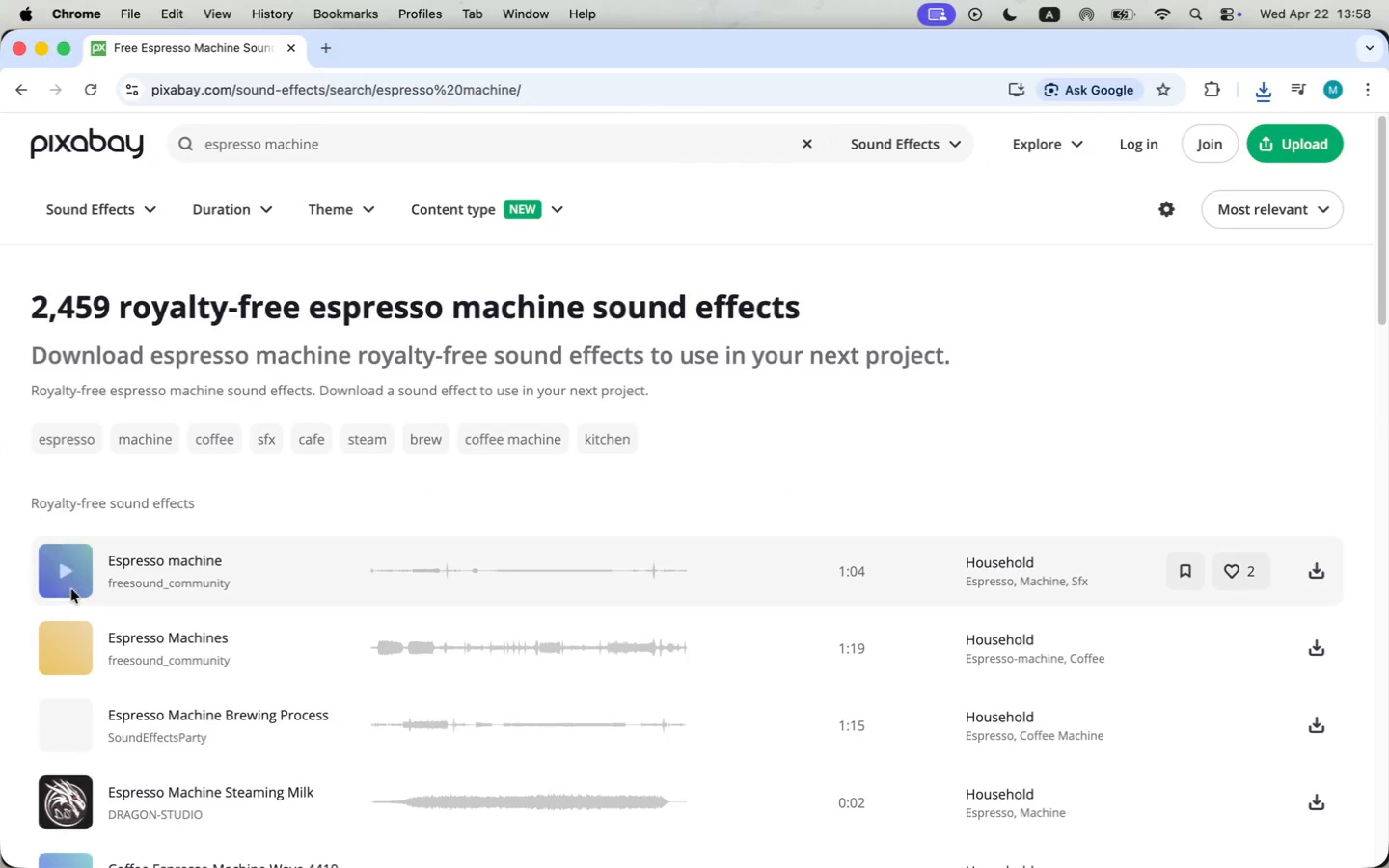 
left_click([62, 578])
 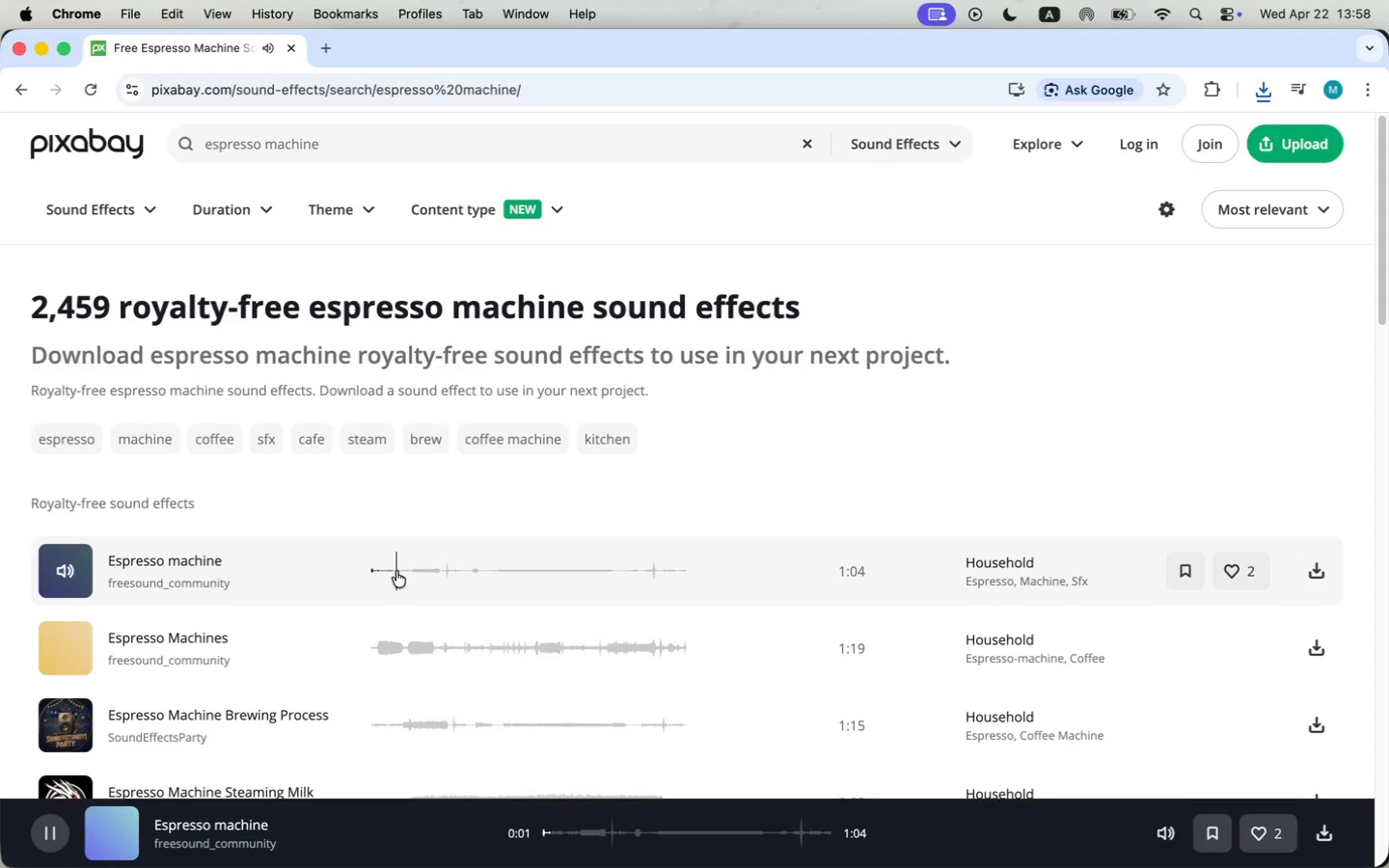 
wait(5.53)
 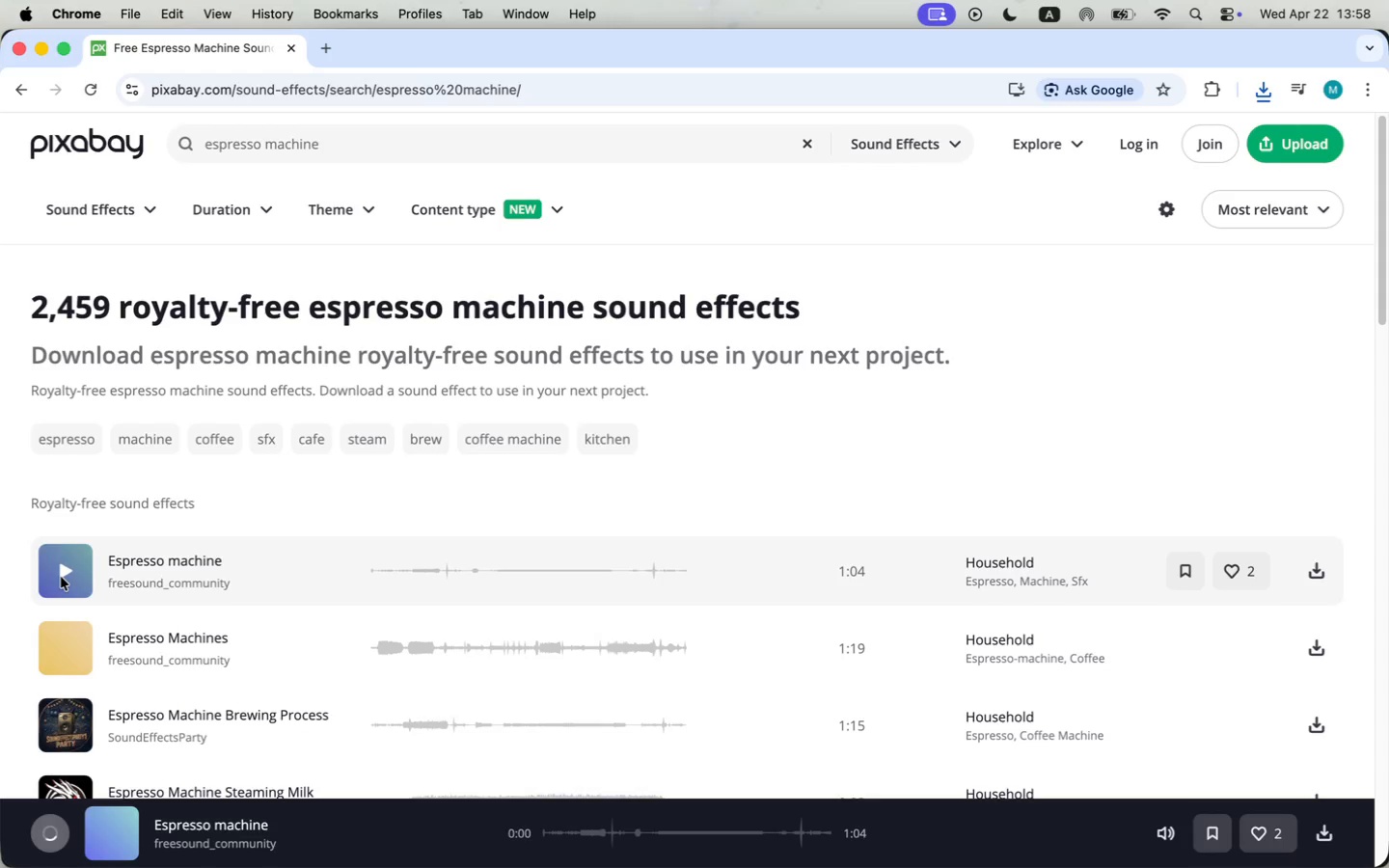 
left_click([397, 567])
 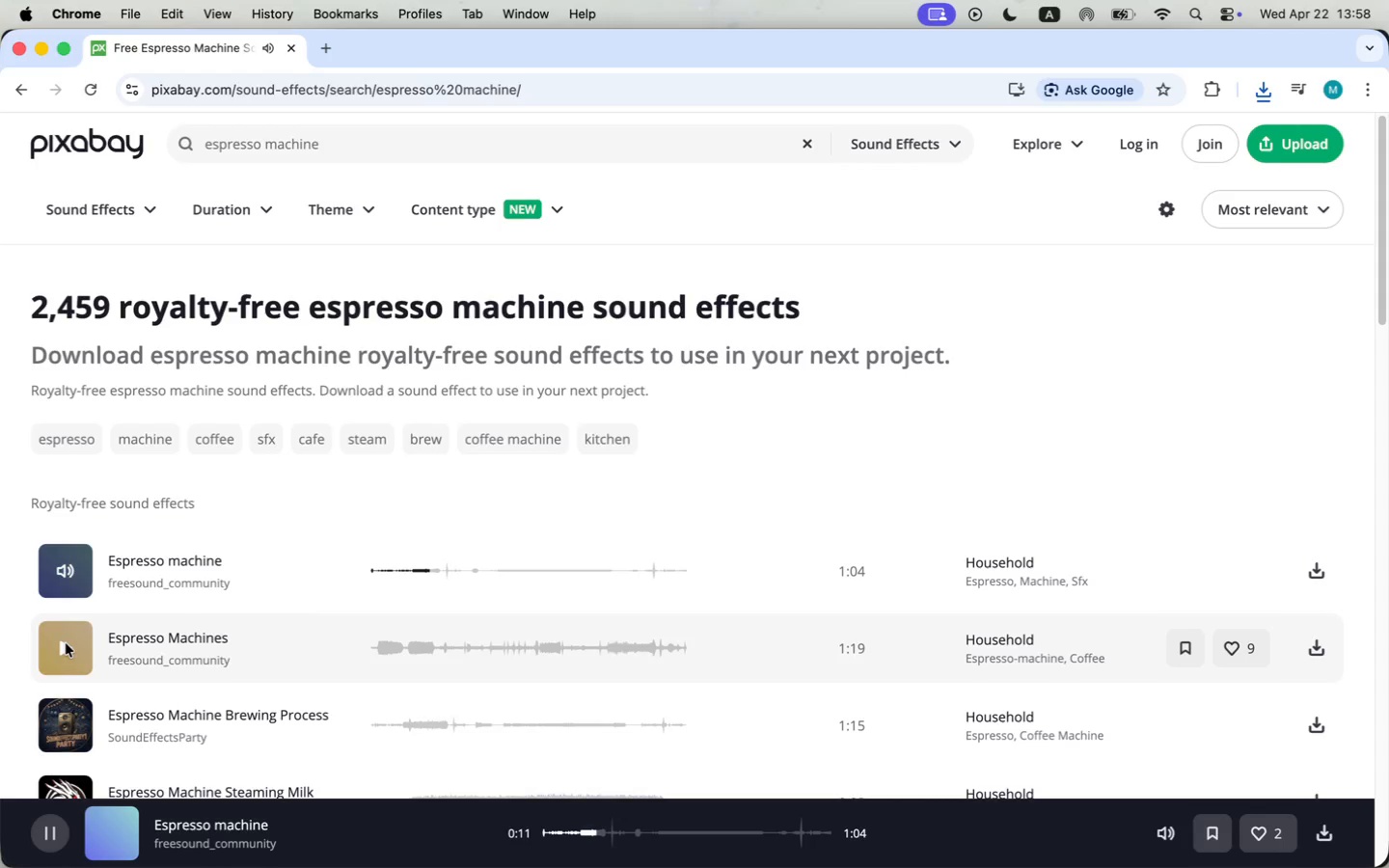 
wait(11.75)
 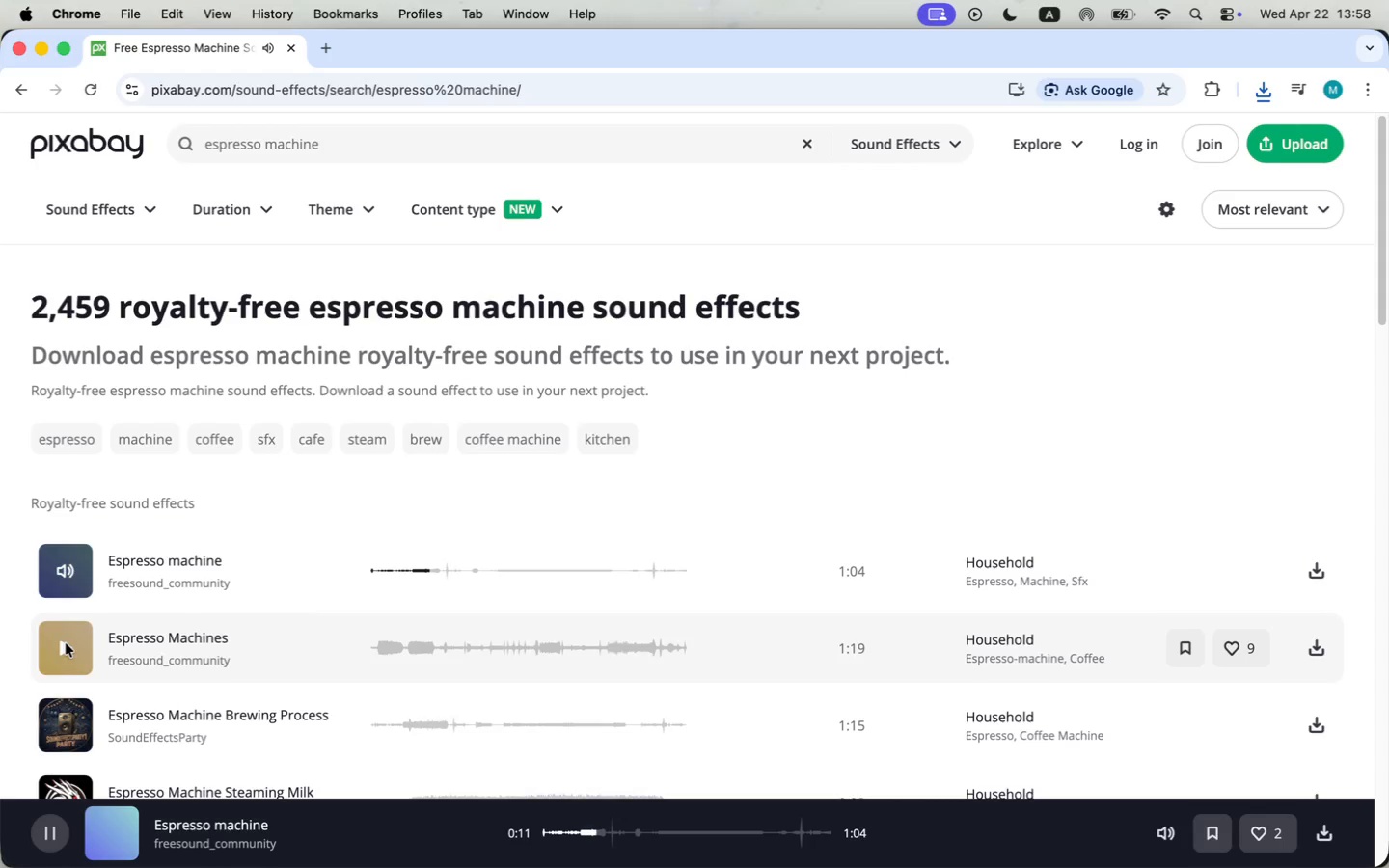 
left_click([68, 558])
 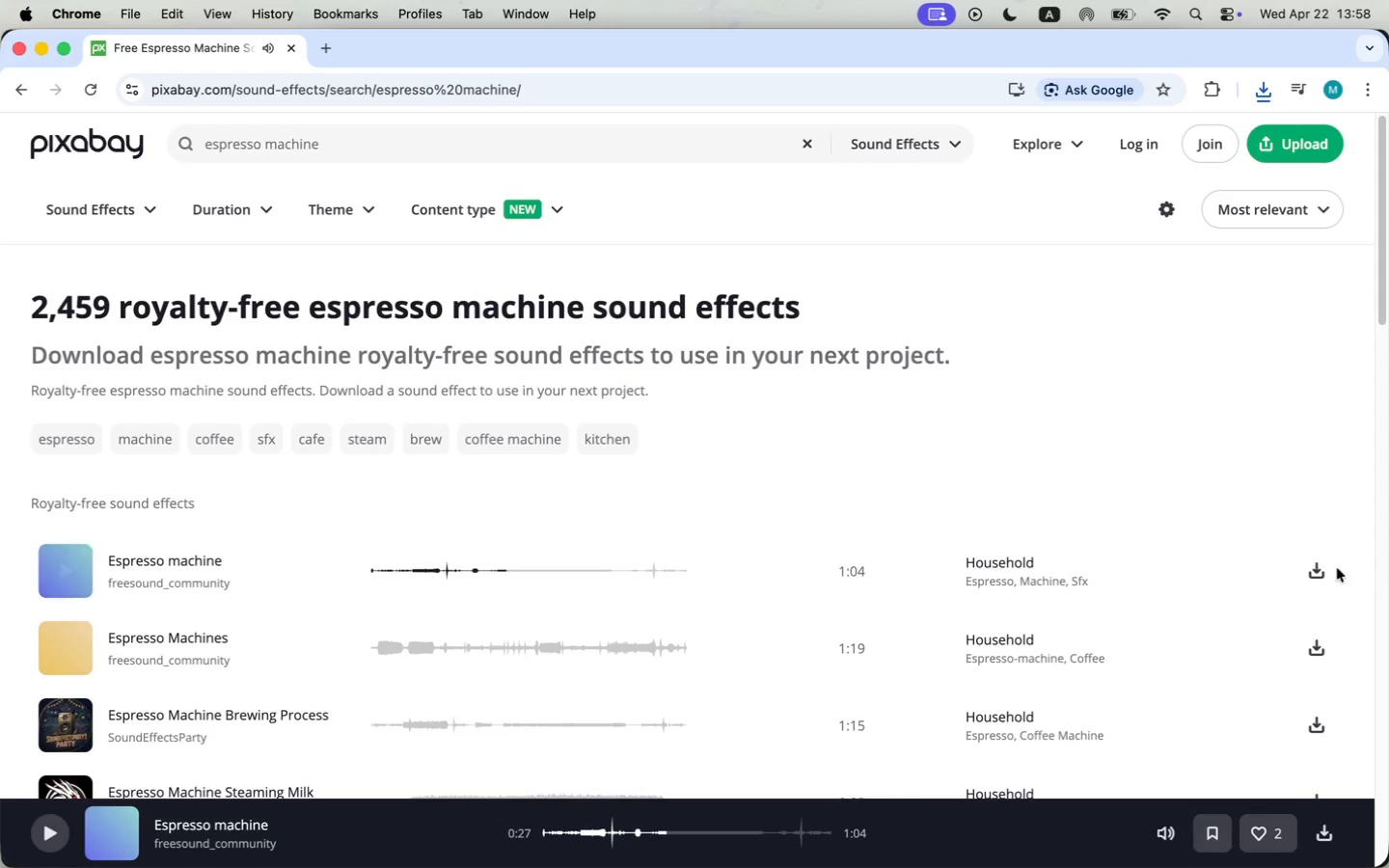 
left_click([1322, 569])
 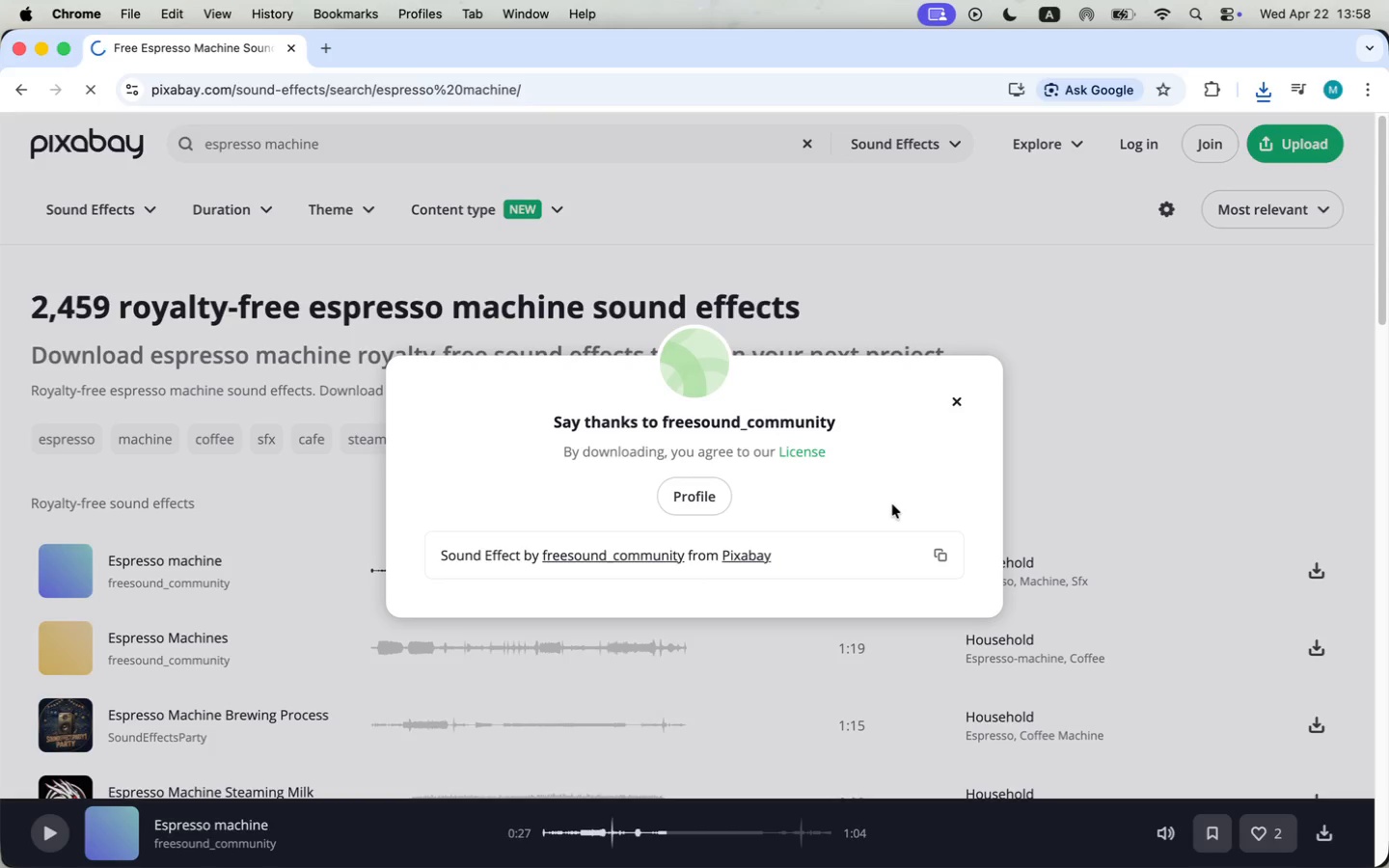 
left_click([953, 401])
 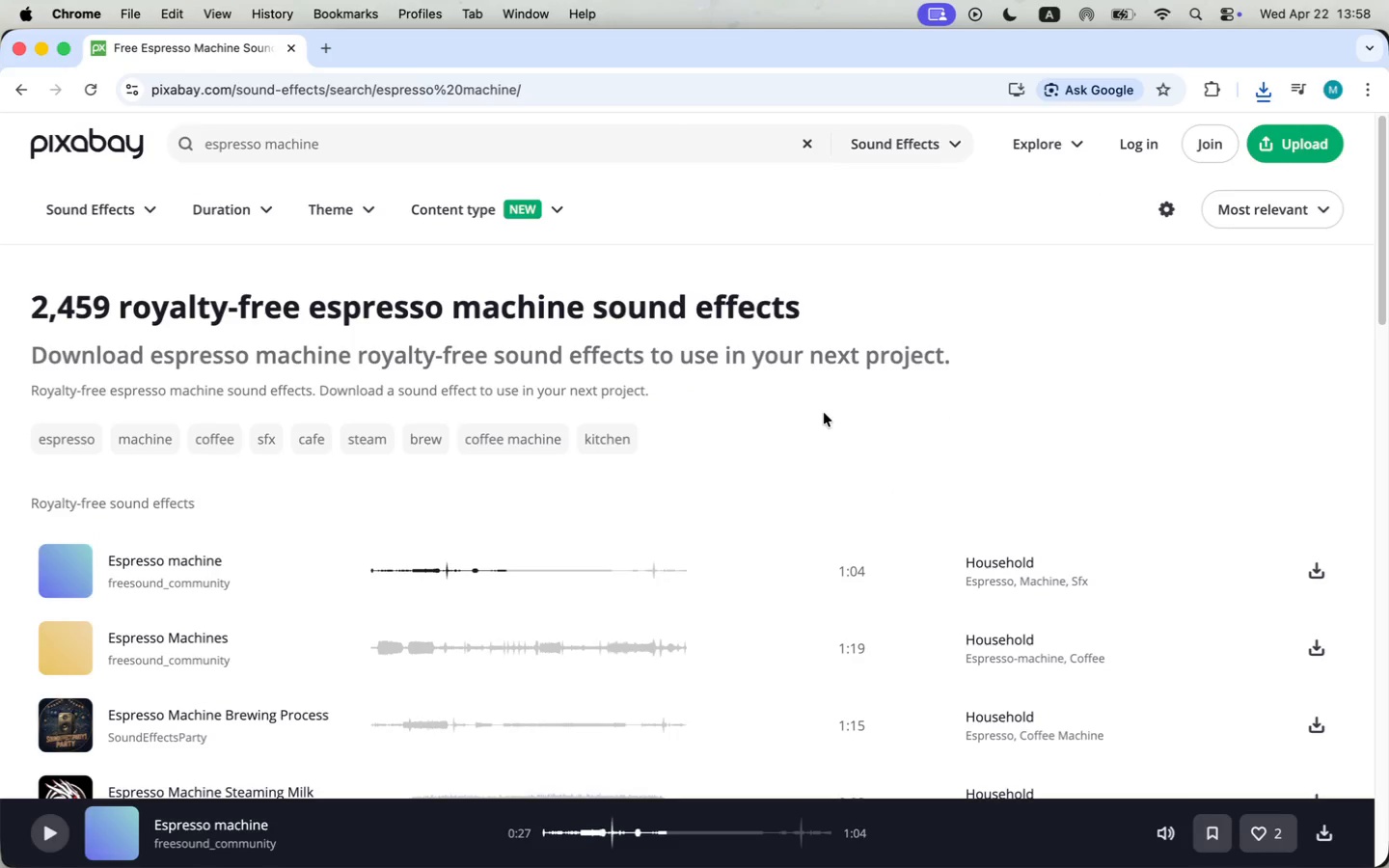 
wait(13.88)
 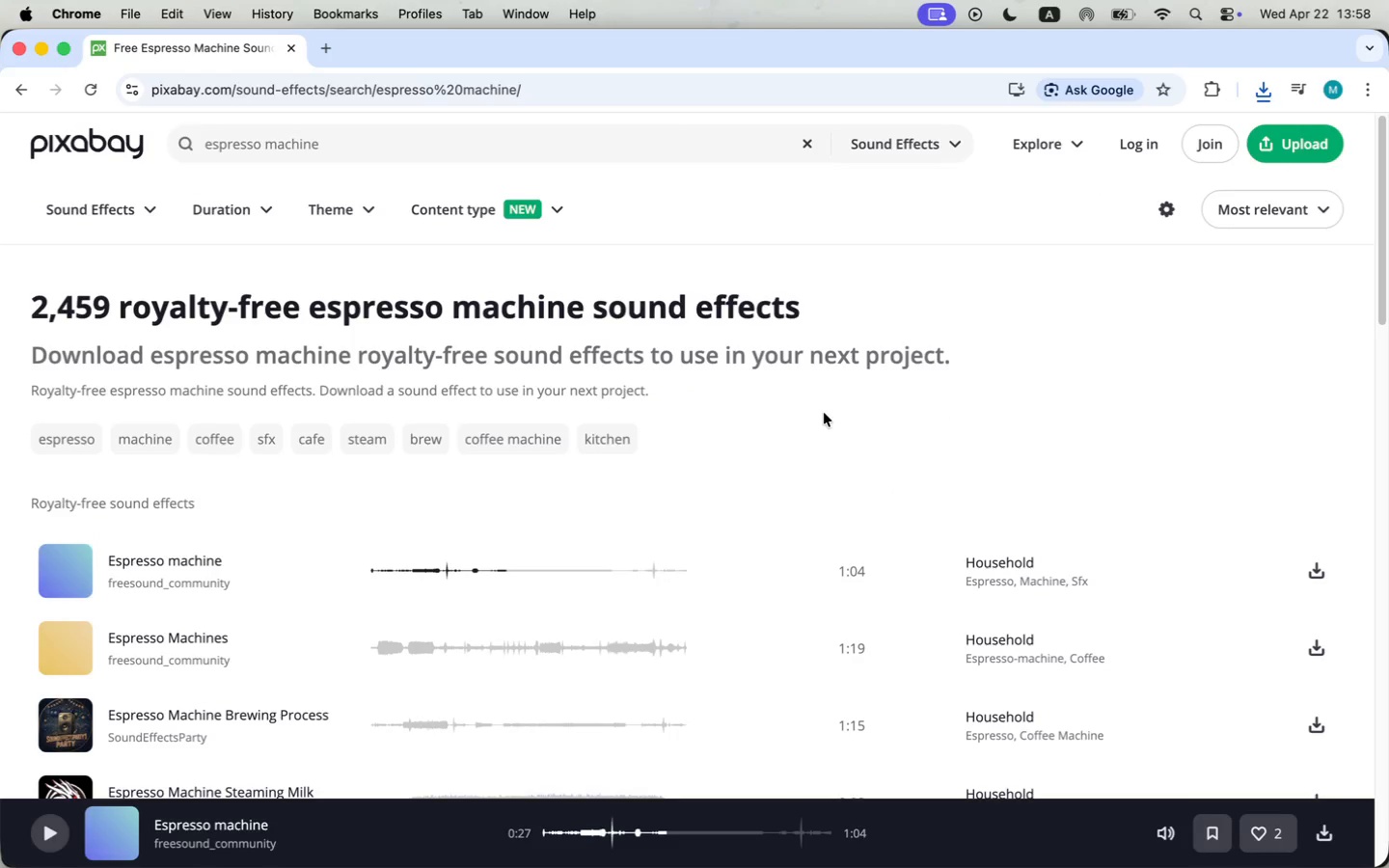 
key(Meta+CommandLeft)
 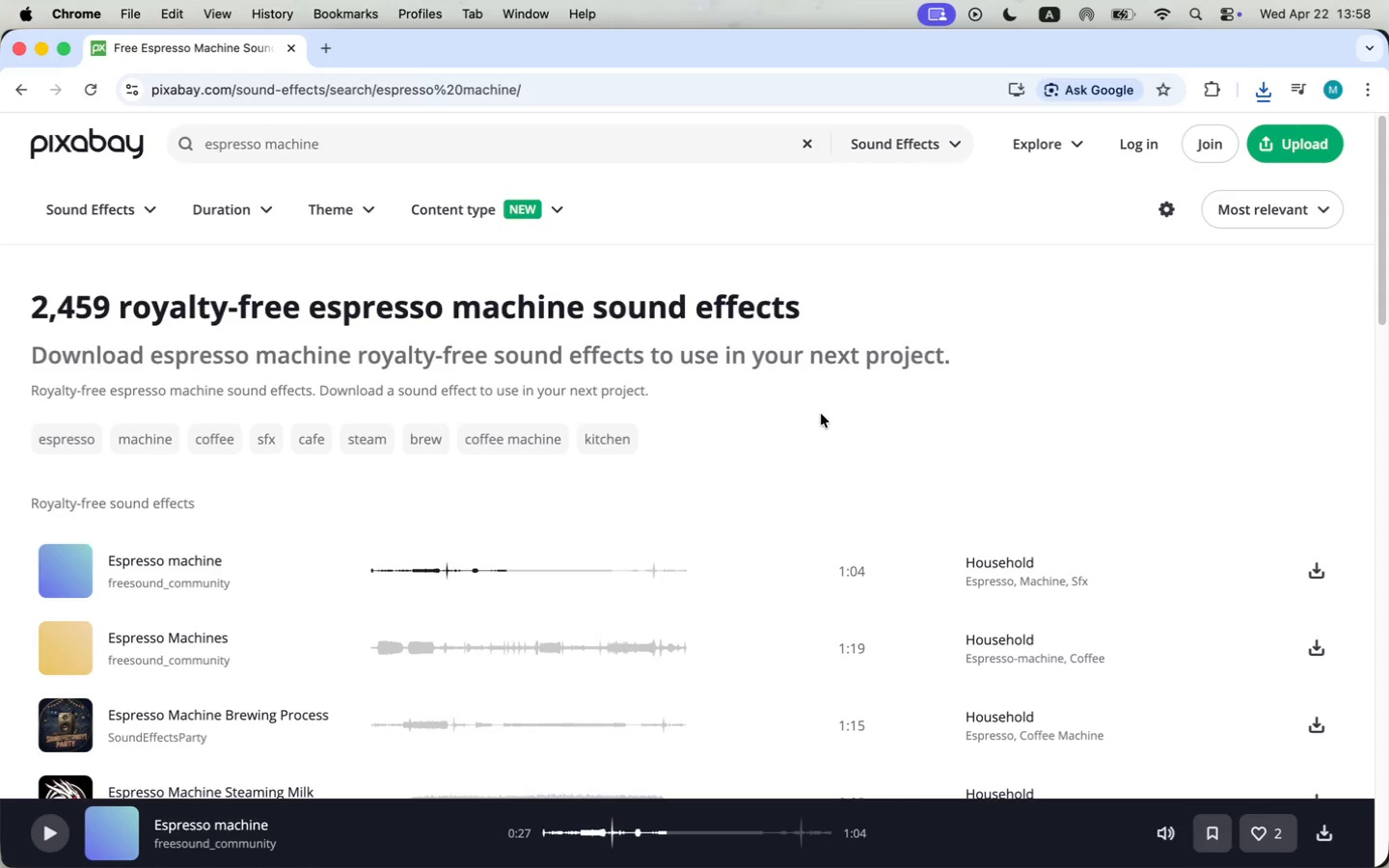 
key(Meta+Tab)
 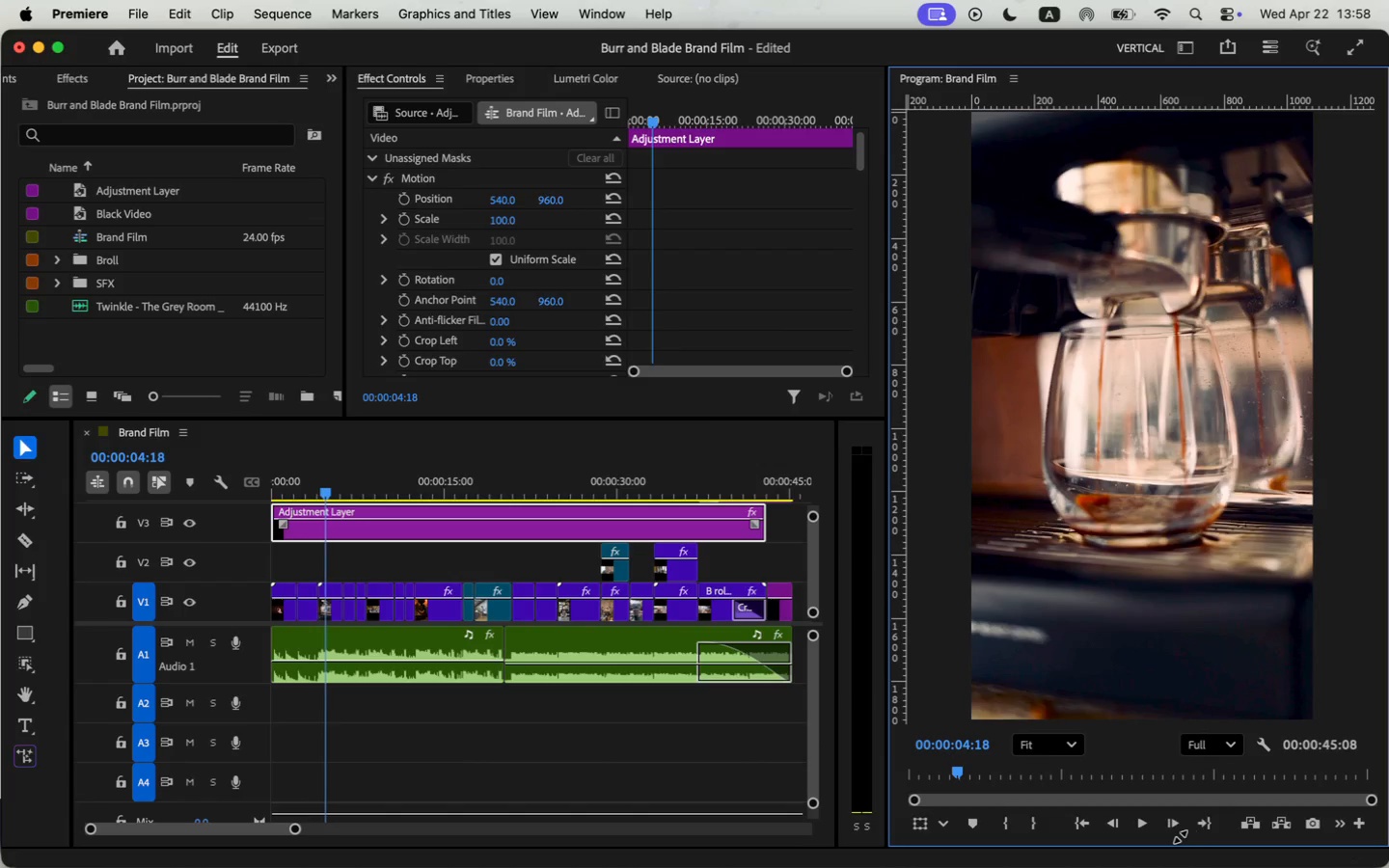 
left_click([1148, 825])
 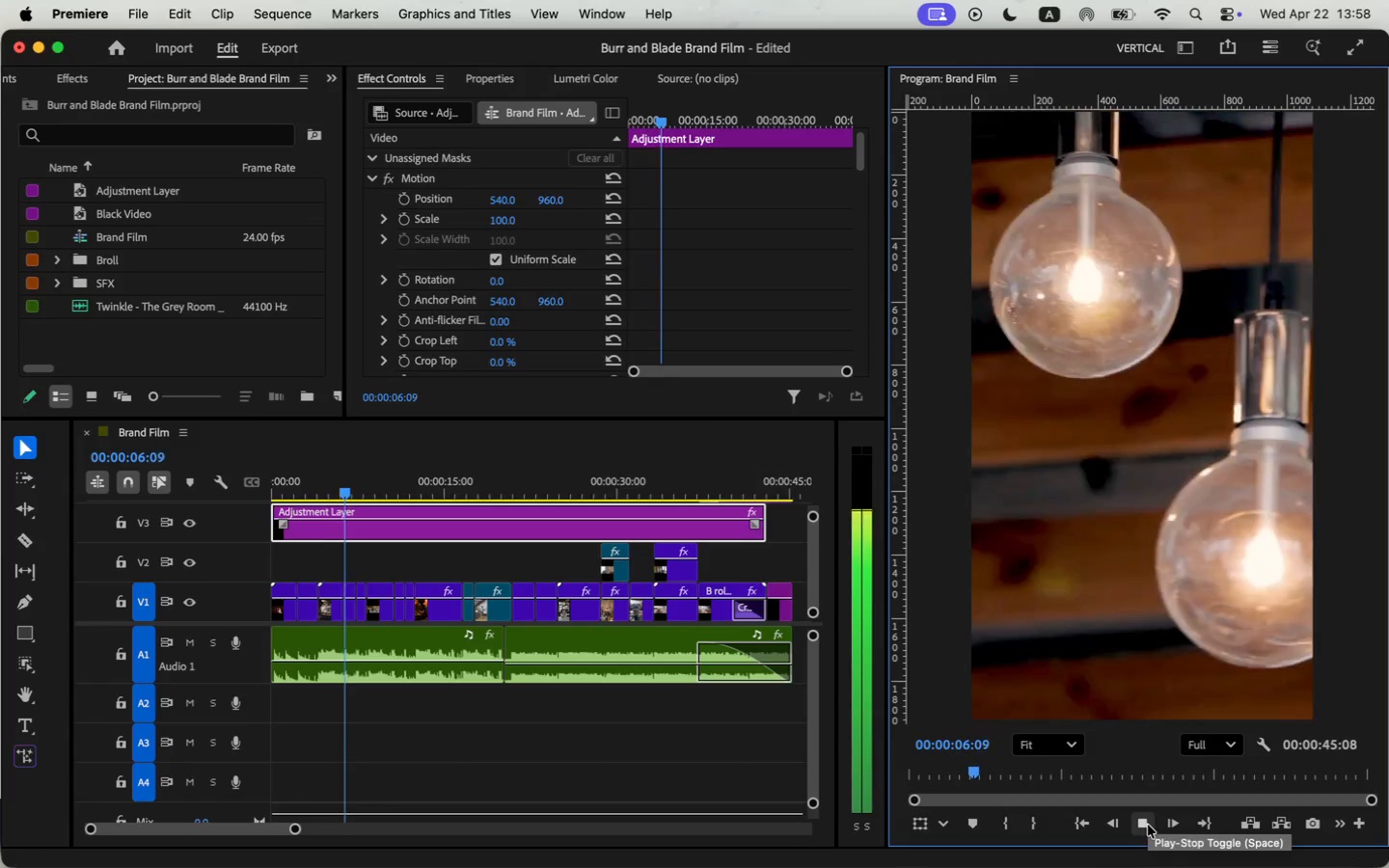 
left_click([1148, 825])
 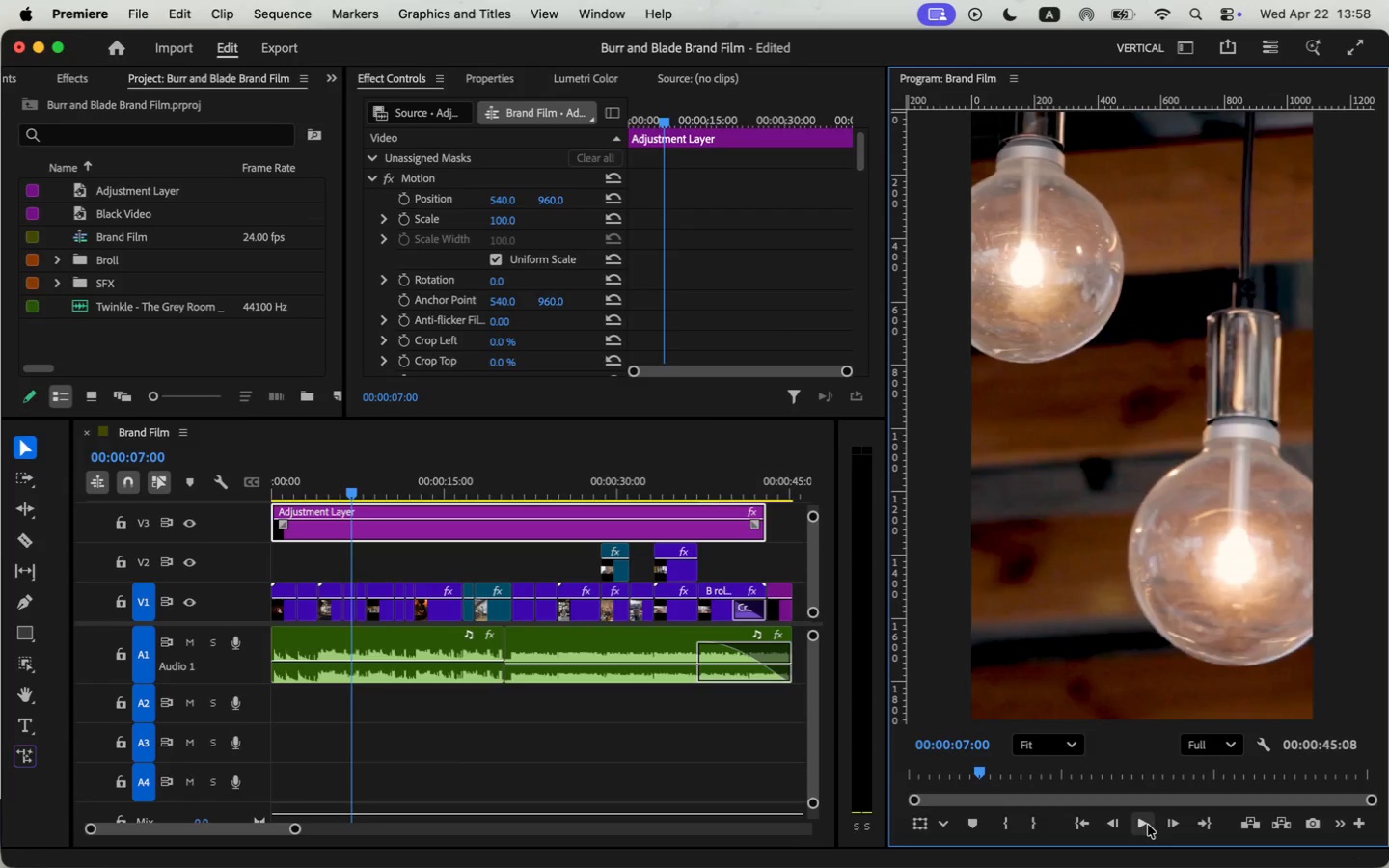 
key(Meta+CommandLeft)
 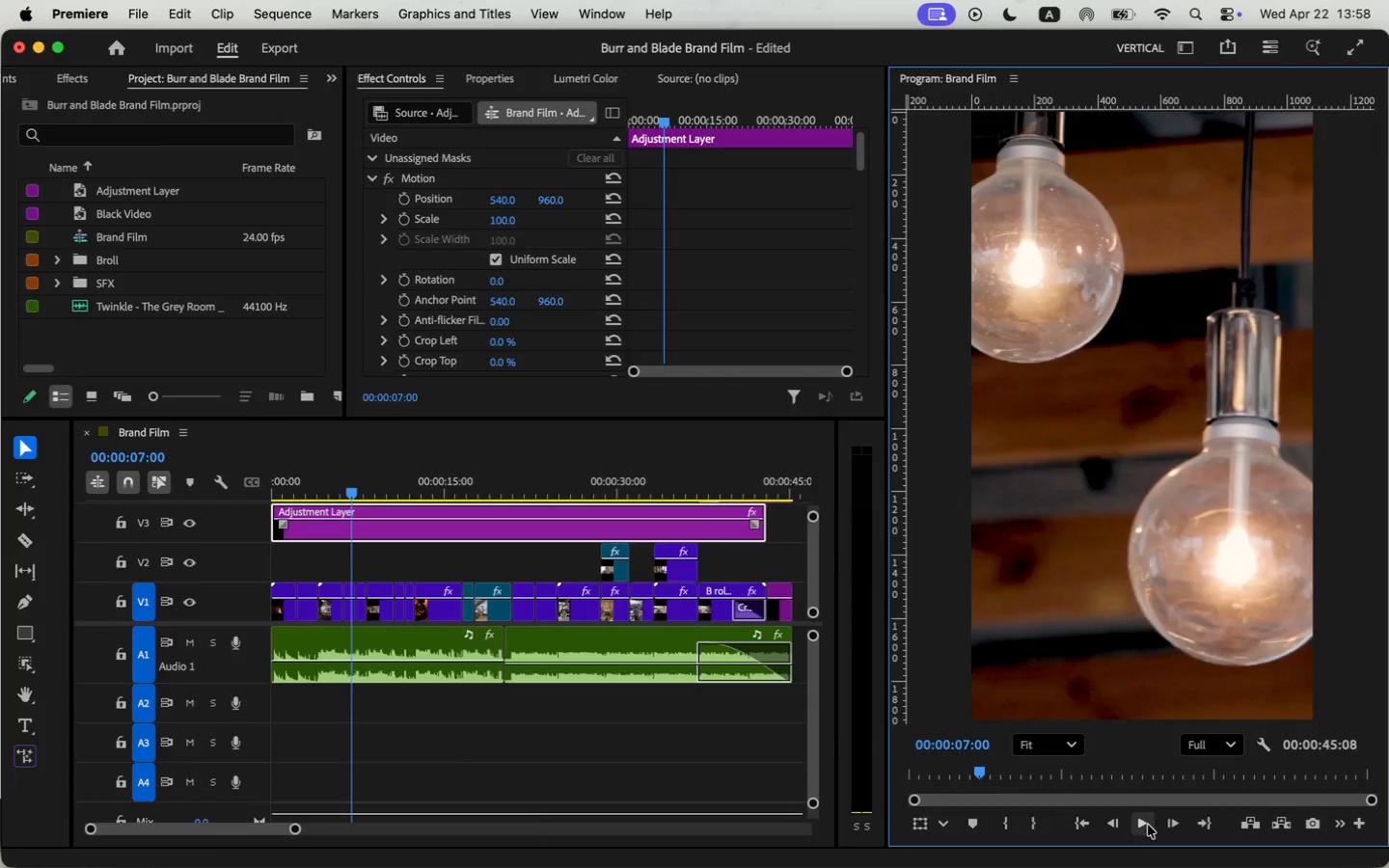 
key(Meta+Tab)
 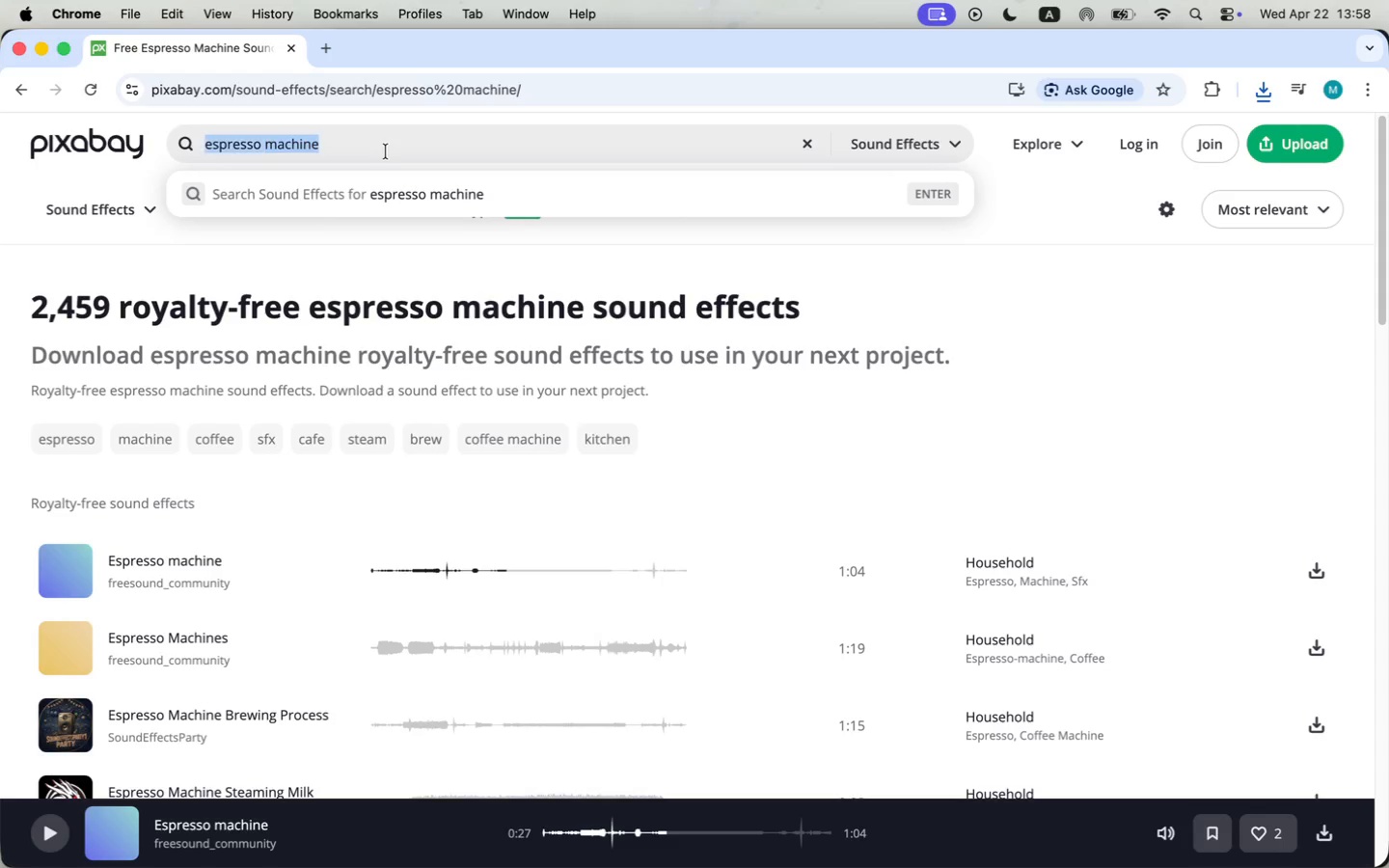 
type(door )
key(Backspace)
key(Backspace)
key(Backspace)
key(Backspace)
key(Backspace)
key(Backspace)
type(cafe door opening)
 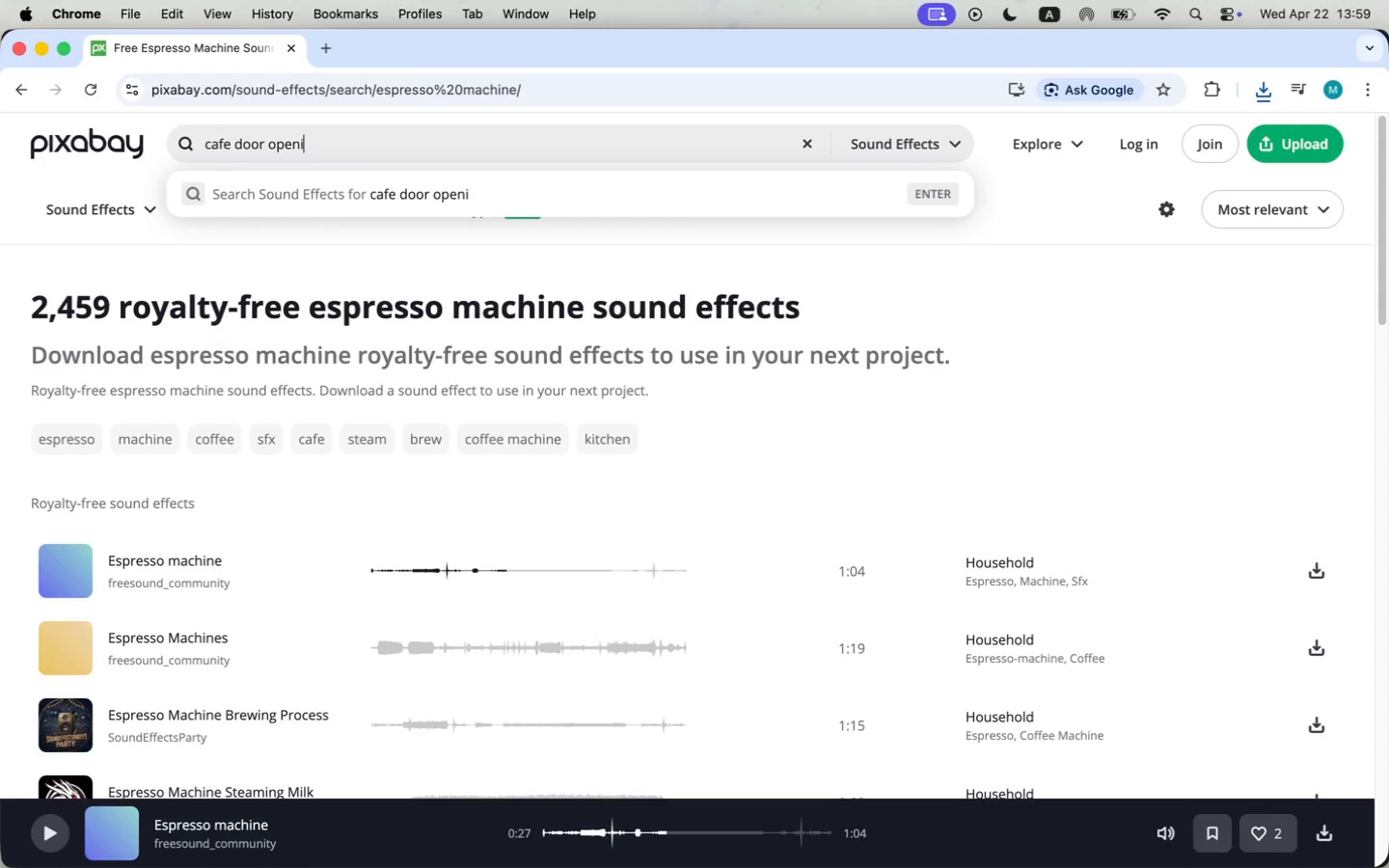 
key(Enter)
 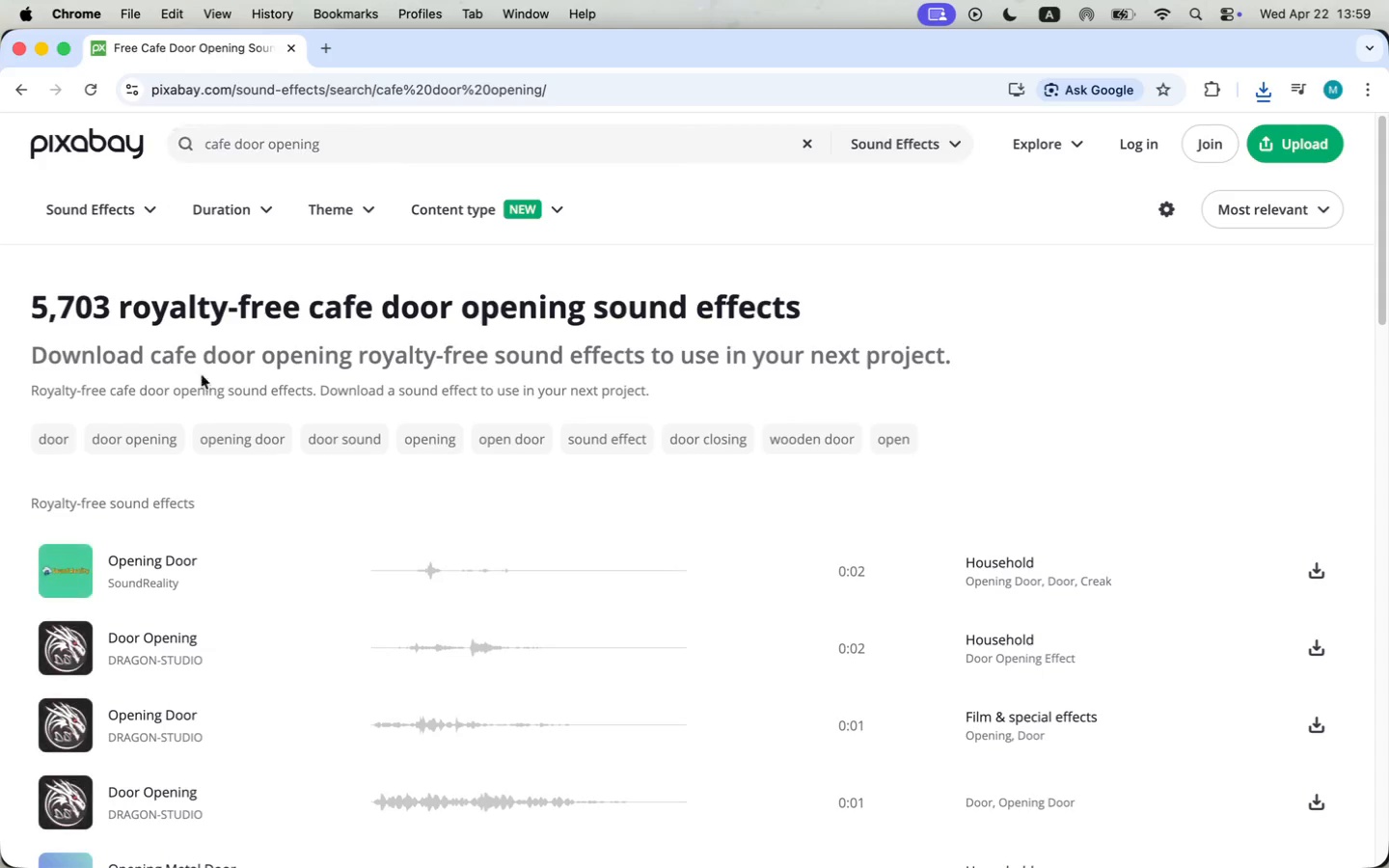 
mouse_move([68, 571])
 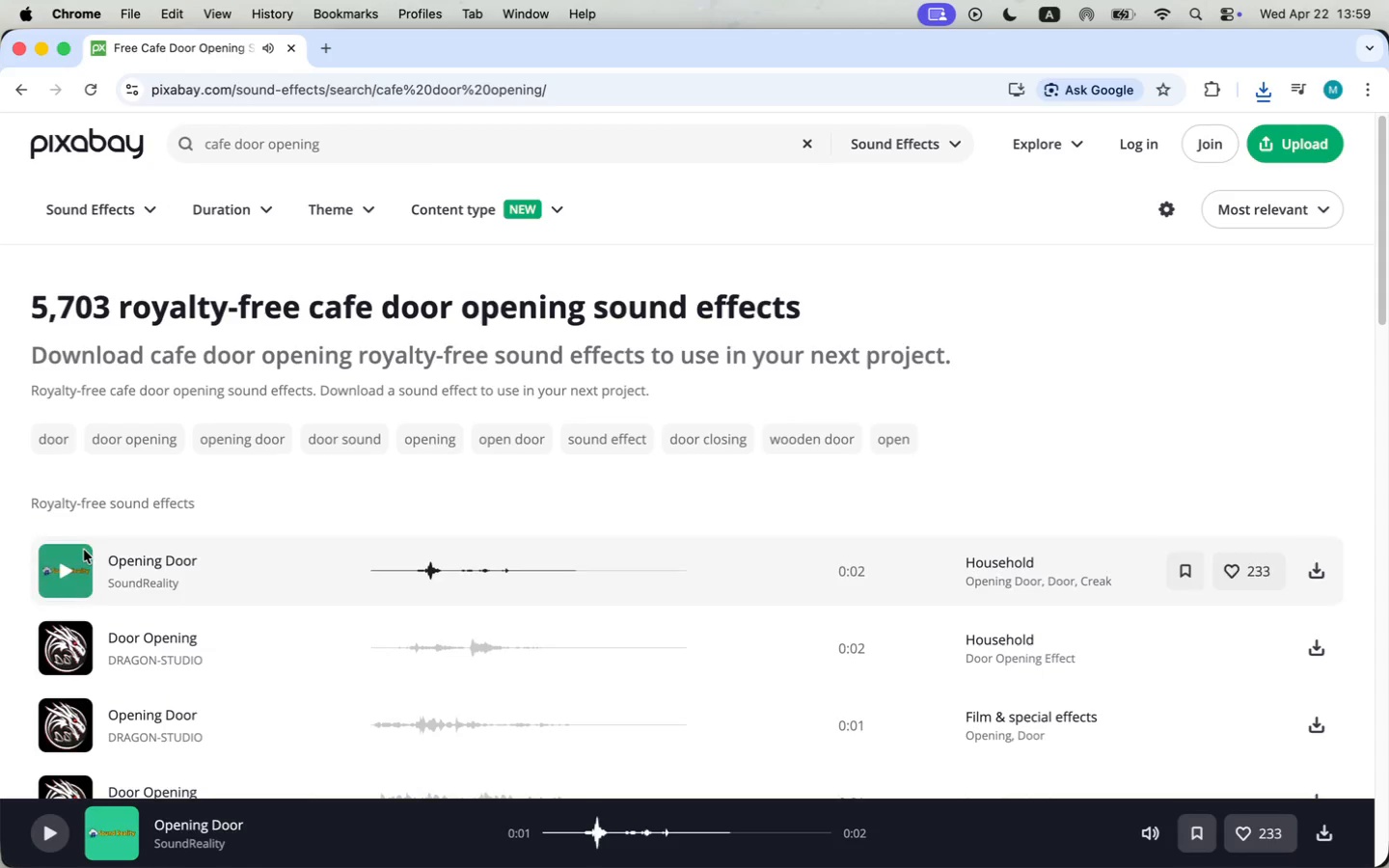 
double_click([418, 136])
 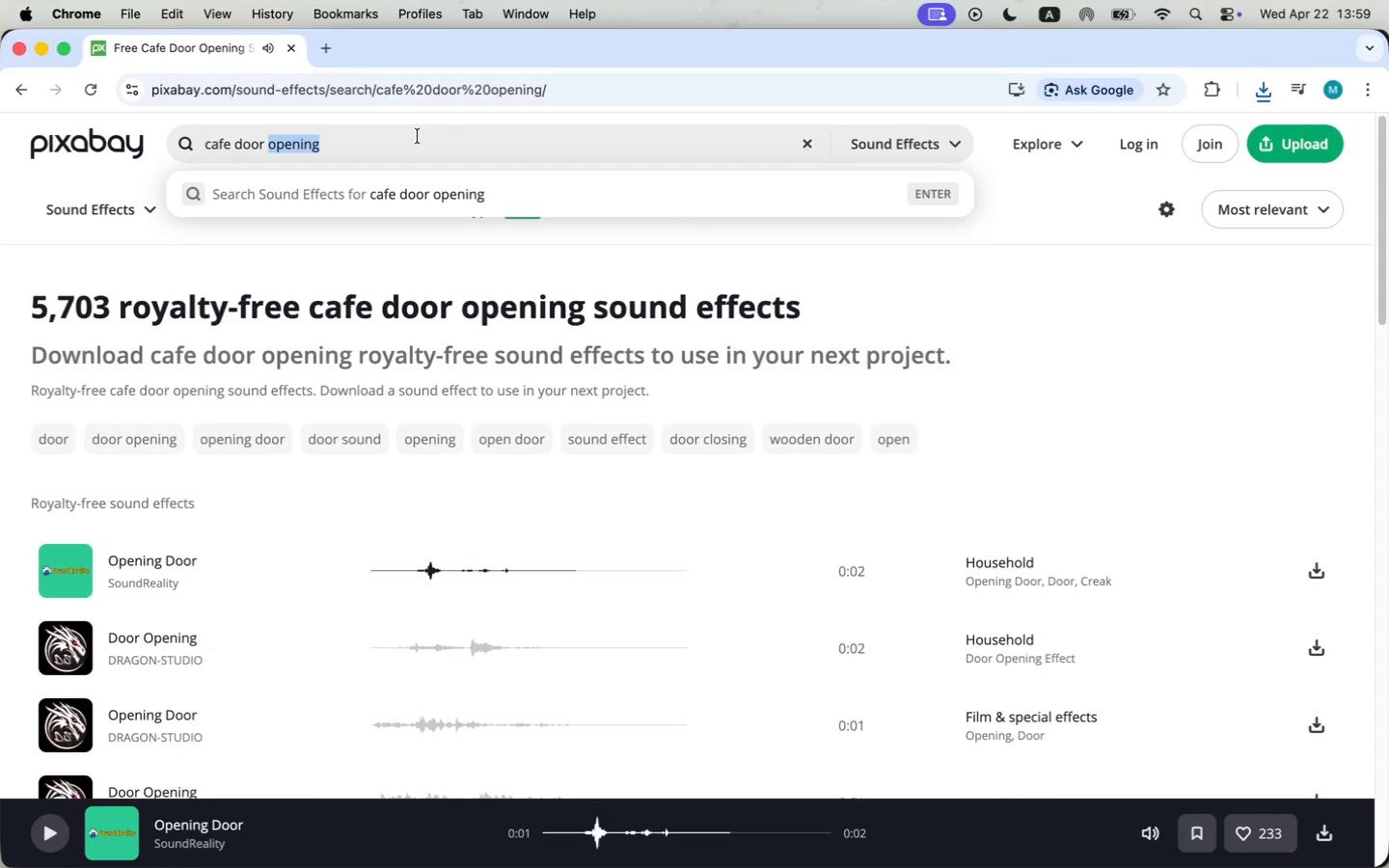 
triple_click([418, 136])
 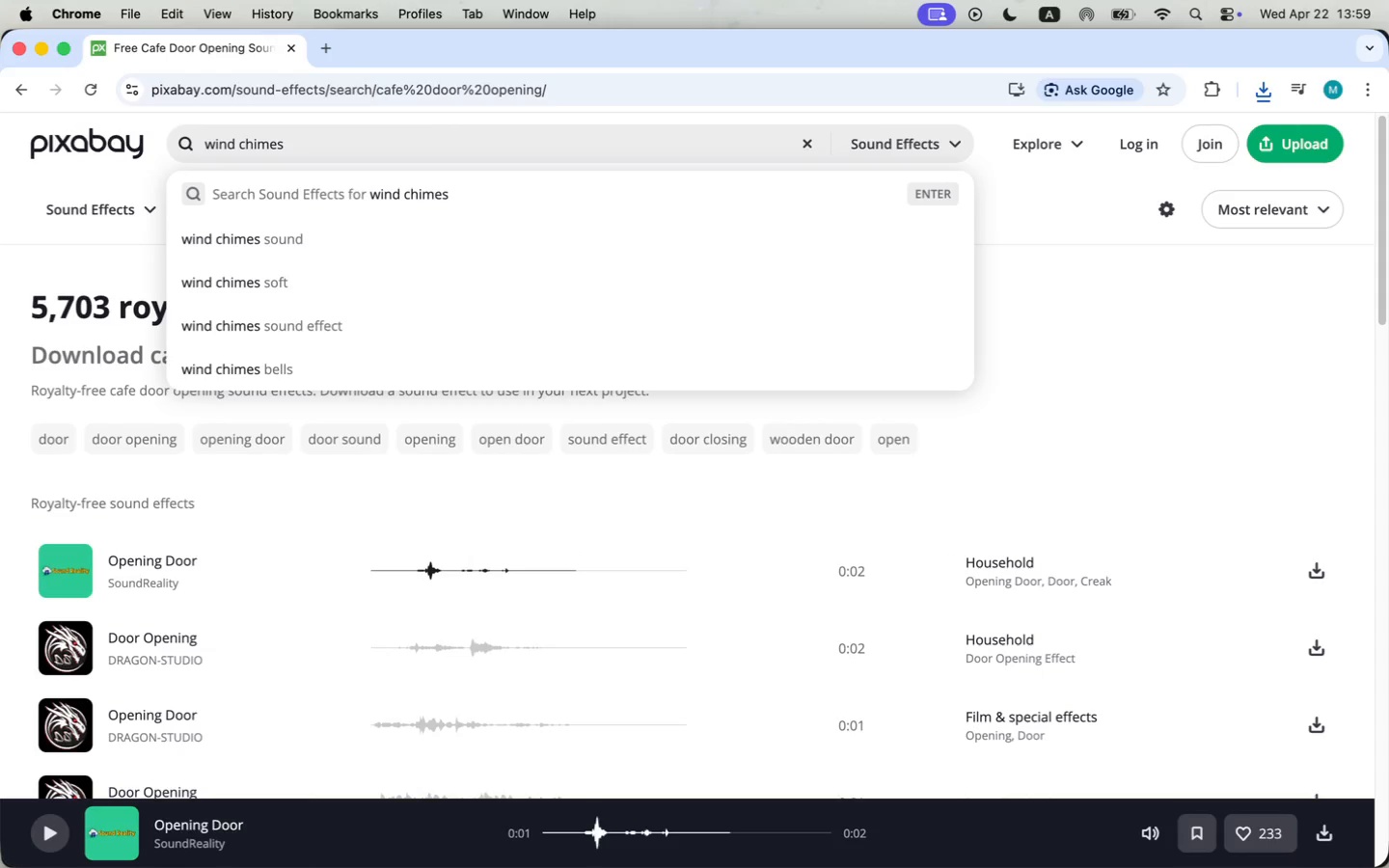 
type(wind chimes door)
 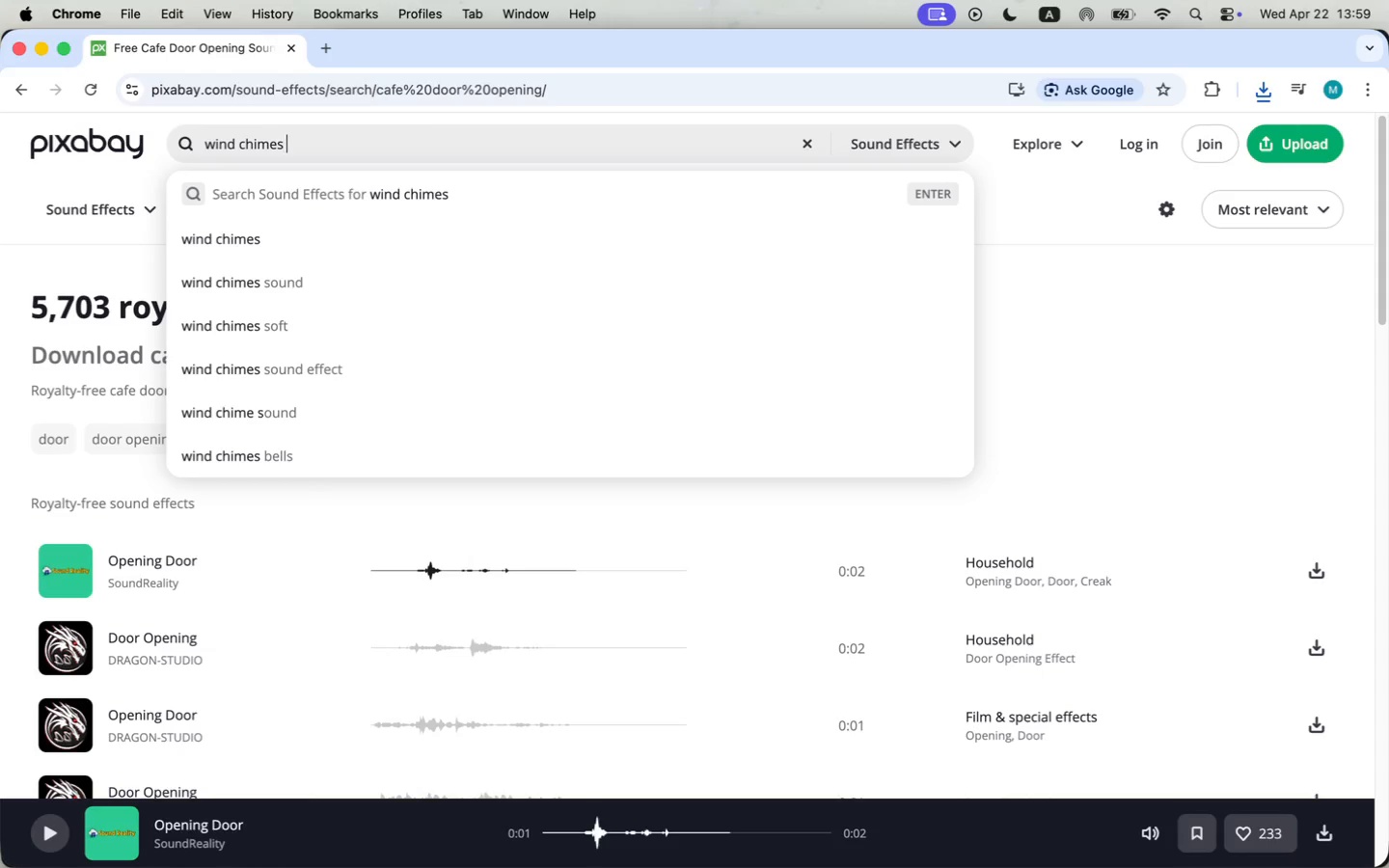 
key(Enter)
 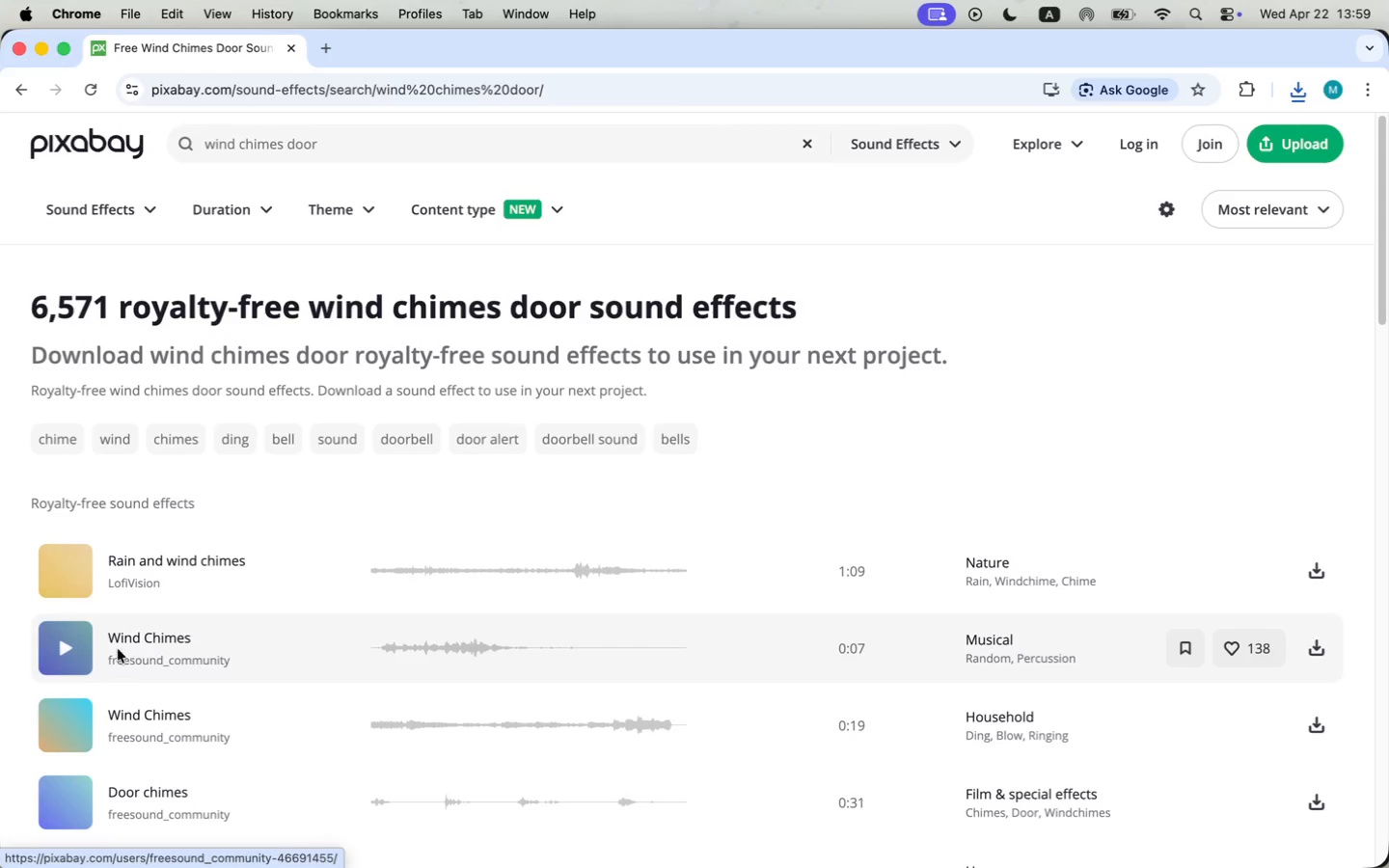 
left_click([68, 649])
 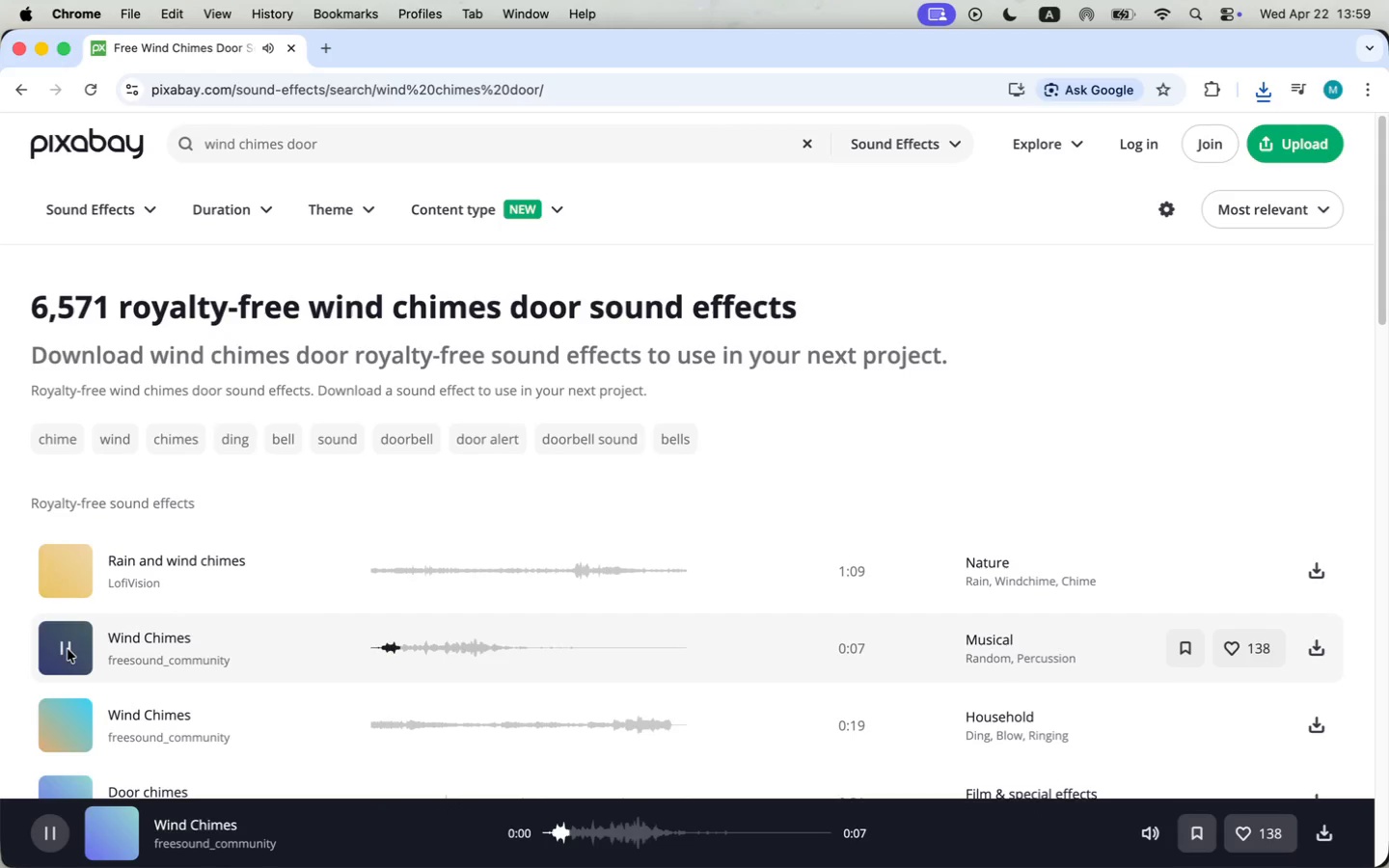 
left_click([68, 649])
 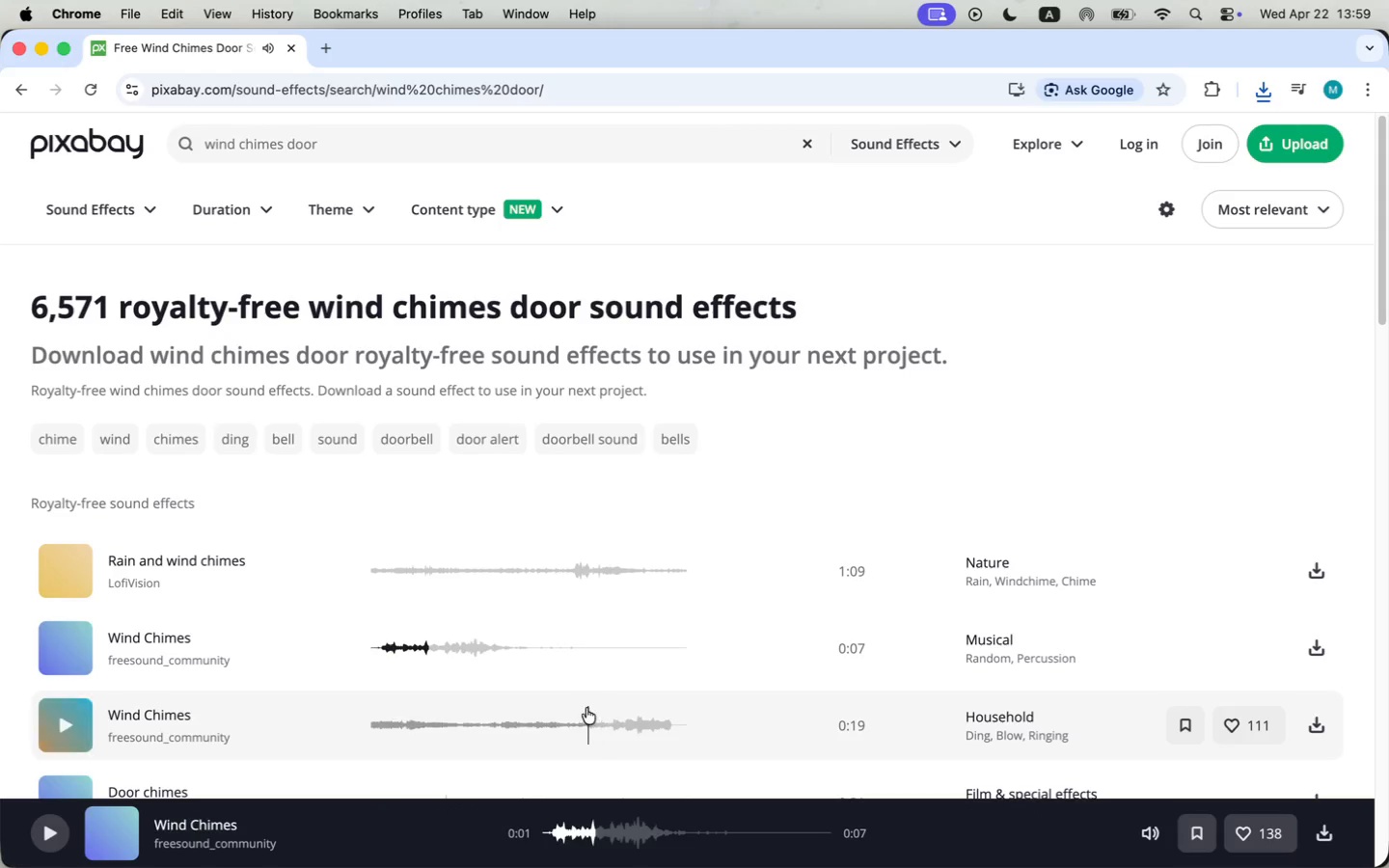 
scroll: coordinate [369, 638], scroll_direction: down, amount: 7.0
 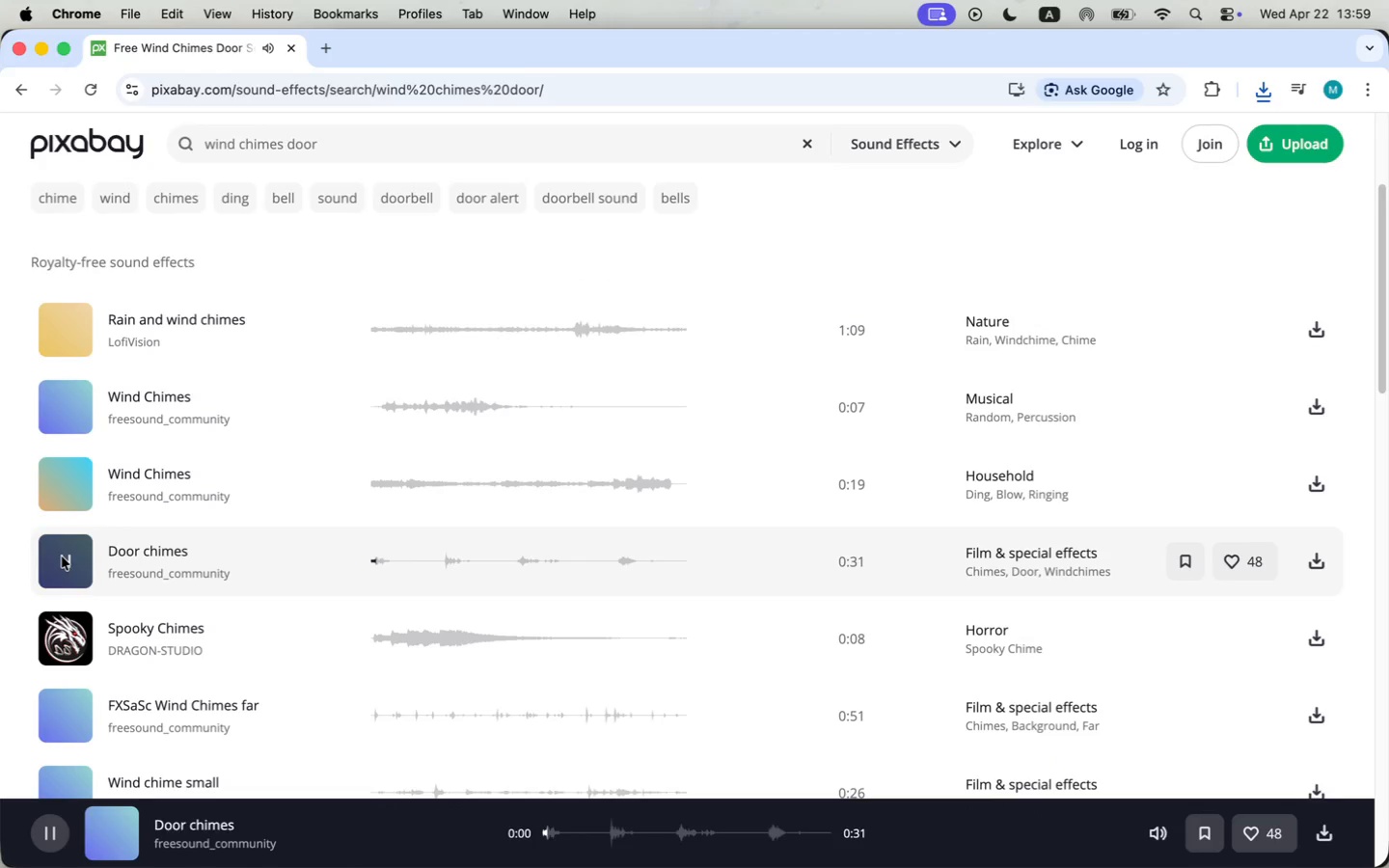 
left_click([63, 556])
 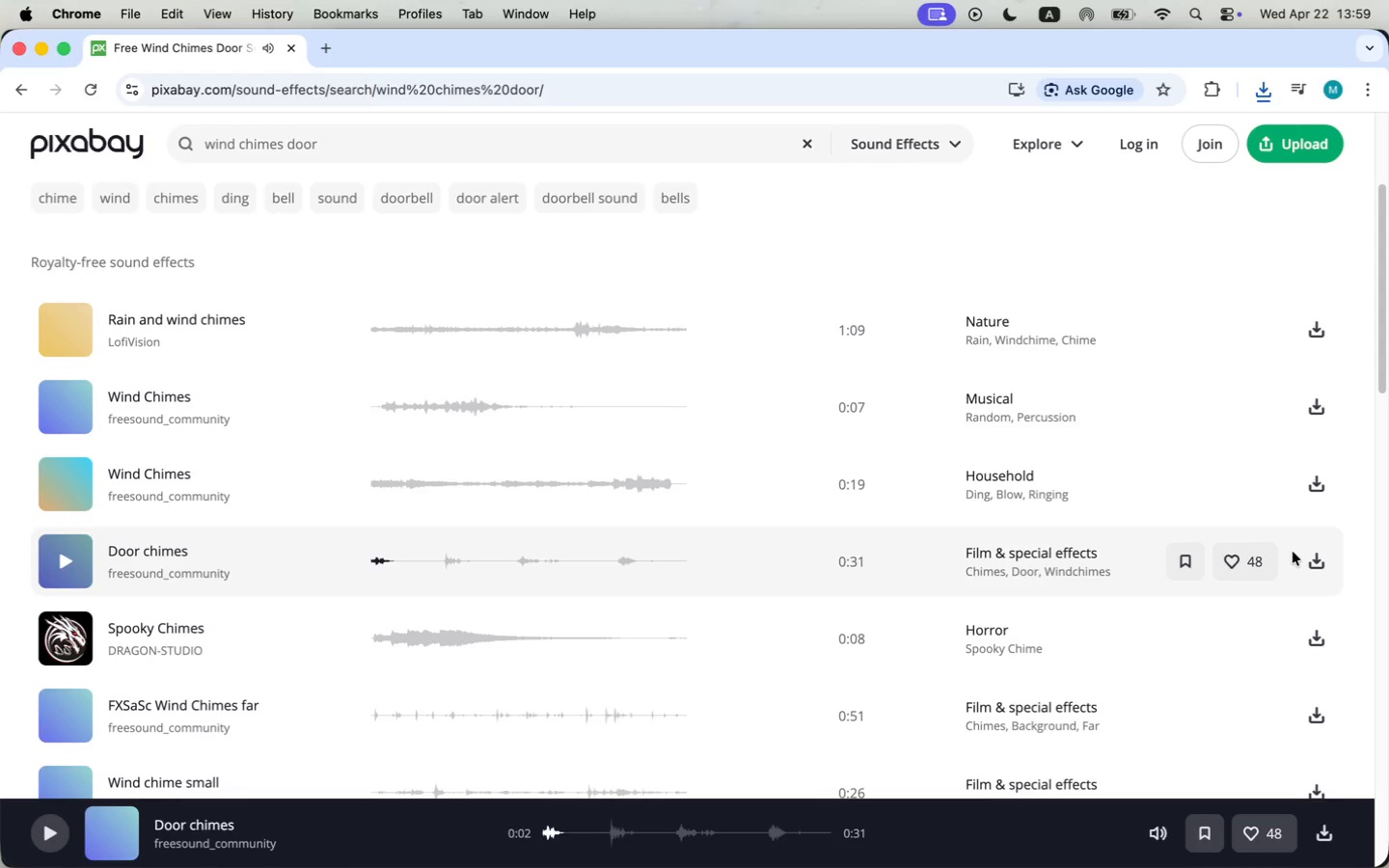 
left_click([1305, 556])
 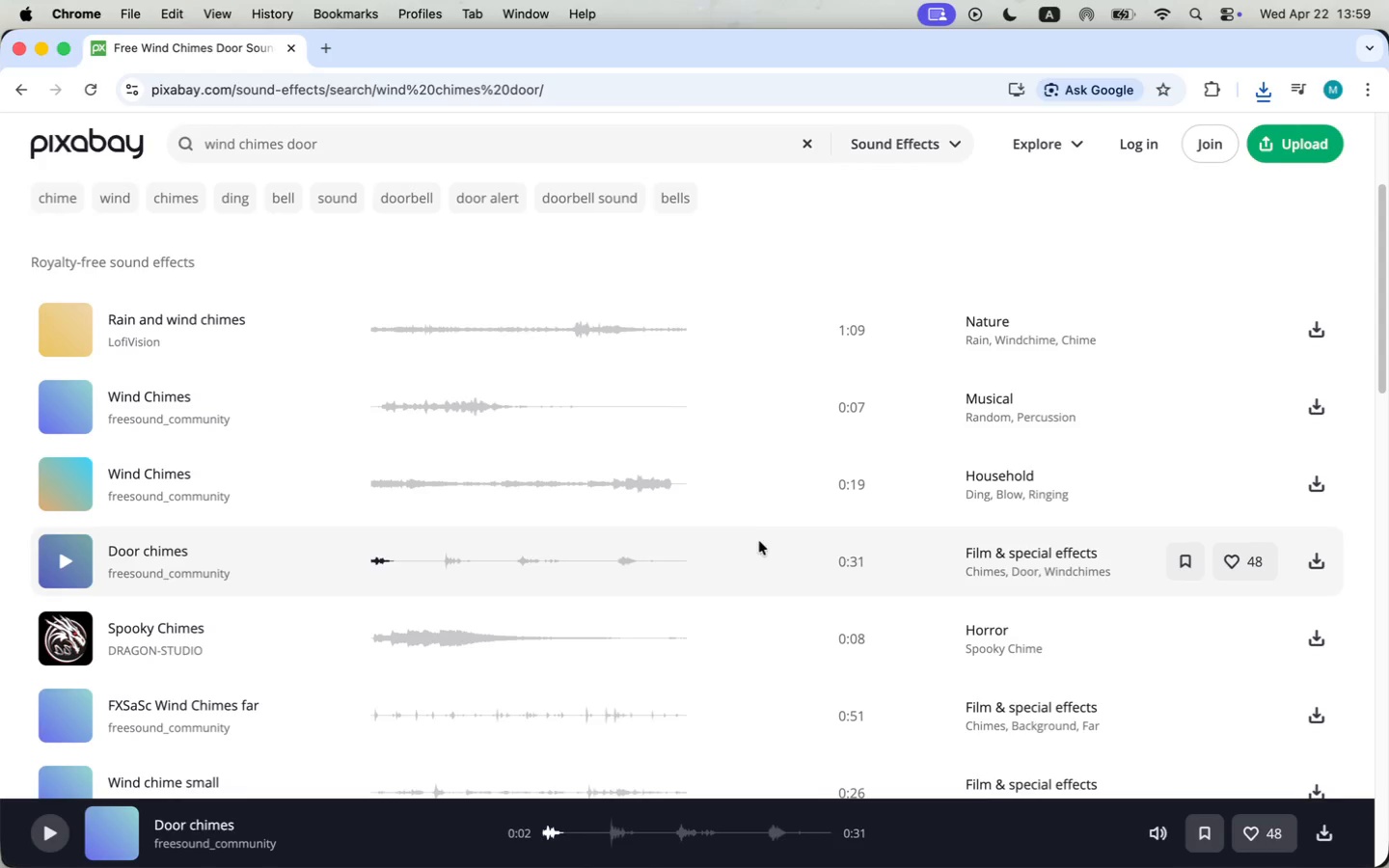 
mouse_move([766, 513])
 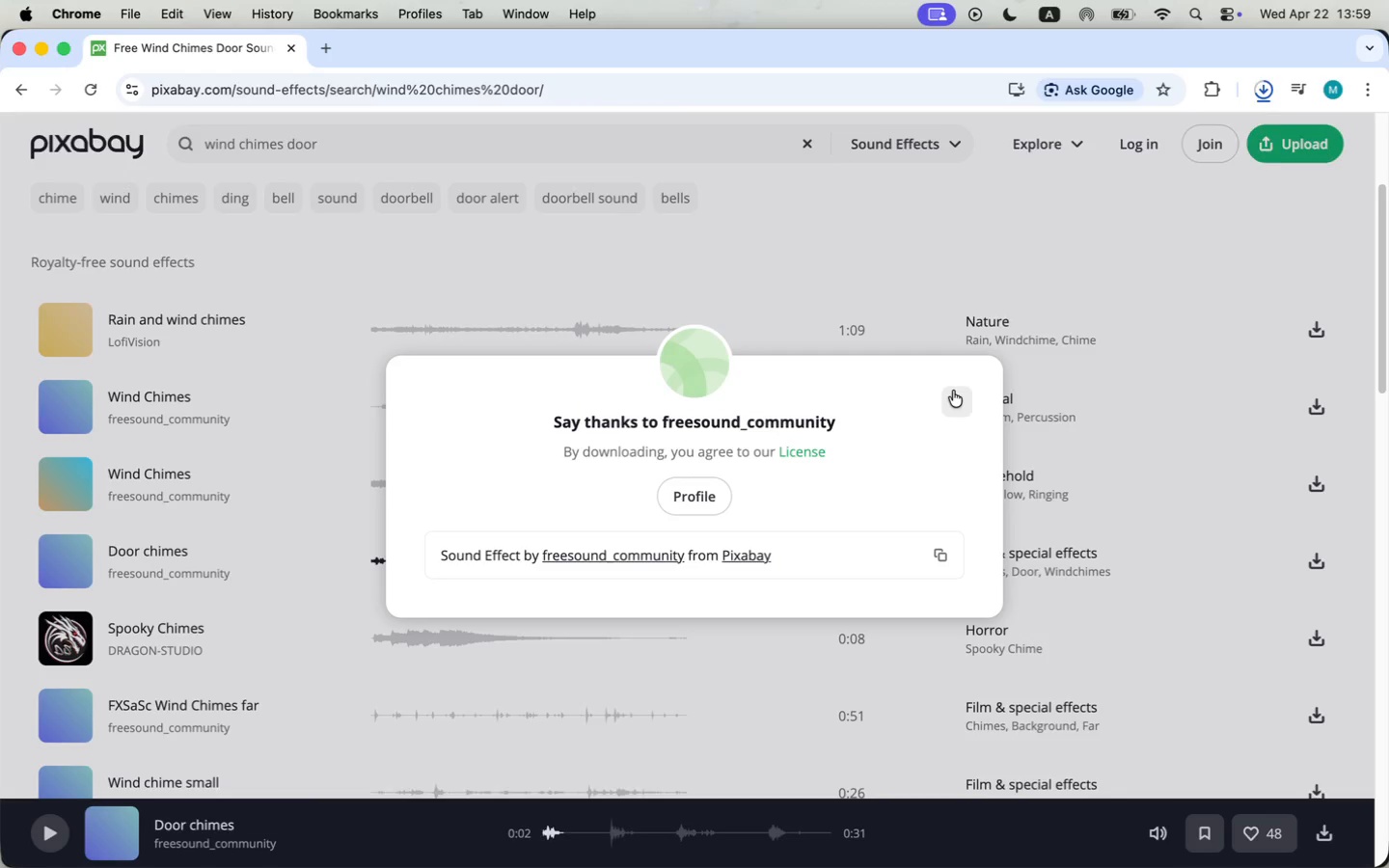 
left_click([954, 397])
 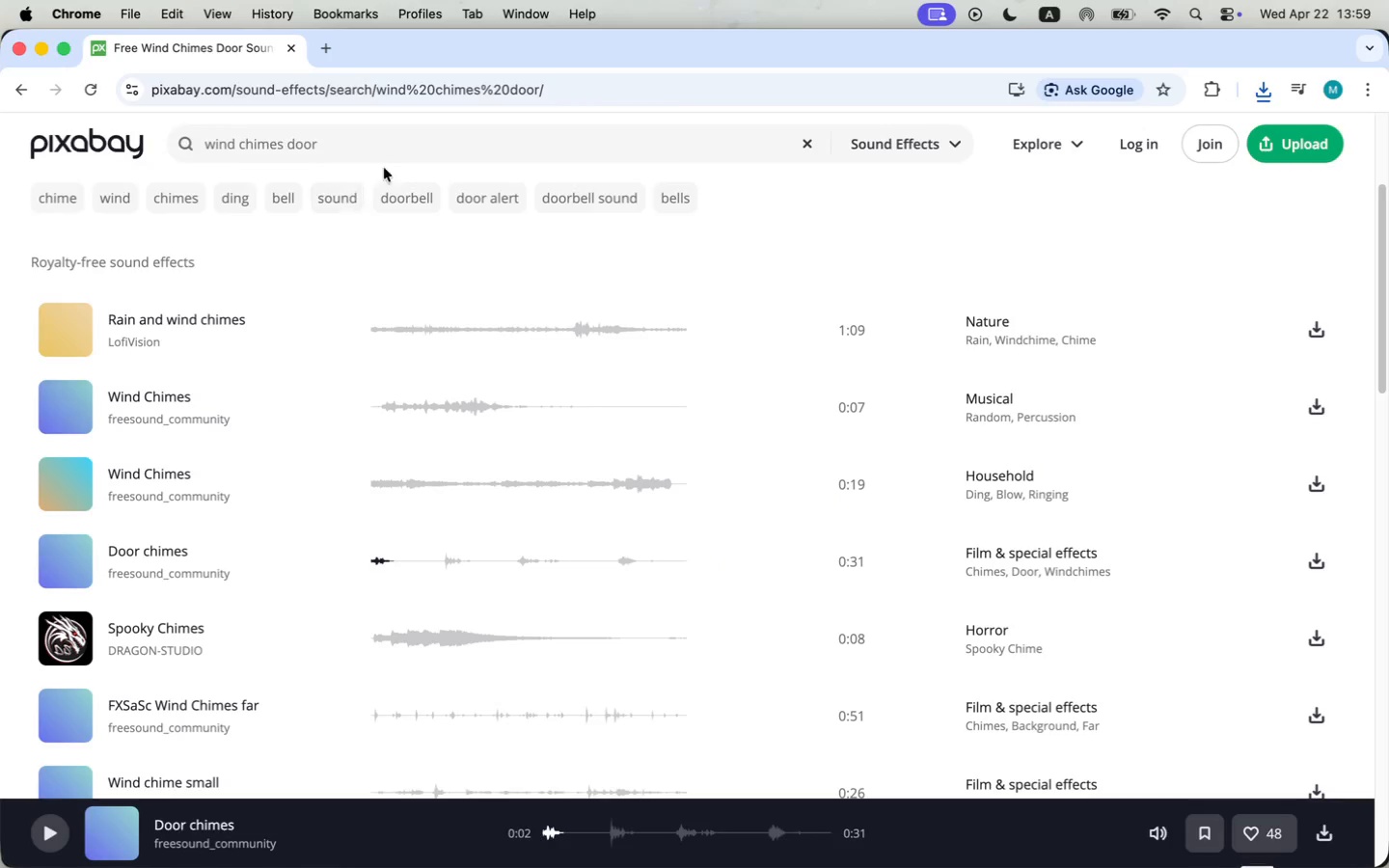 
type(door opening)
 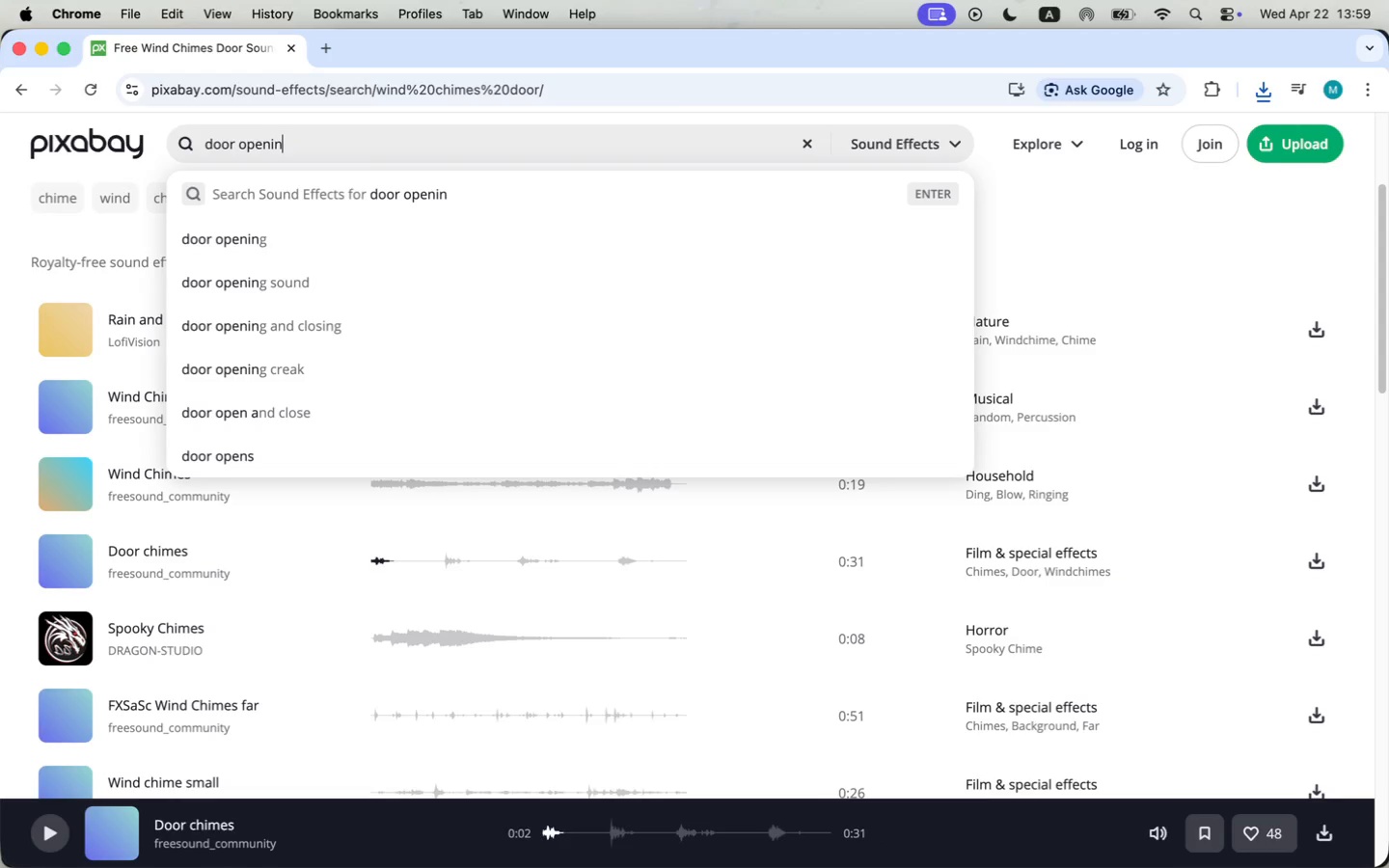 
key(Enter)
 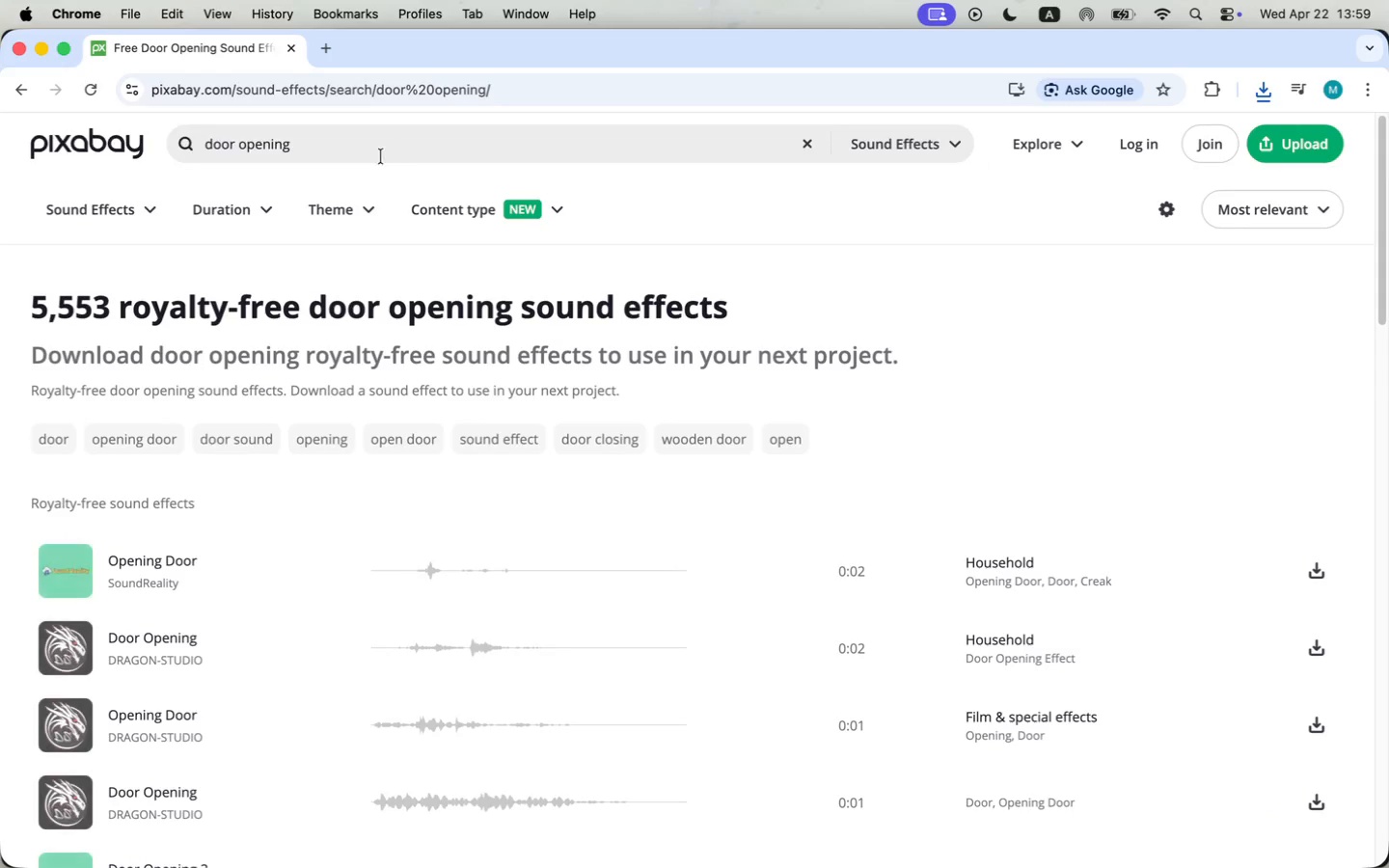 
left_click([64, 565])
 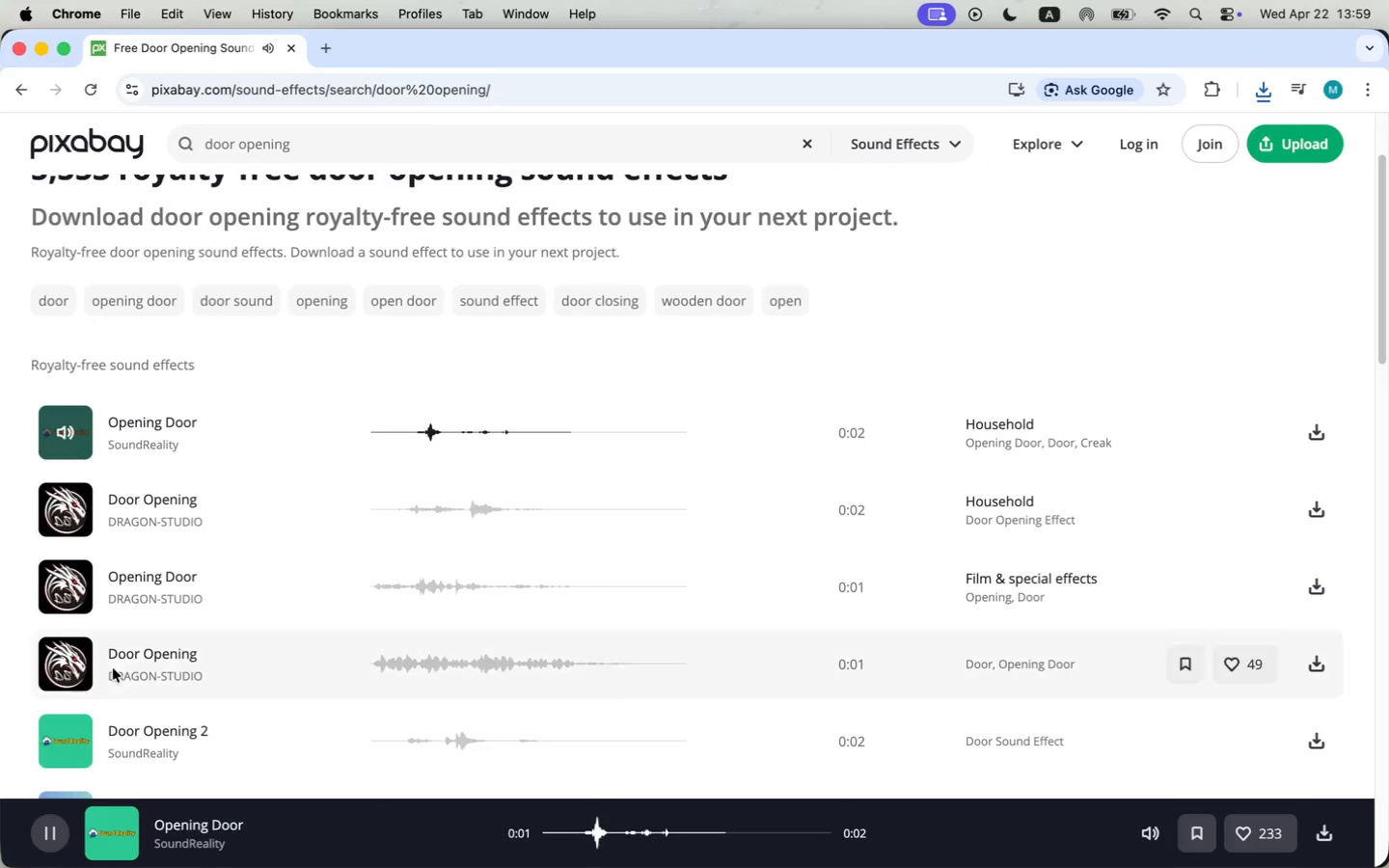 
scroll: coordinate [141, 622], scroll_direction: down, amount: 4.0
 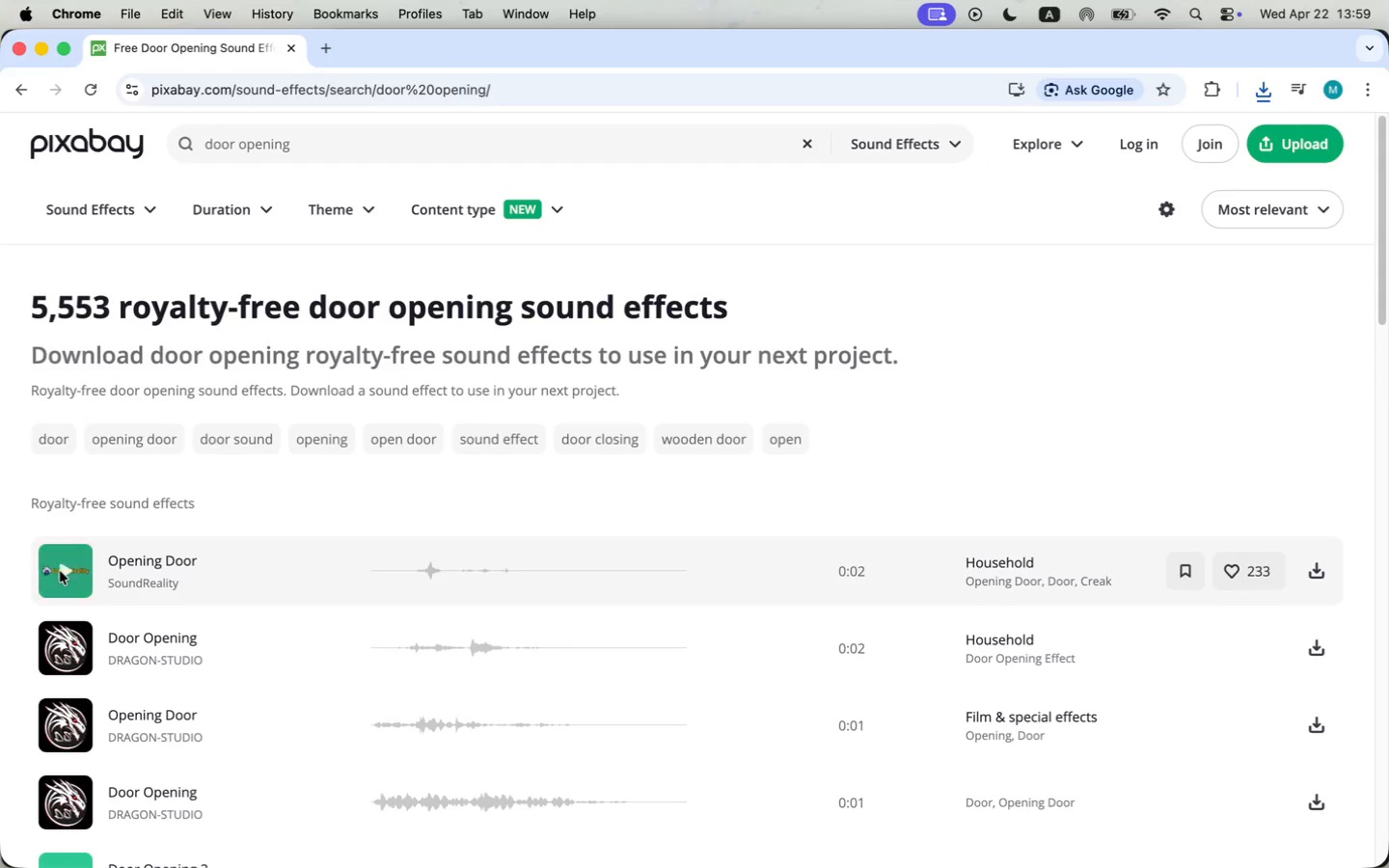 
left_click([60, 742])
 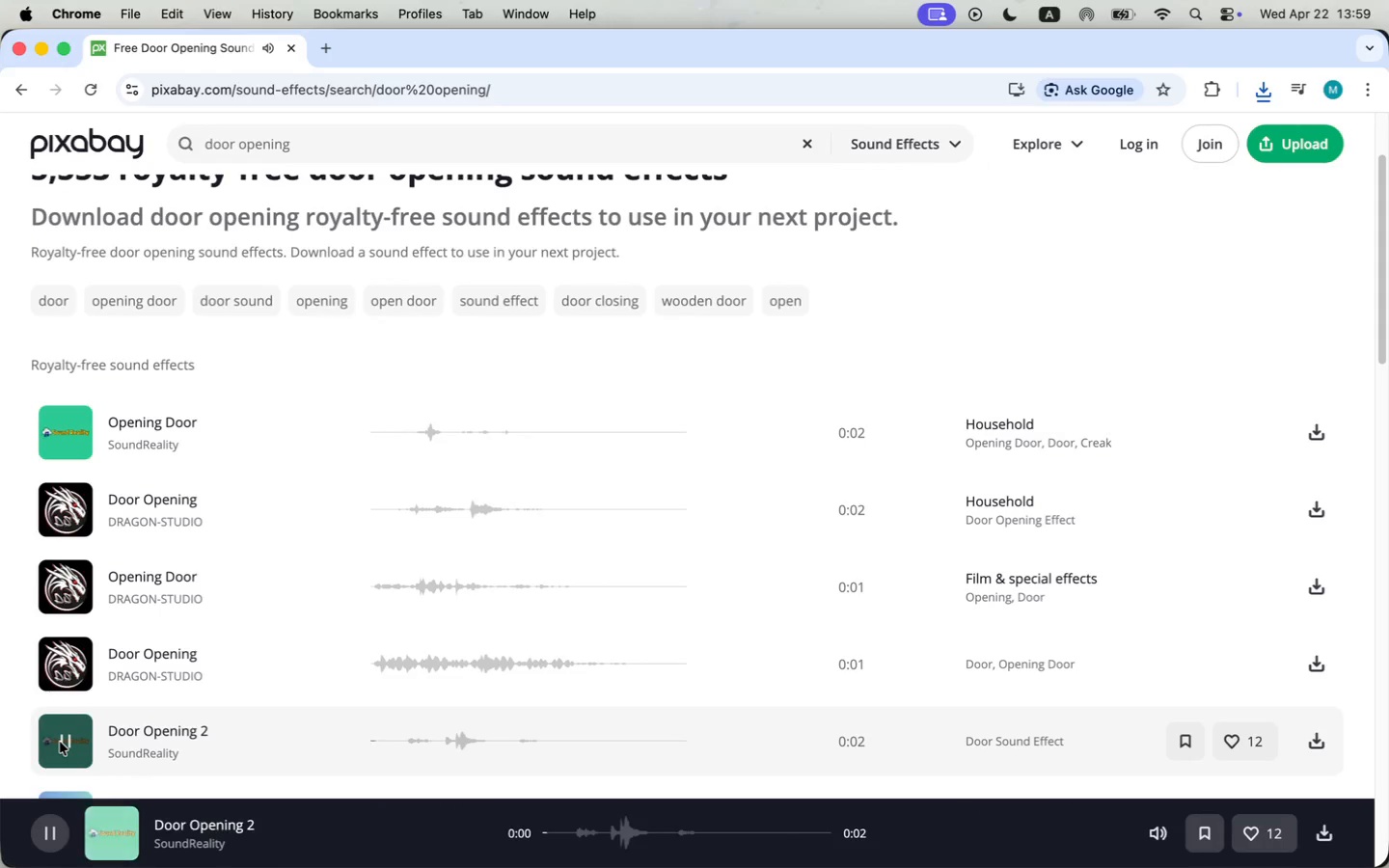 
left_click([62, 510])
 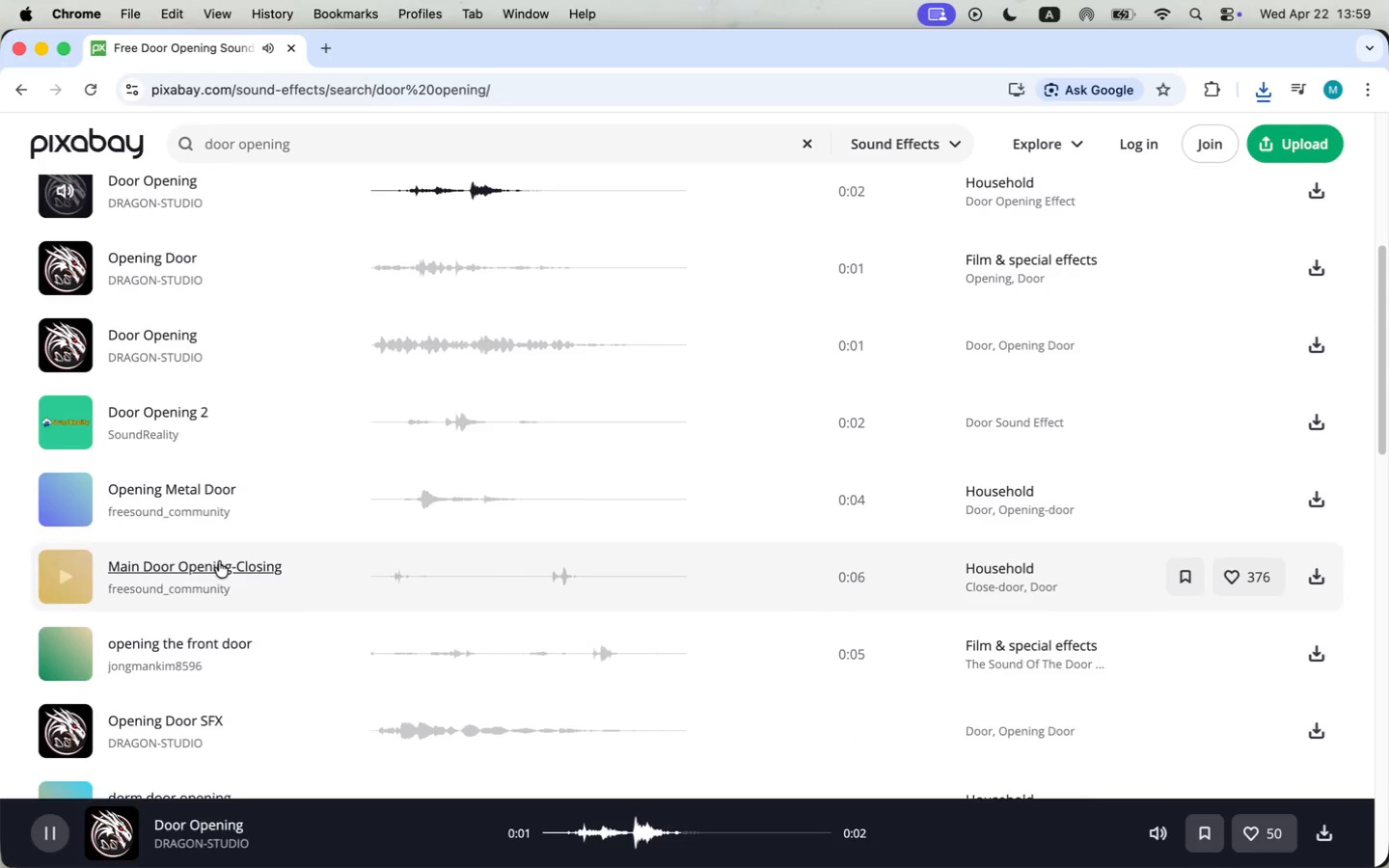 
scroll: coordinate [219, 561], scroll_direction: down, amount: 8.0
 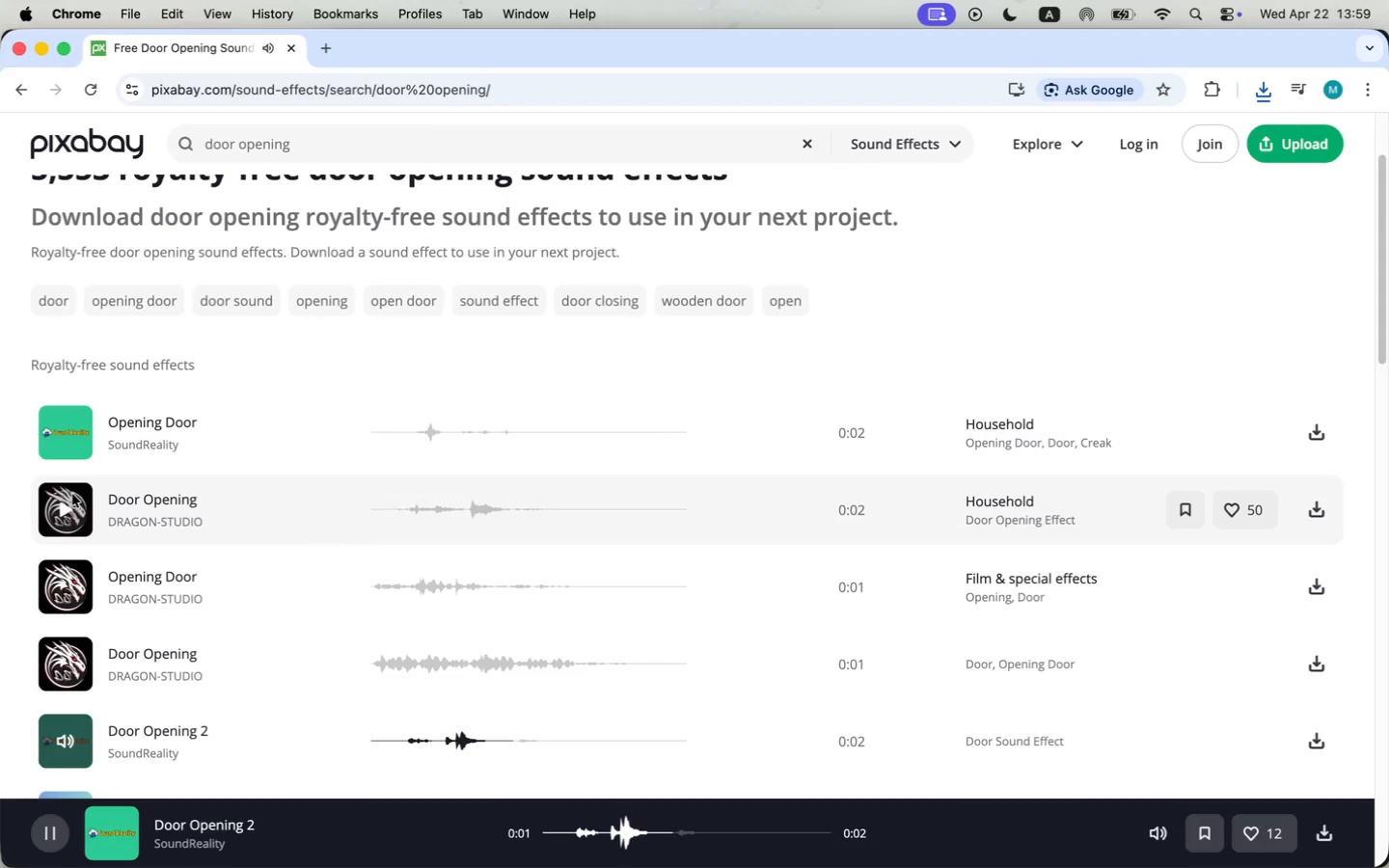 
scroll: coordinate [219, 562], scroll_direction: up, amount: 19.0
 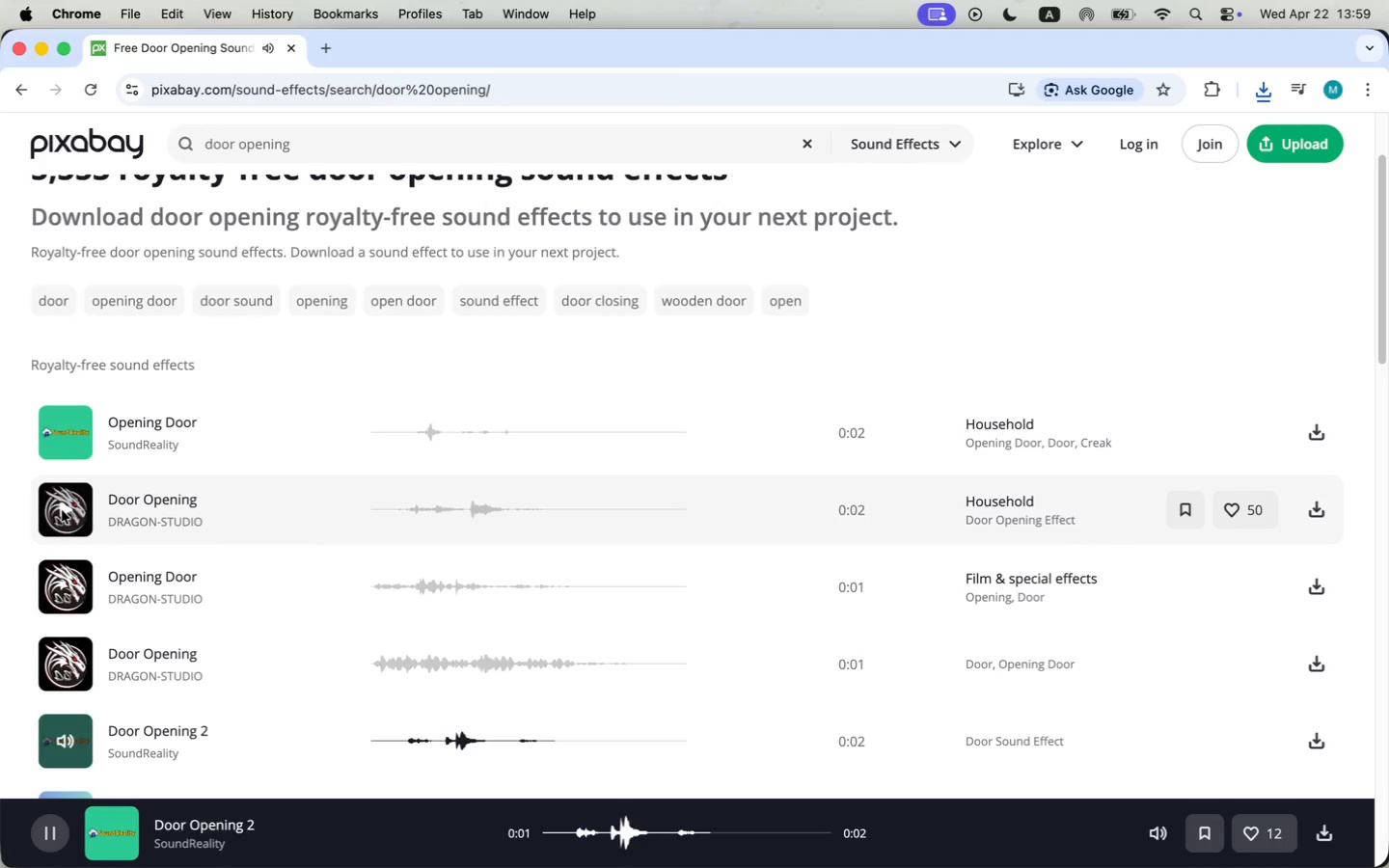 
double_click([384, 136])
 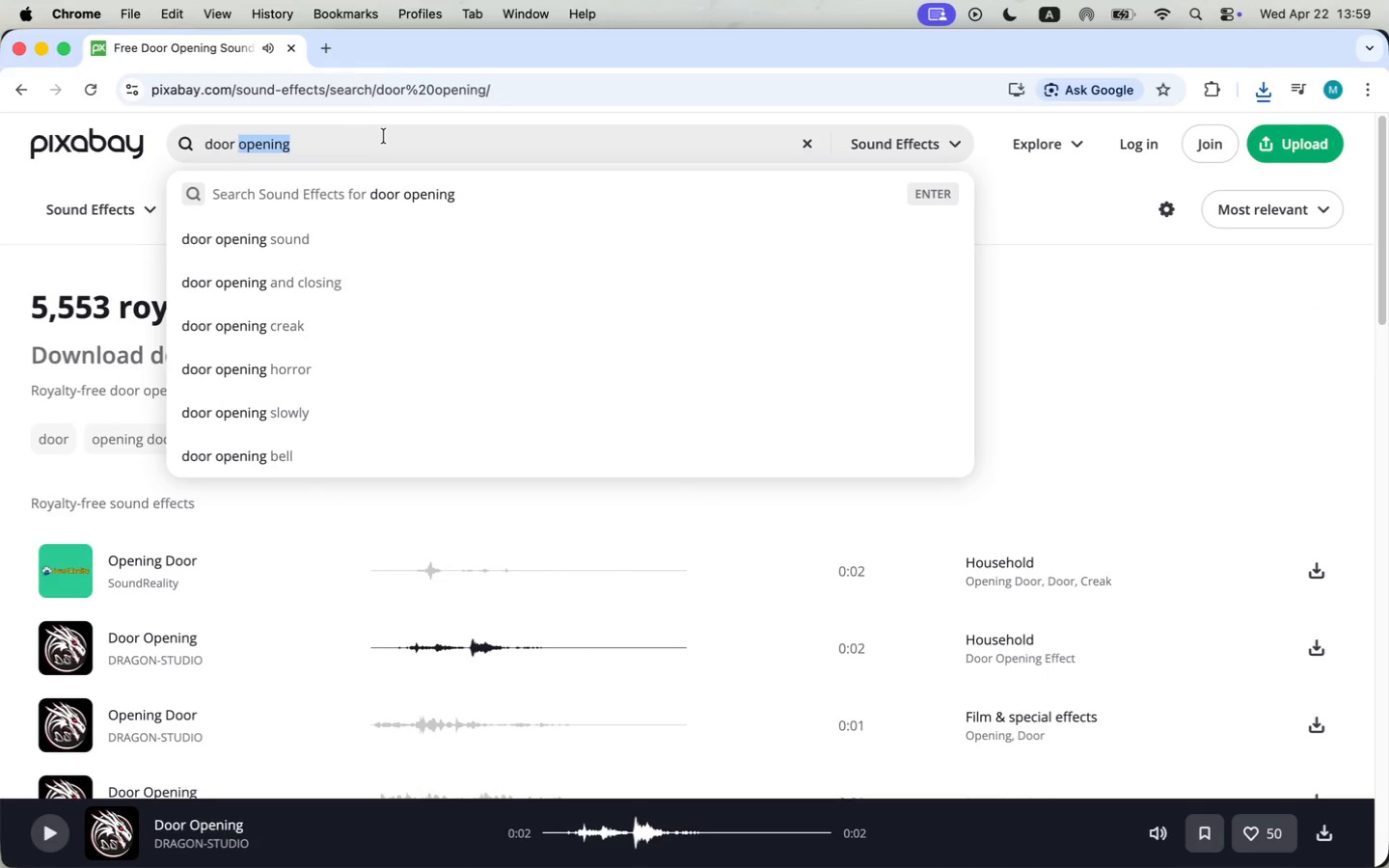 
triple_click([384, 136])
 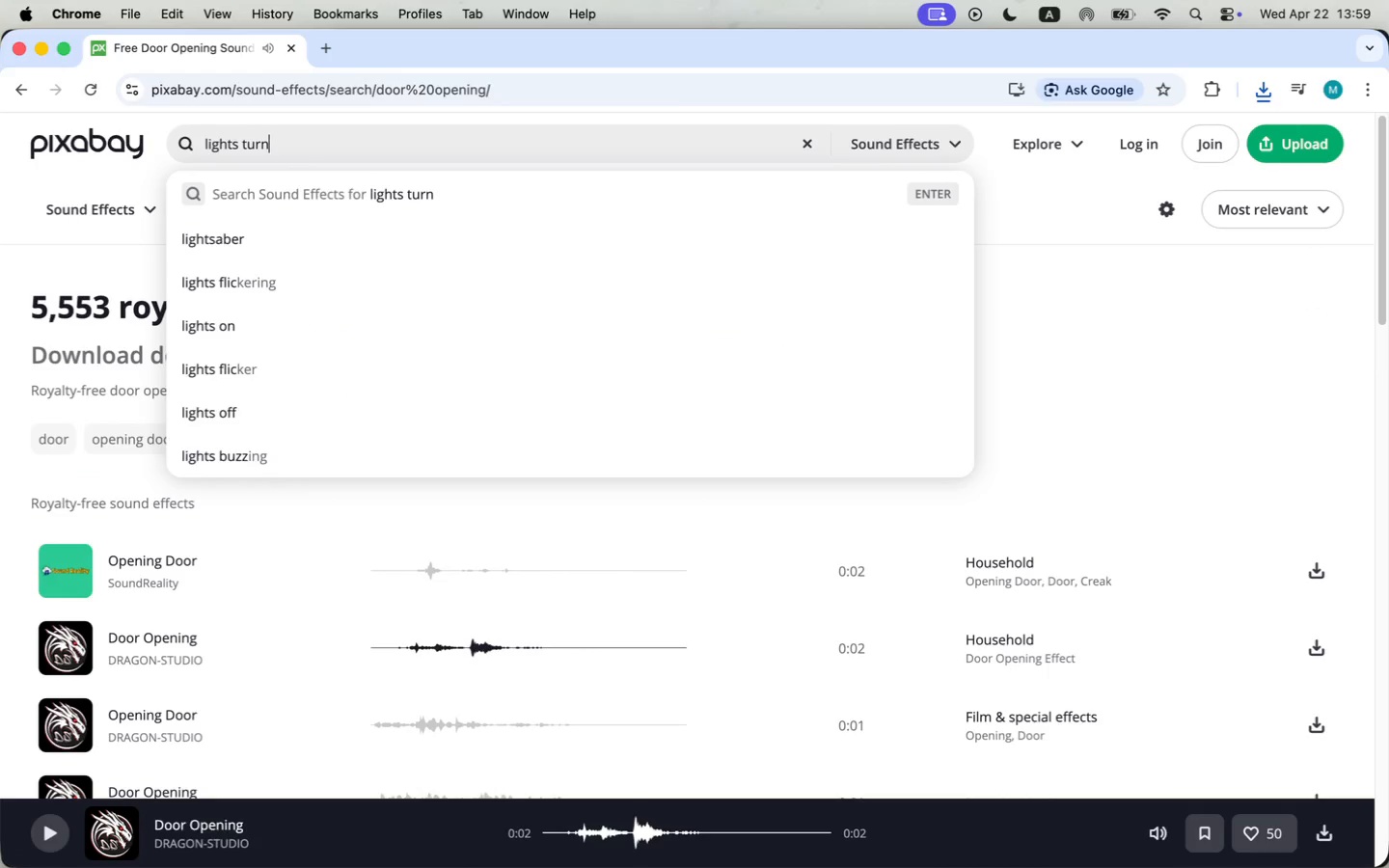 
type(lights turning on)
 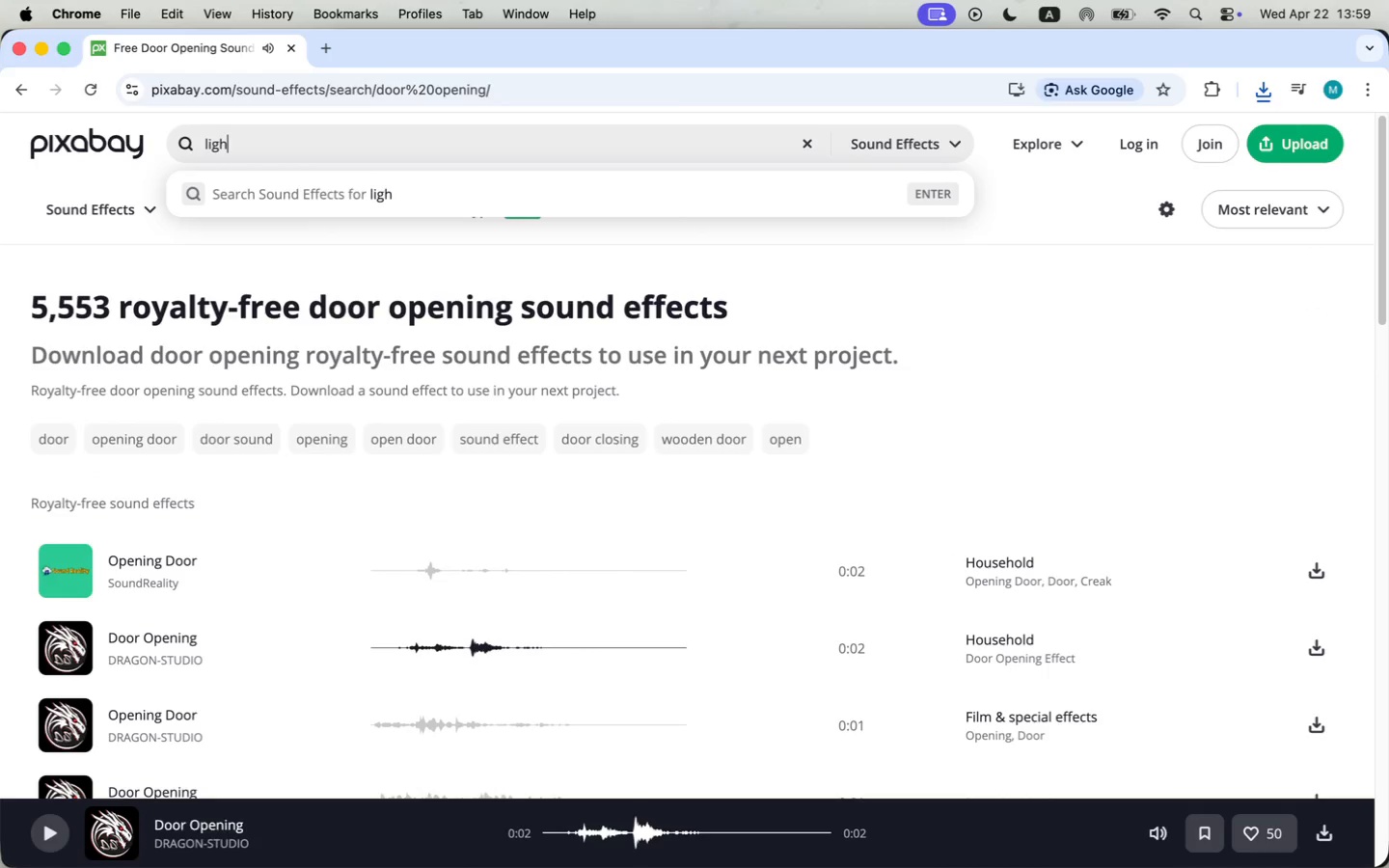 
key(Enter)
 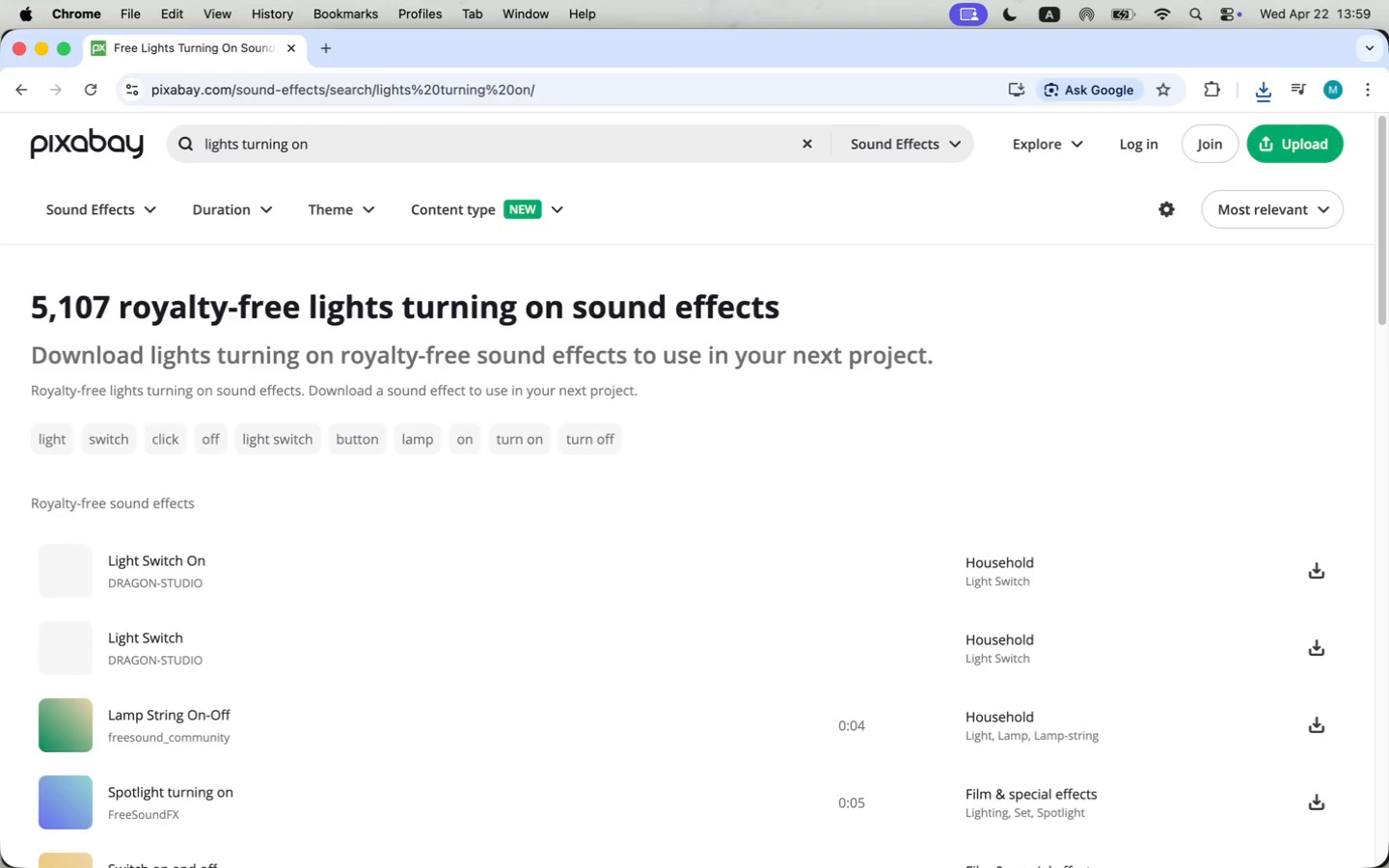 
scroll: coordinate [68, 665], scroll_direction: down, amount: 8.0
 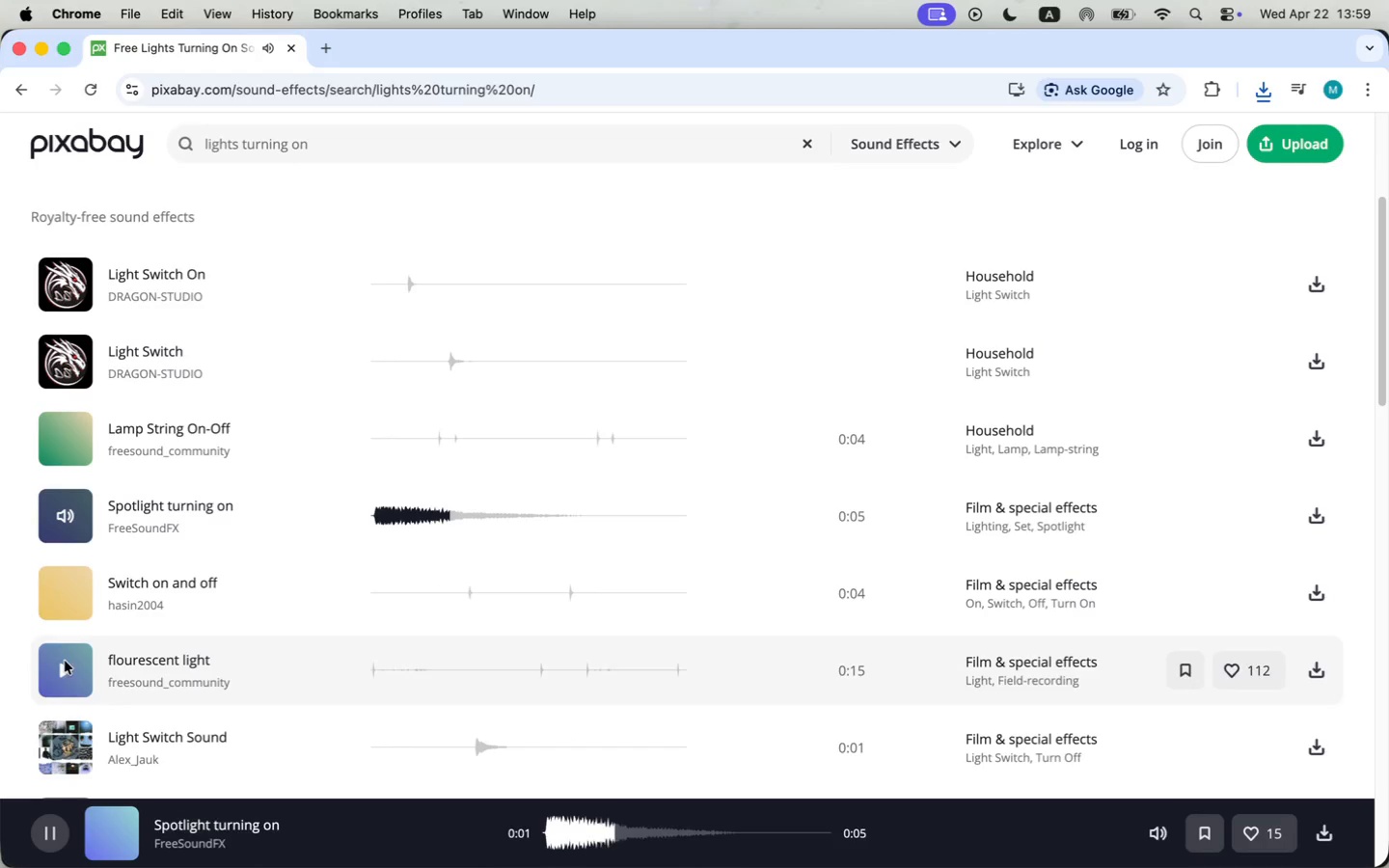 
left_click([60, 666])
 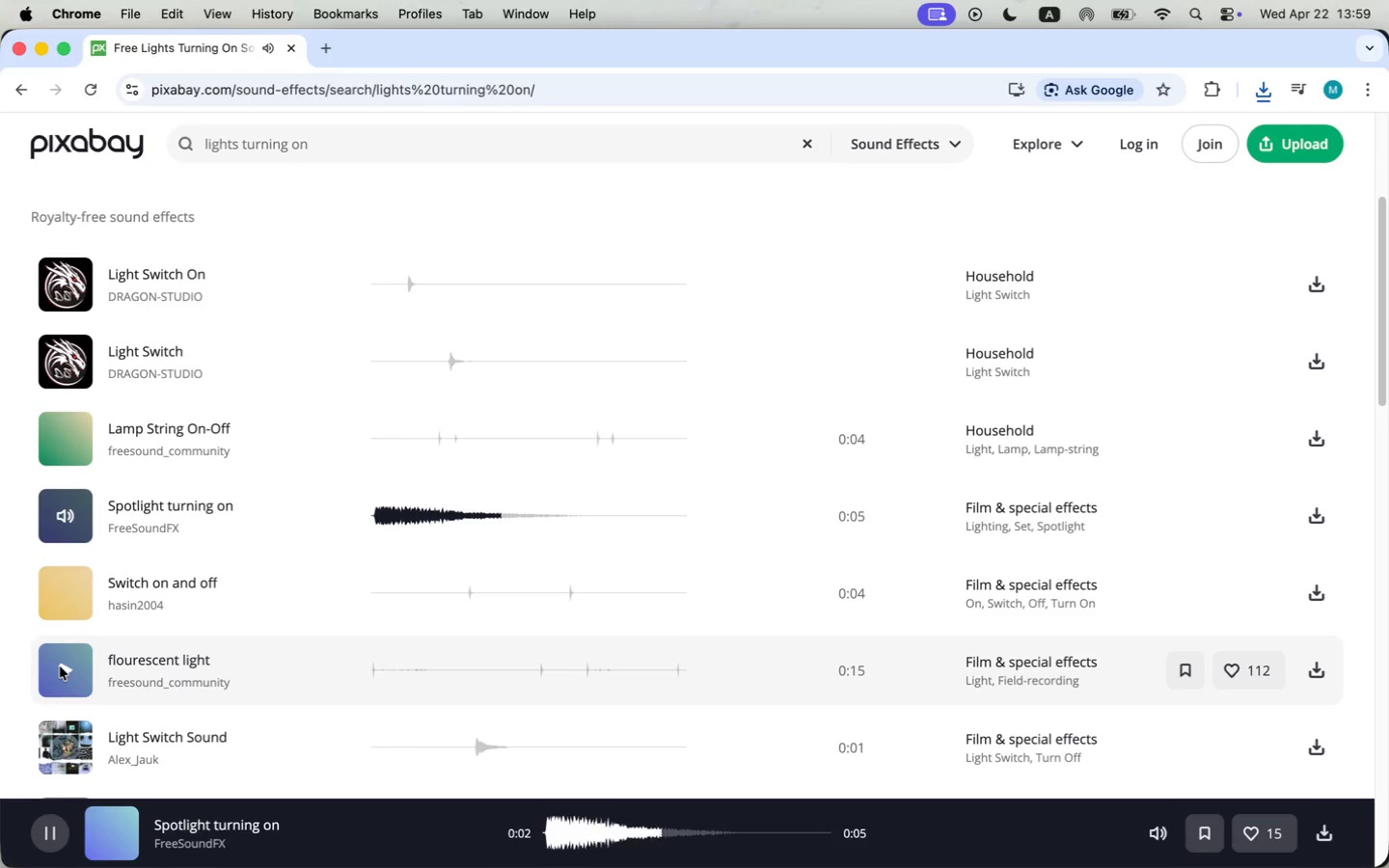 
scroll: coordinate [183, 610], scroll_direction: down, amount: 36.0
 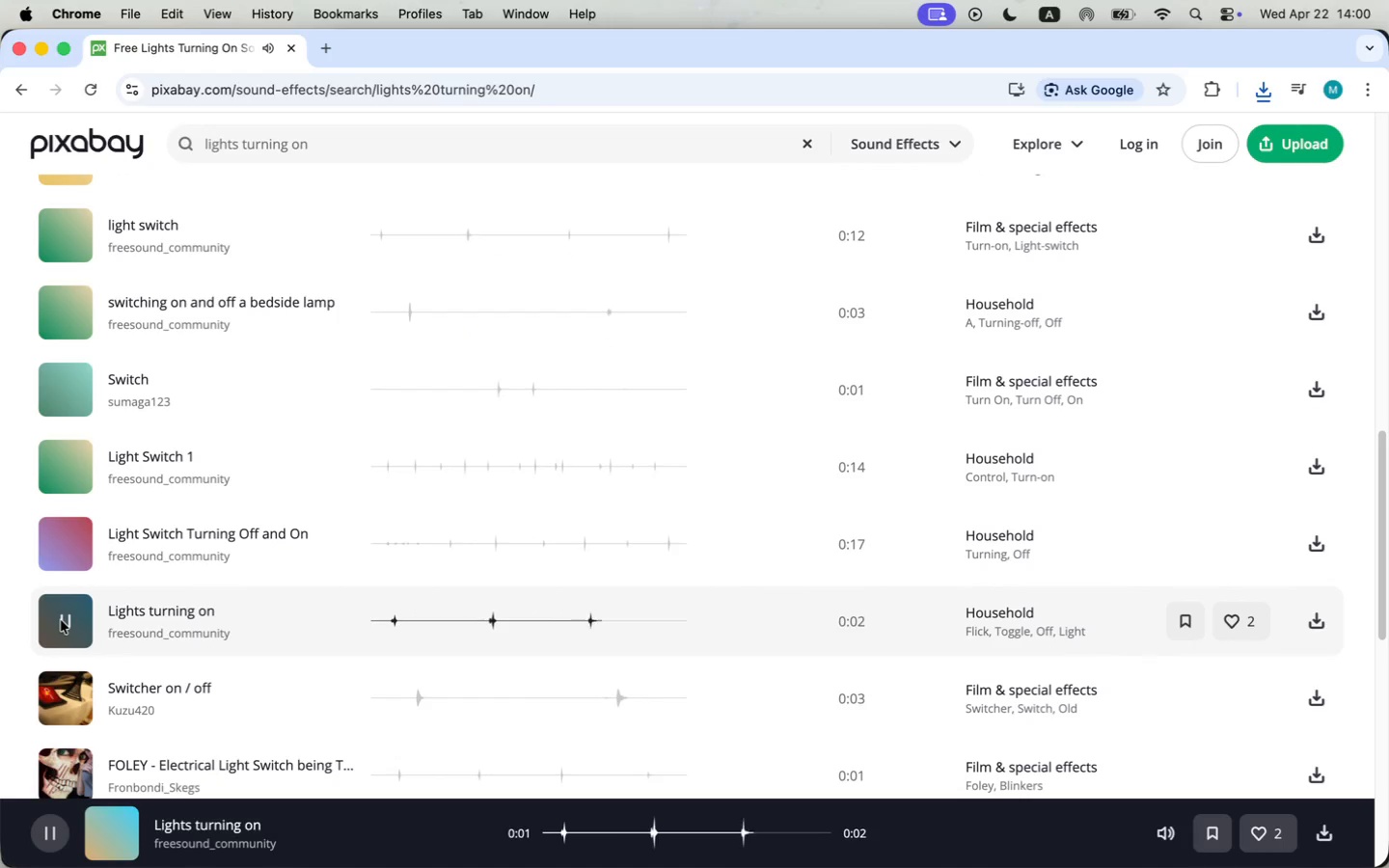 
scroll: coordinate [119, 477], scroll_direction: up, amount: 37.0
 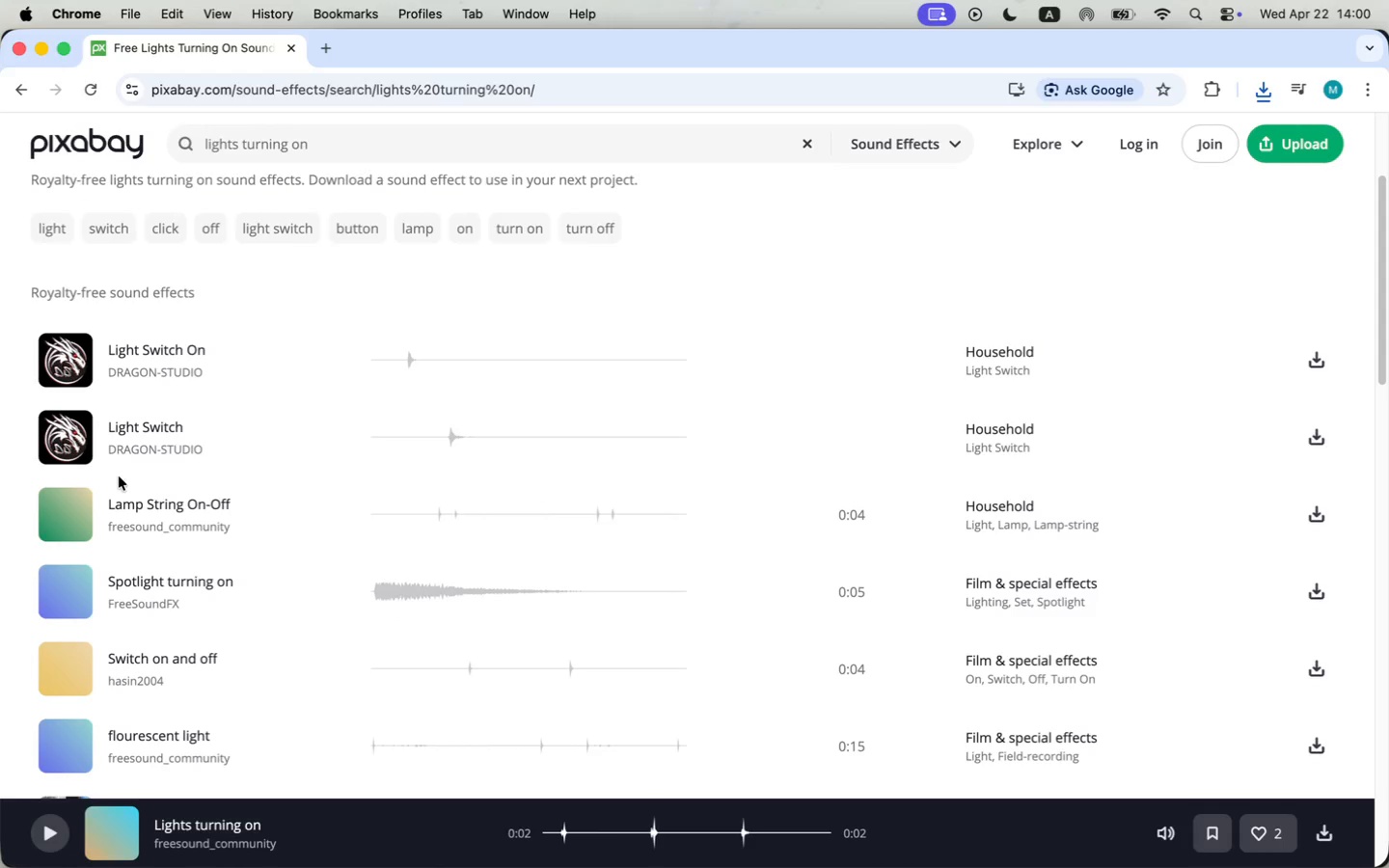 
left_click([70, 443])
 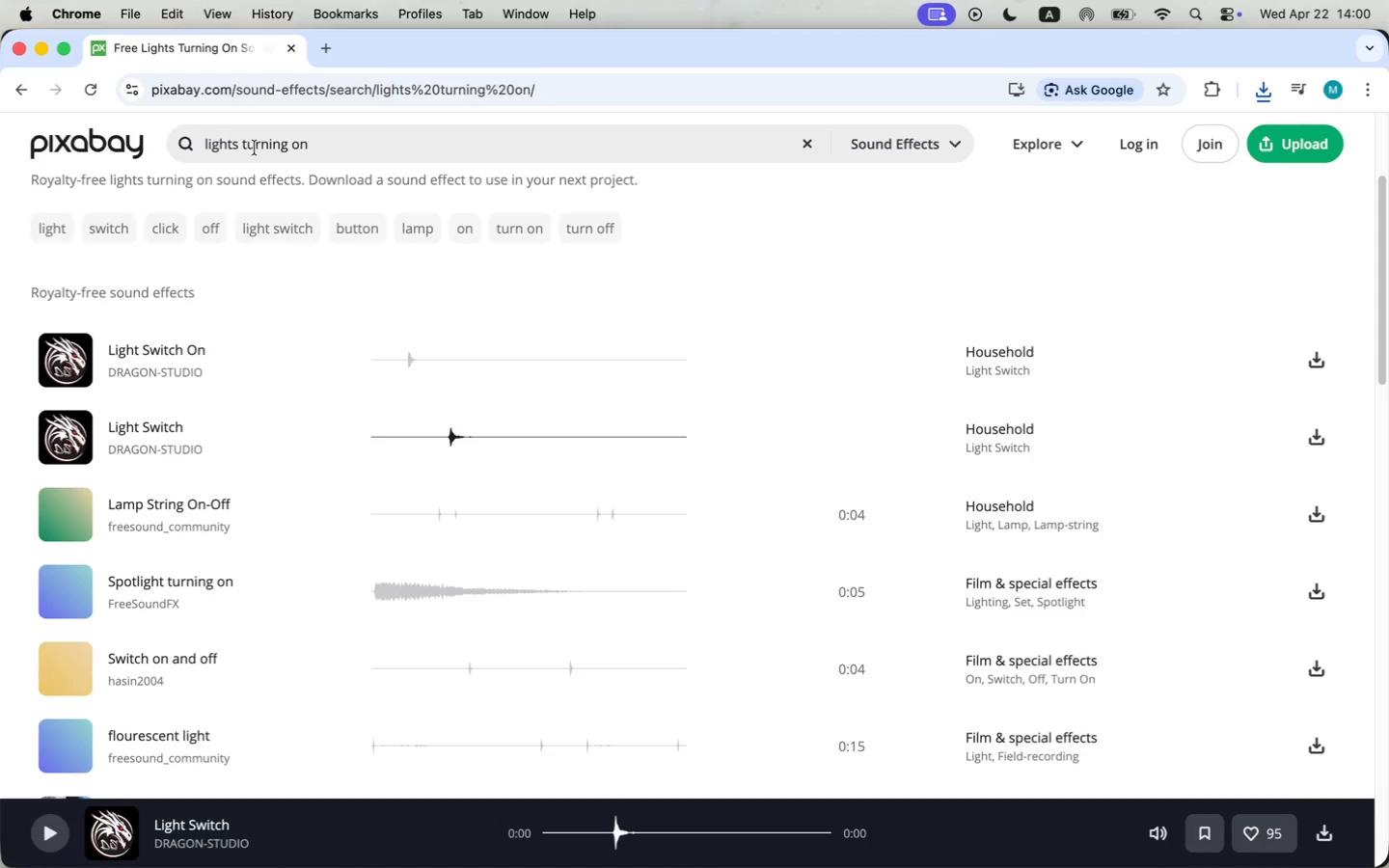 
wait(5.38)
 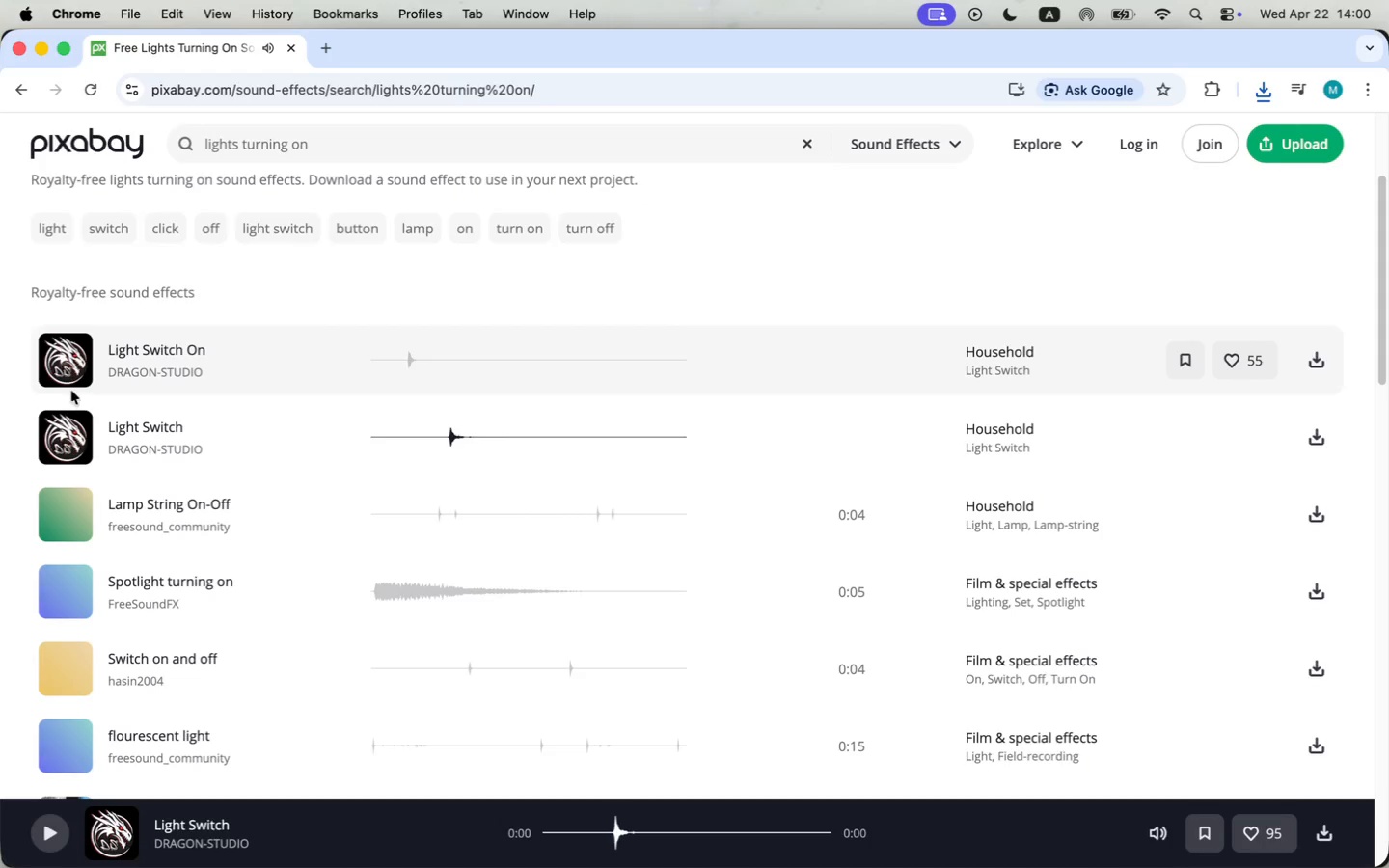 
double_click([247, 144])
 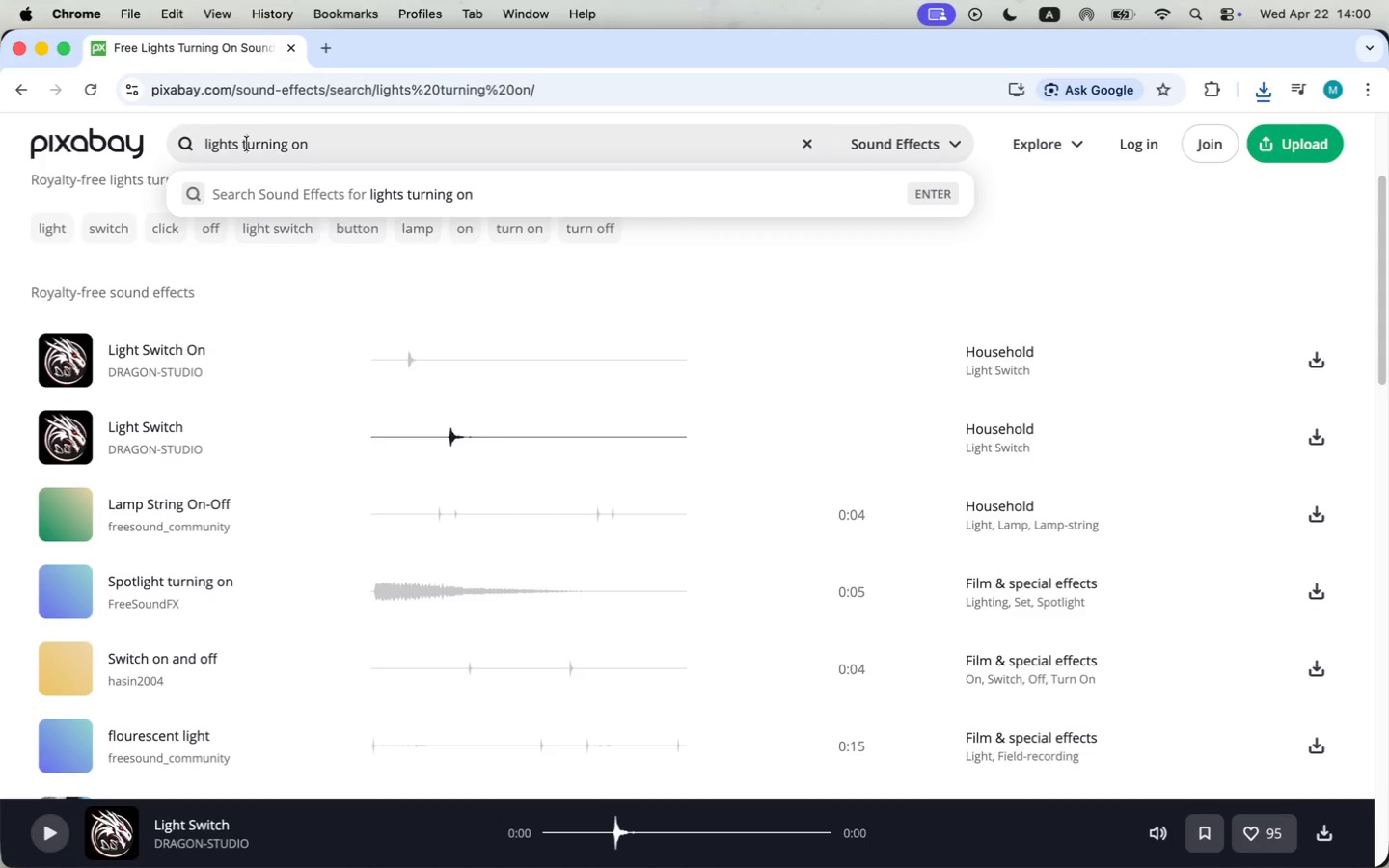 
triple_click([247, 144])
 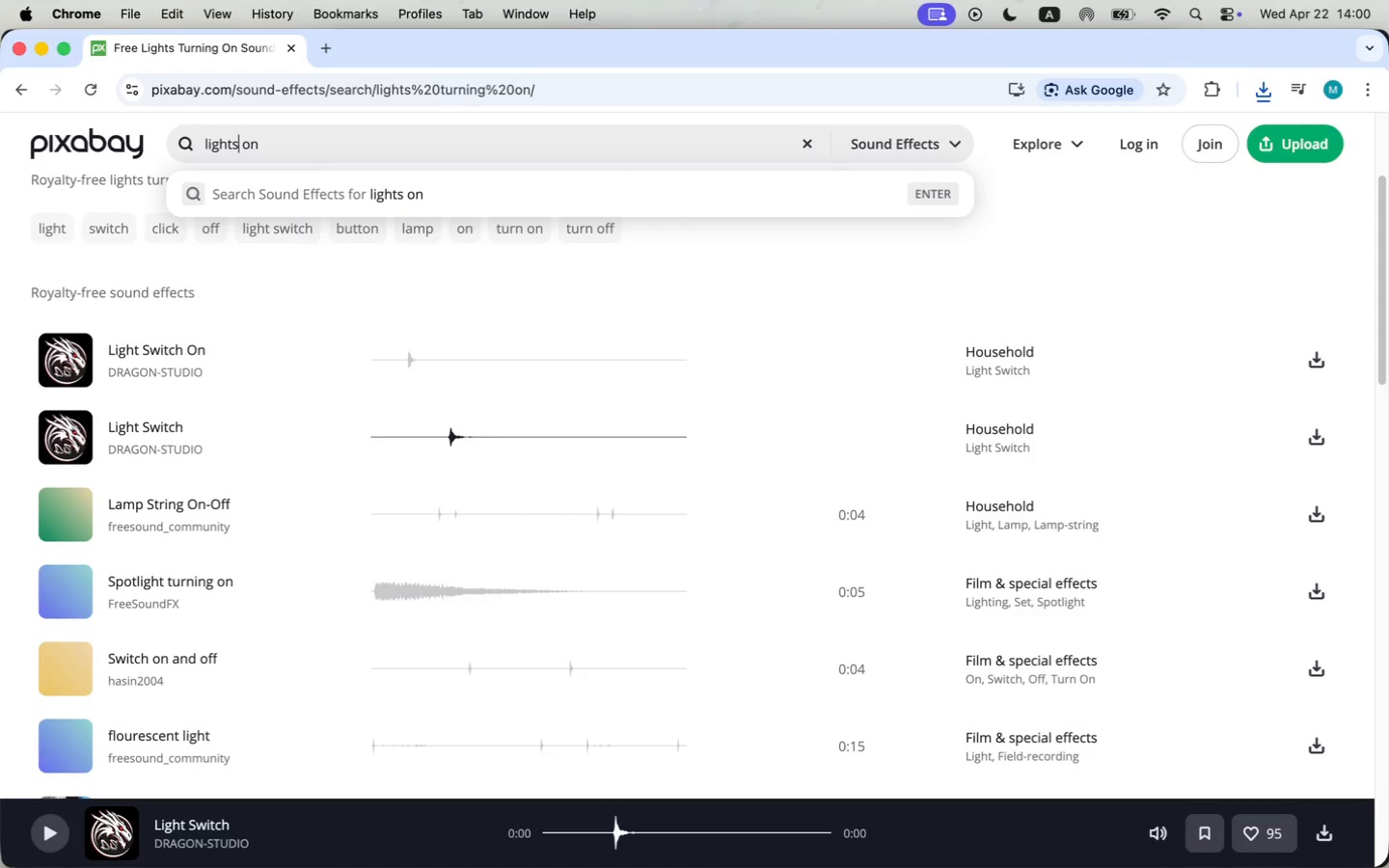 
key(Backspace)
 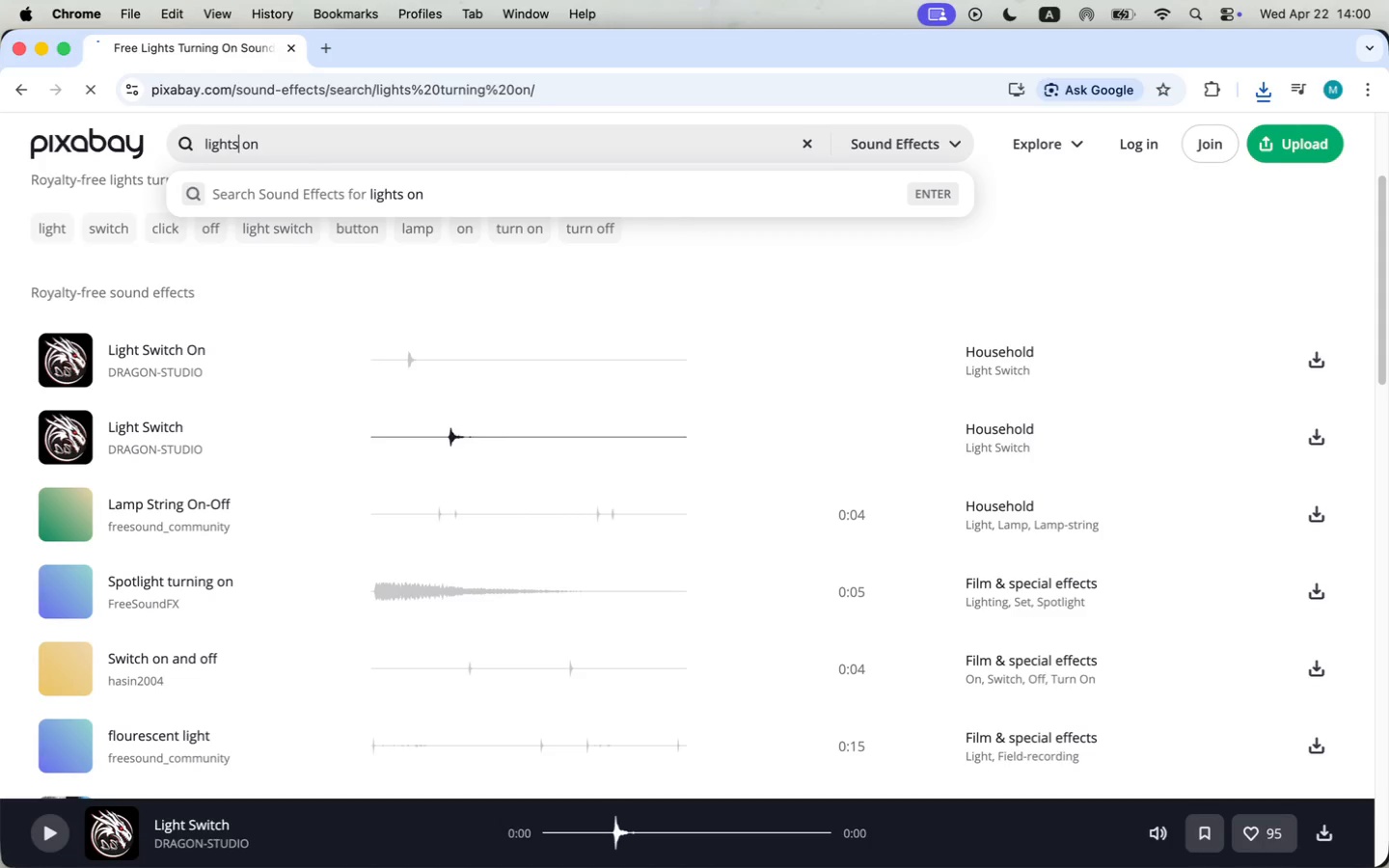 
key(Enter)
 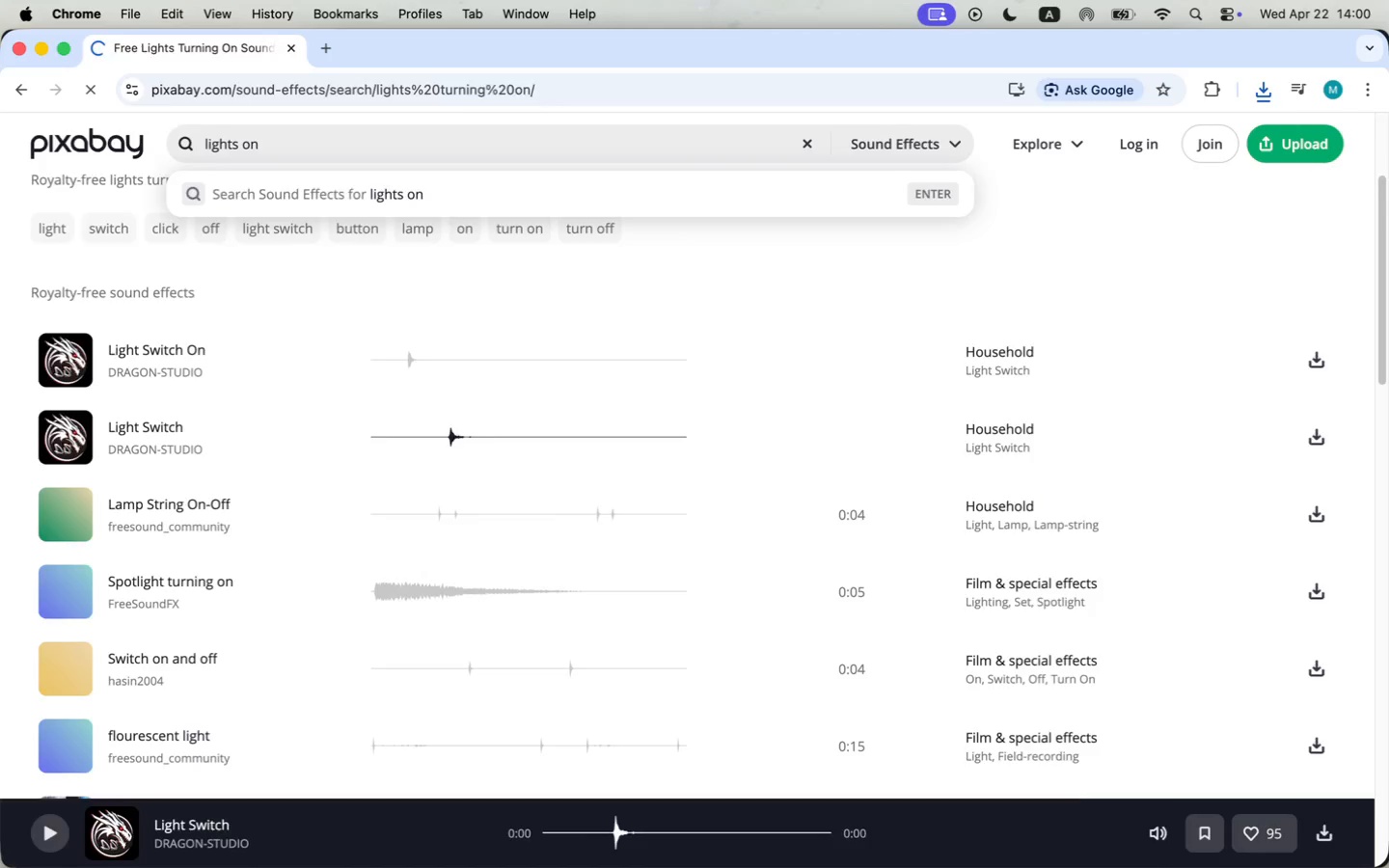 
scroll: coordinate [199, 748], scroll_direction: down, amount: 2.0
 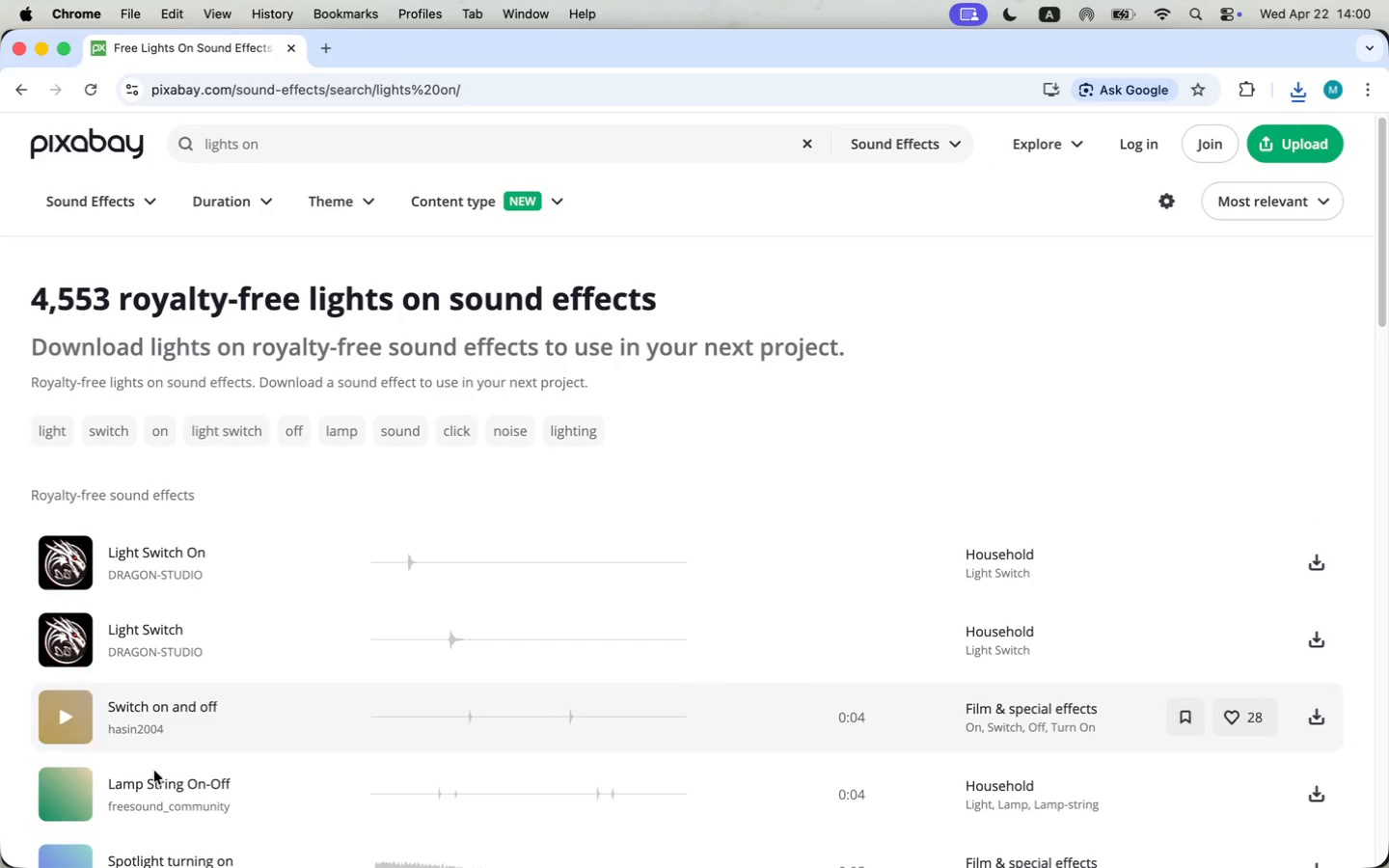 
left_click([68, 789])
 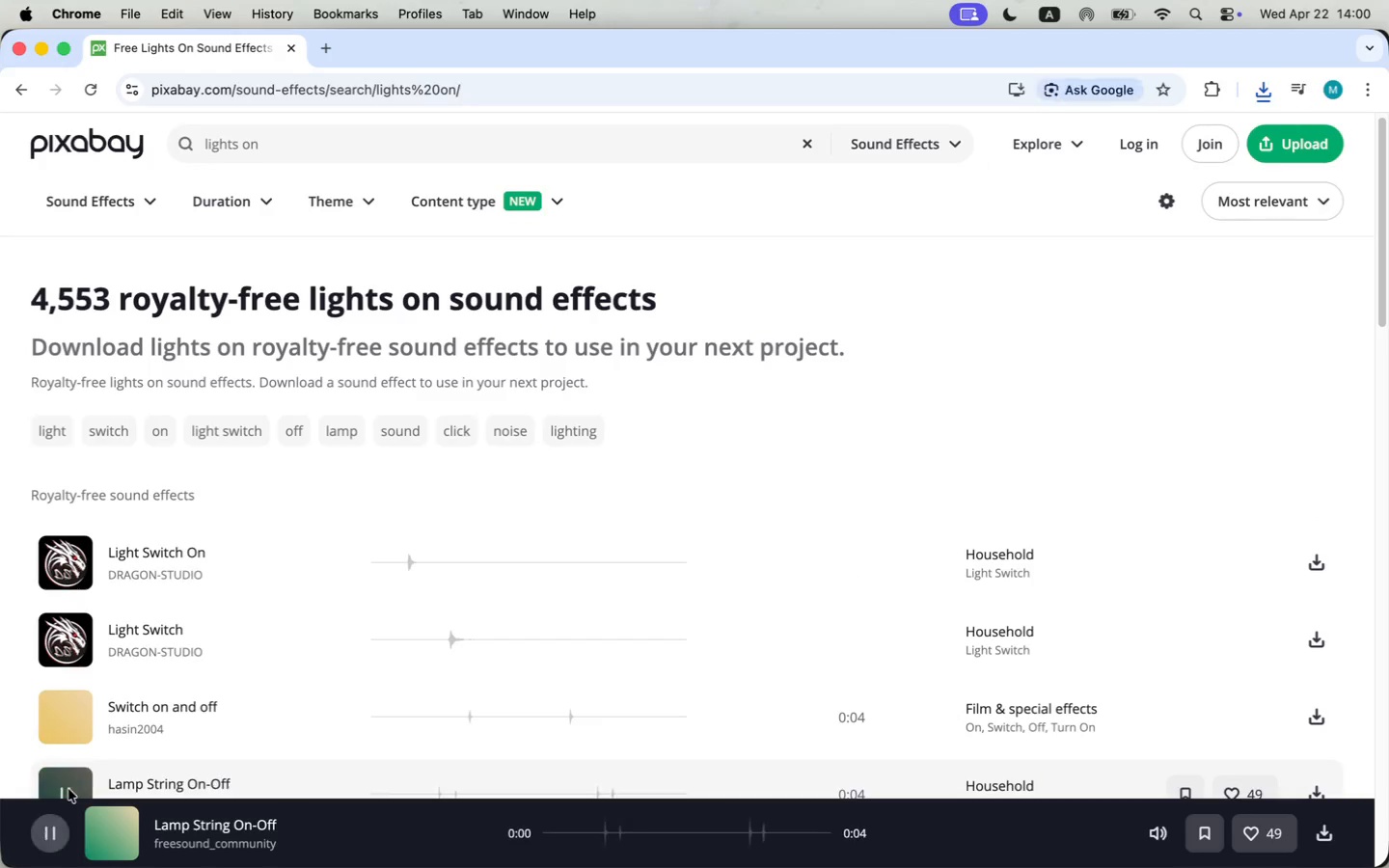 
scroll: coordinate [470, 615], scroll_direction: down, amount: 6.0
 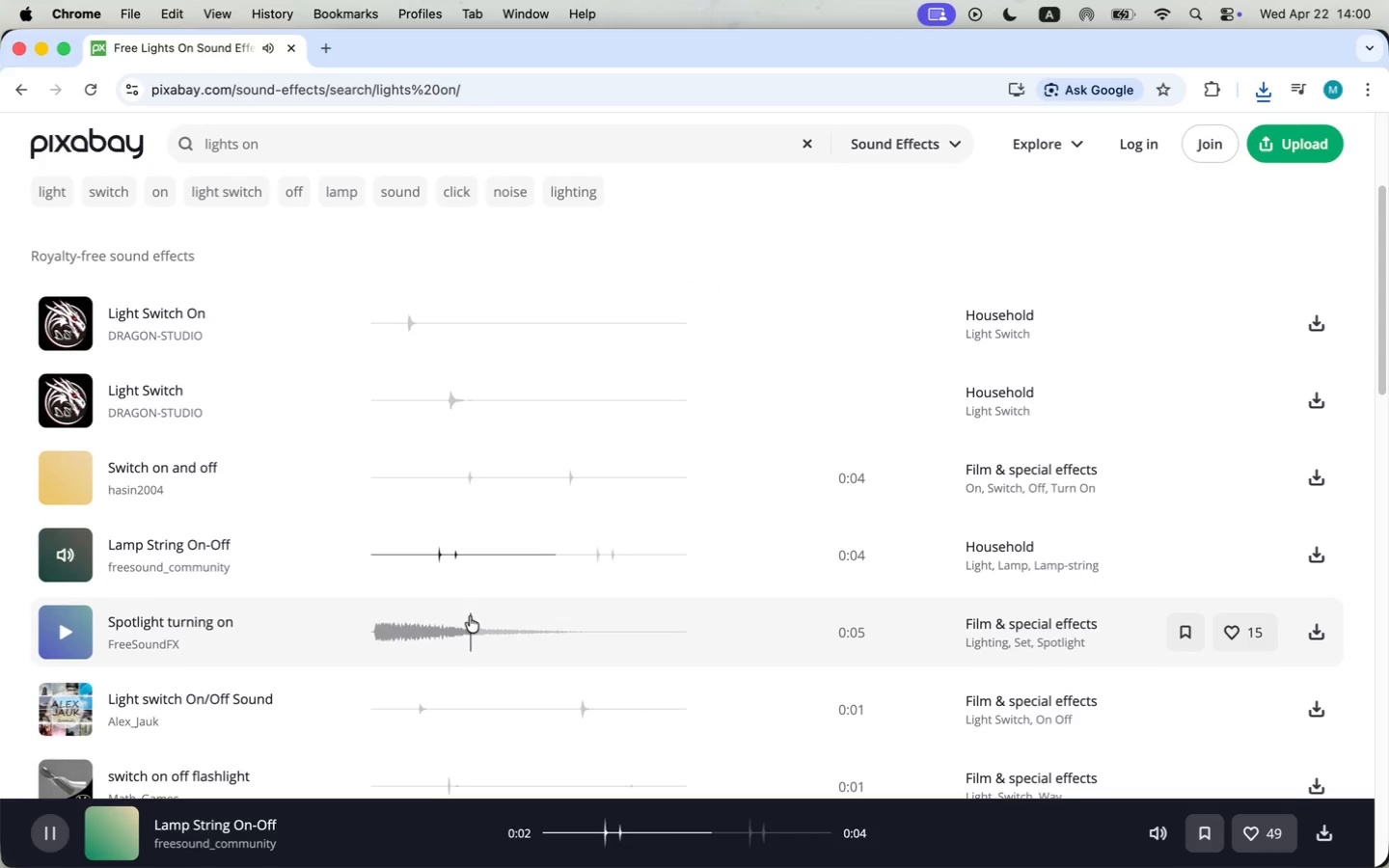 
mouse_move([42, 655])
 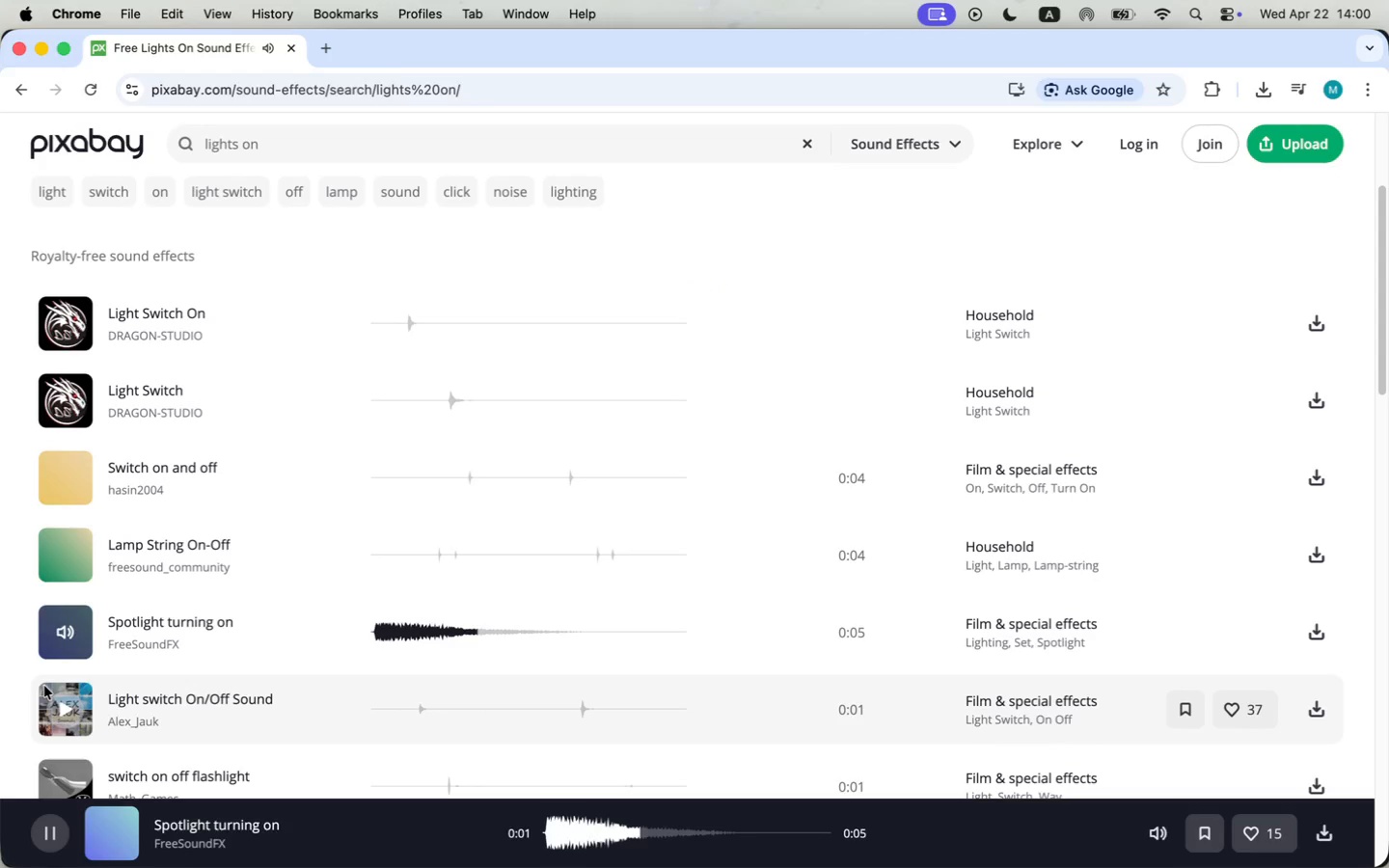 
scroll: coordinate [183, 673], scroll_direction: down, amount: 6.0
 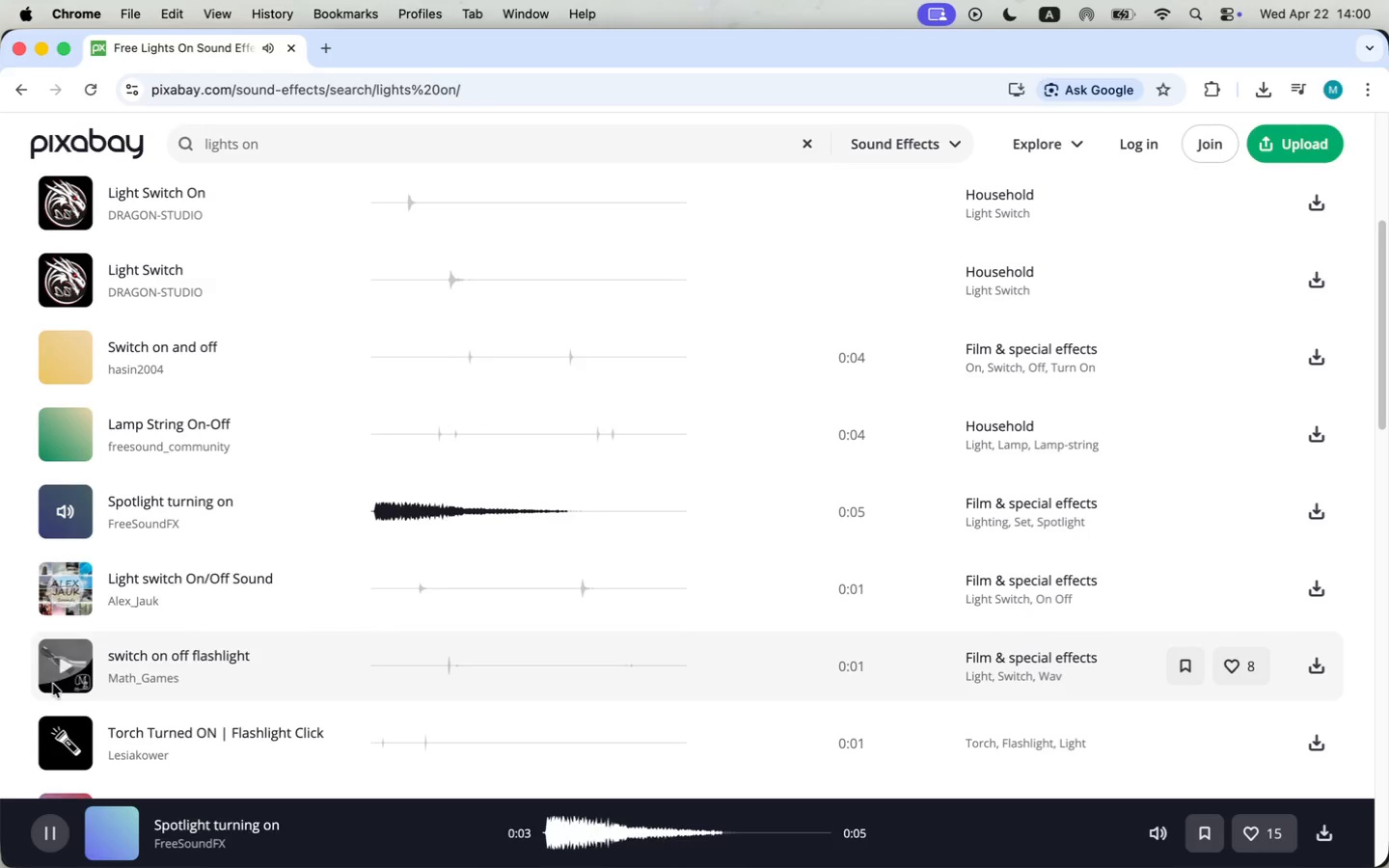 
left_click([76, 704])
 